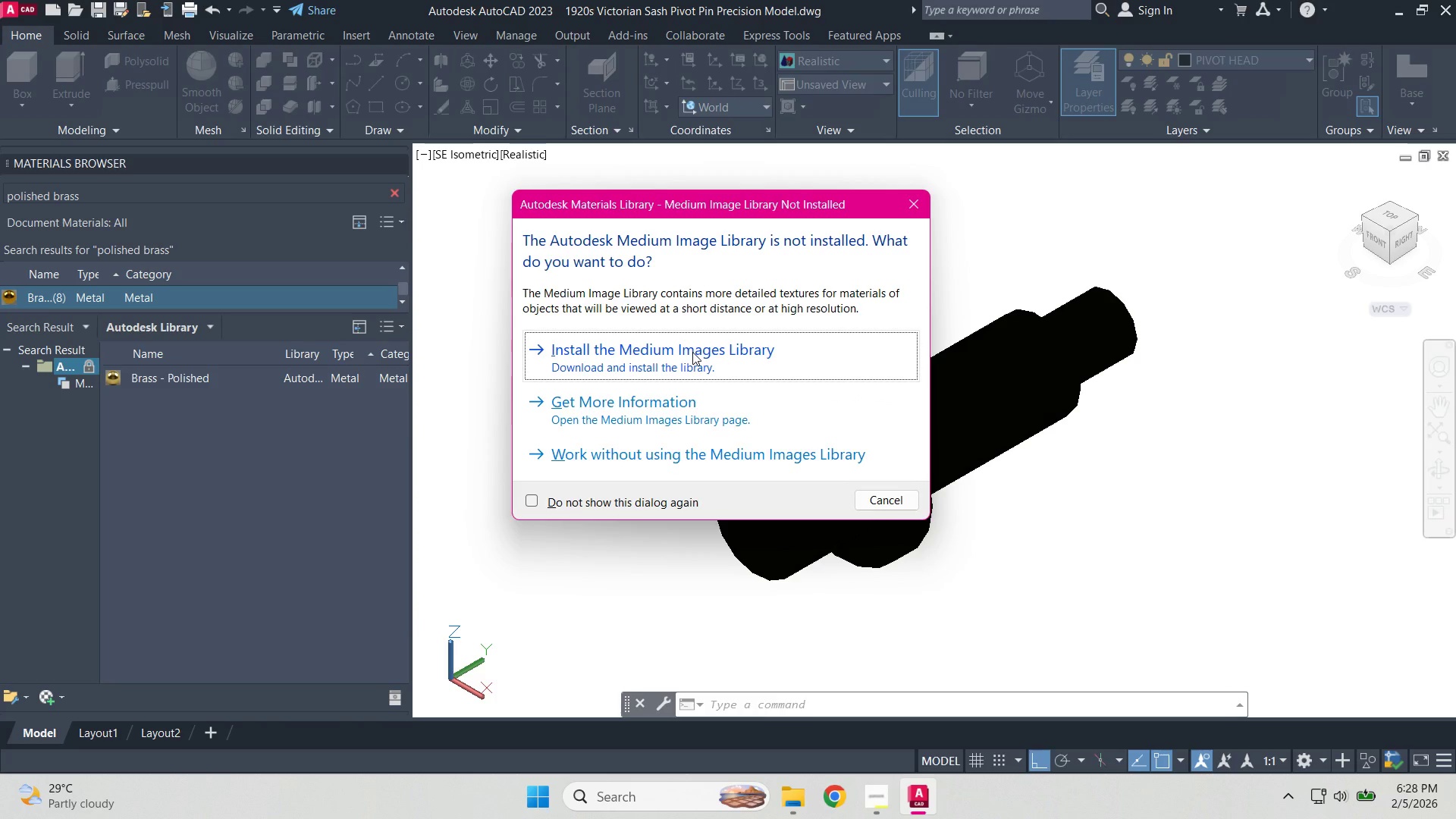 
left_click([692, 352])
 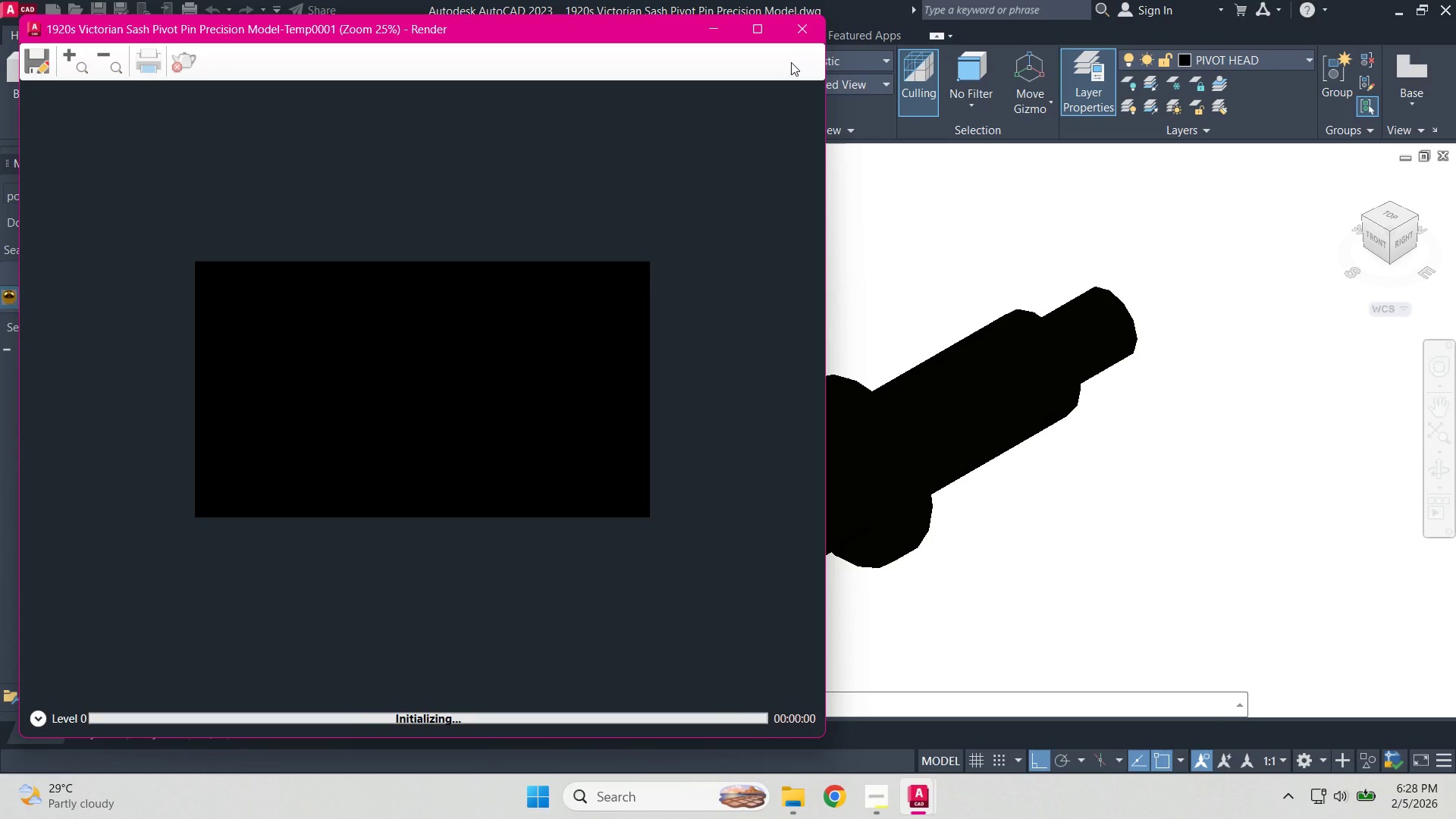 
key(Escape)
 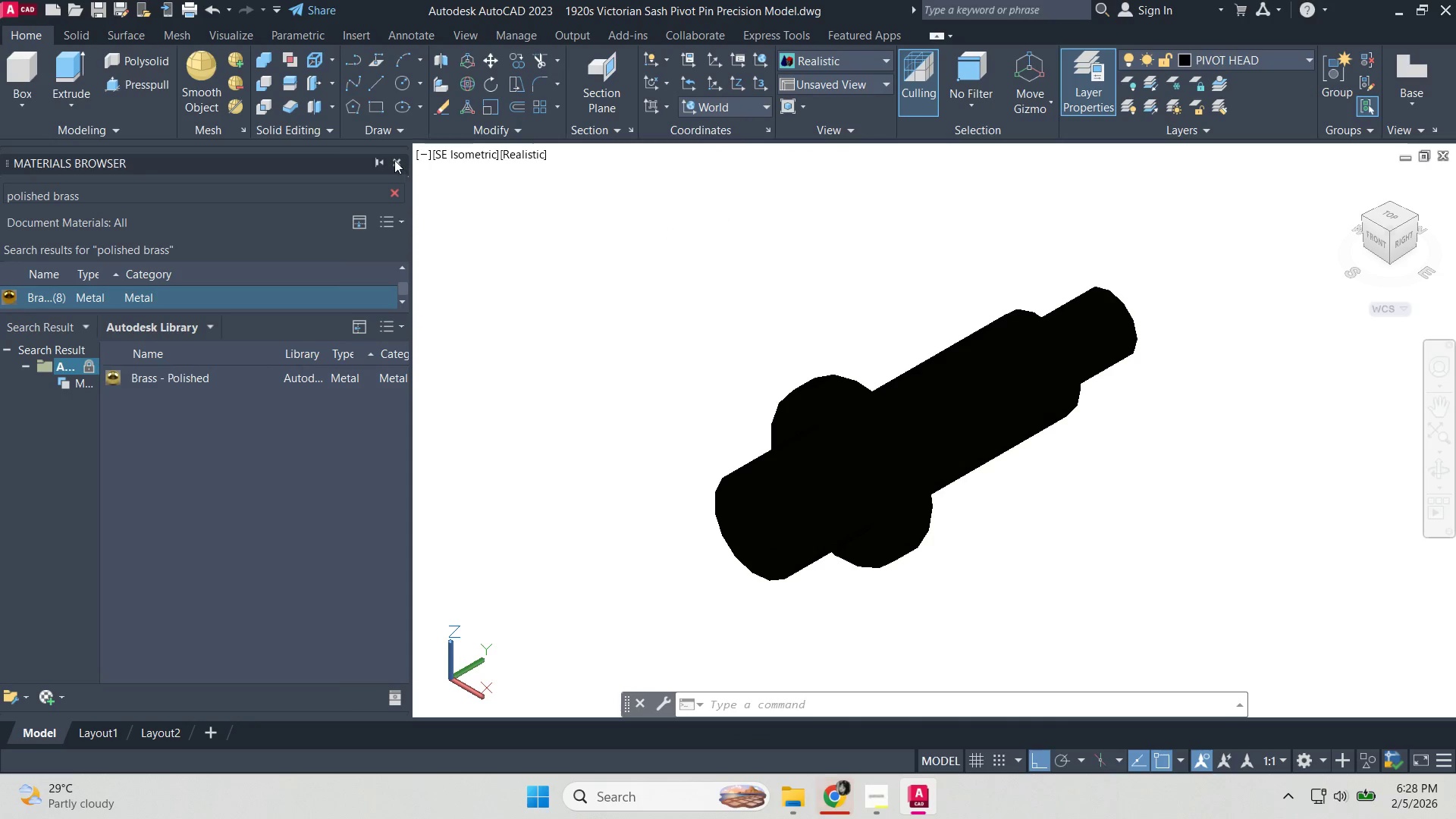 
left_click([394, 160])
 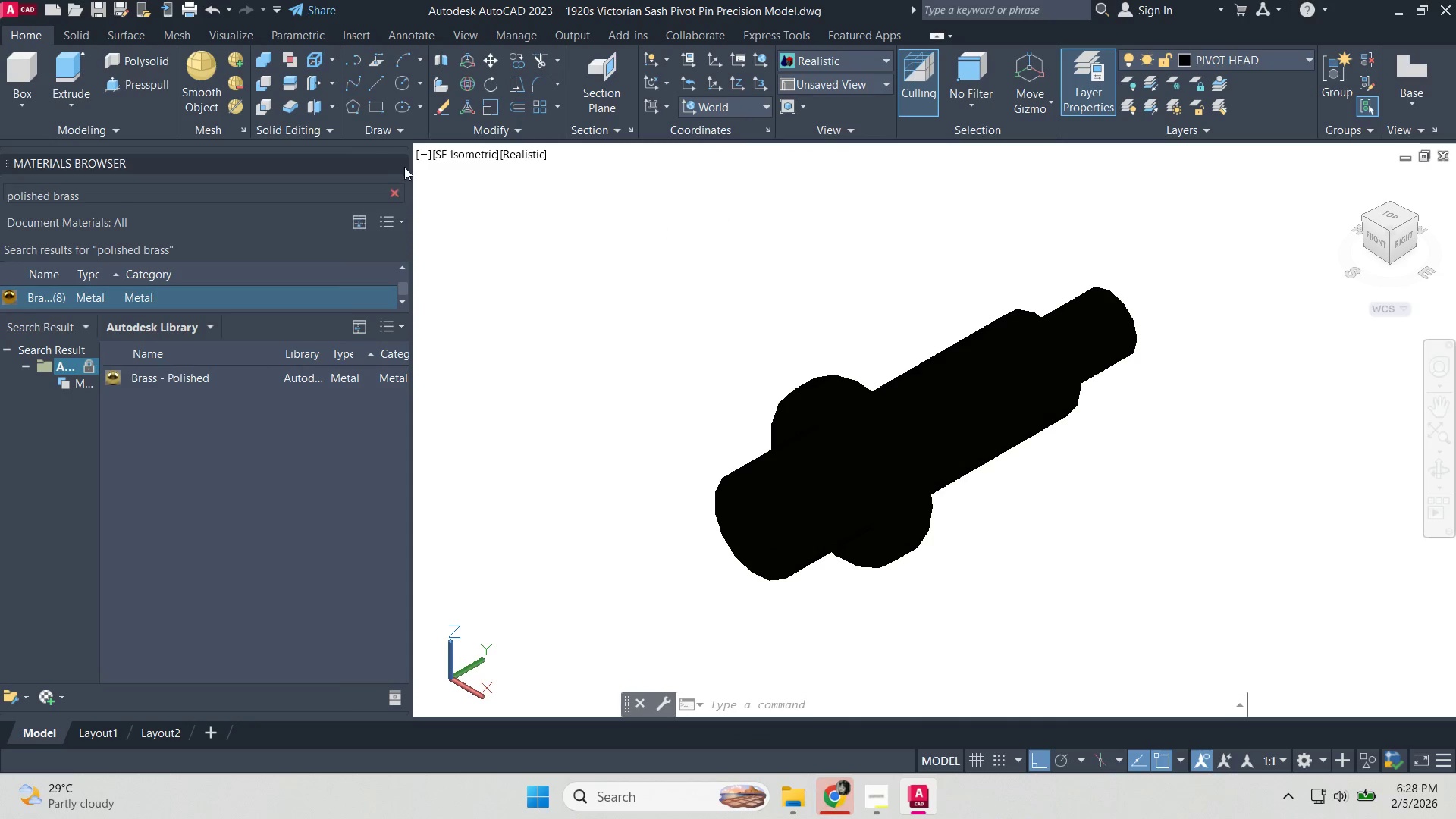 
left_click([397, 162])
 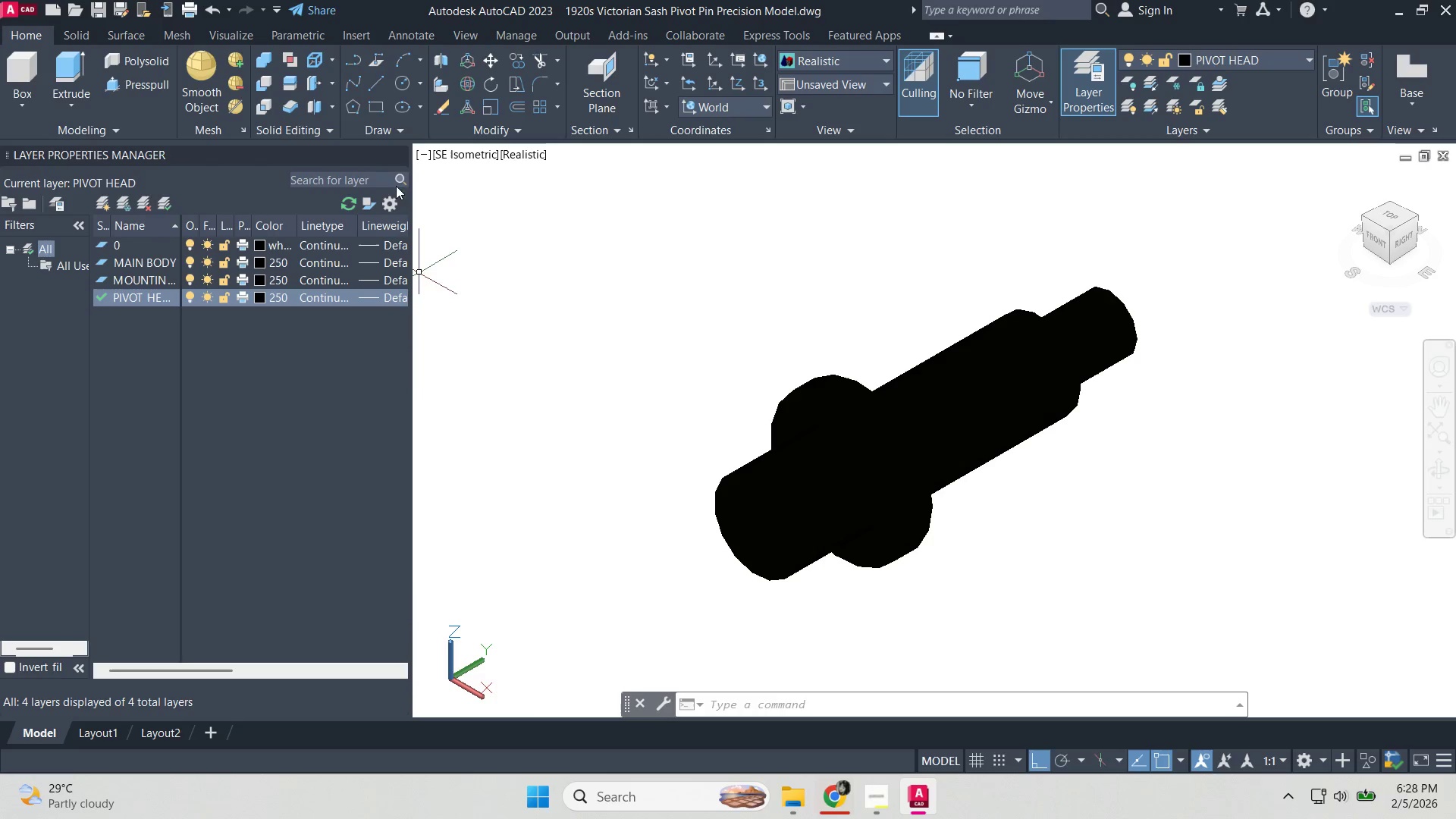 
left_click([400, 152])
 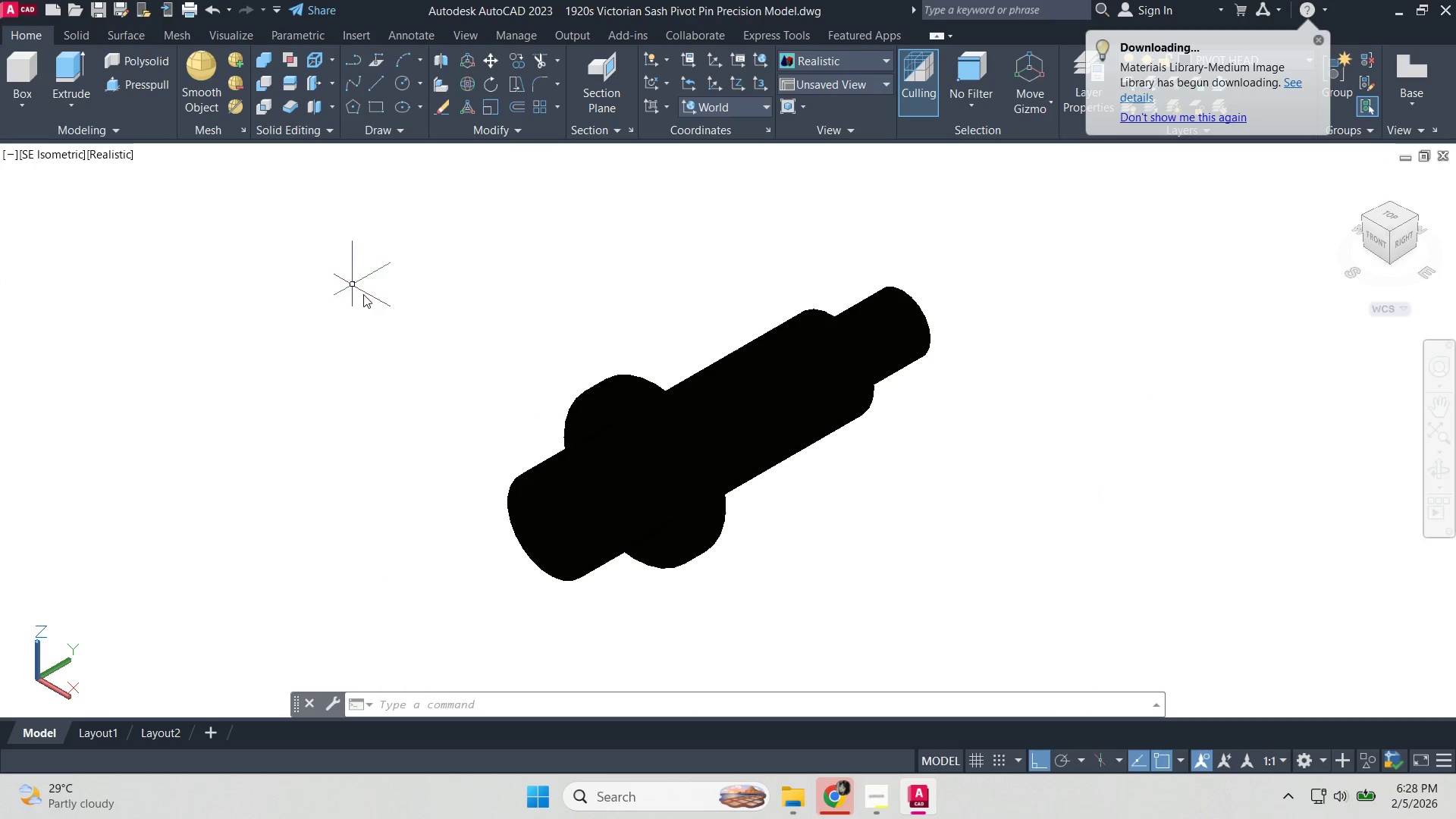 
type(ligh)
 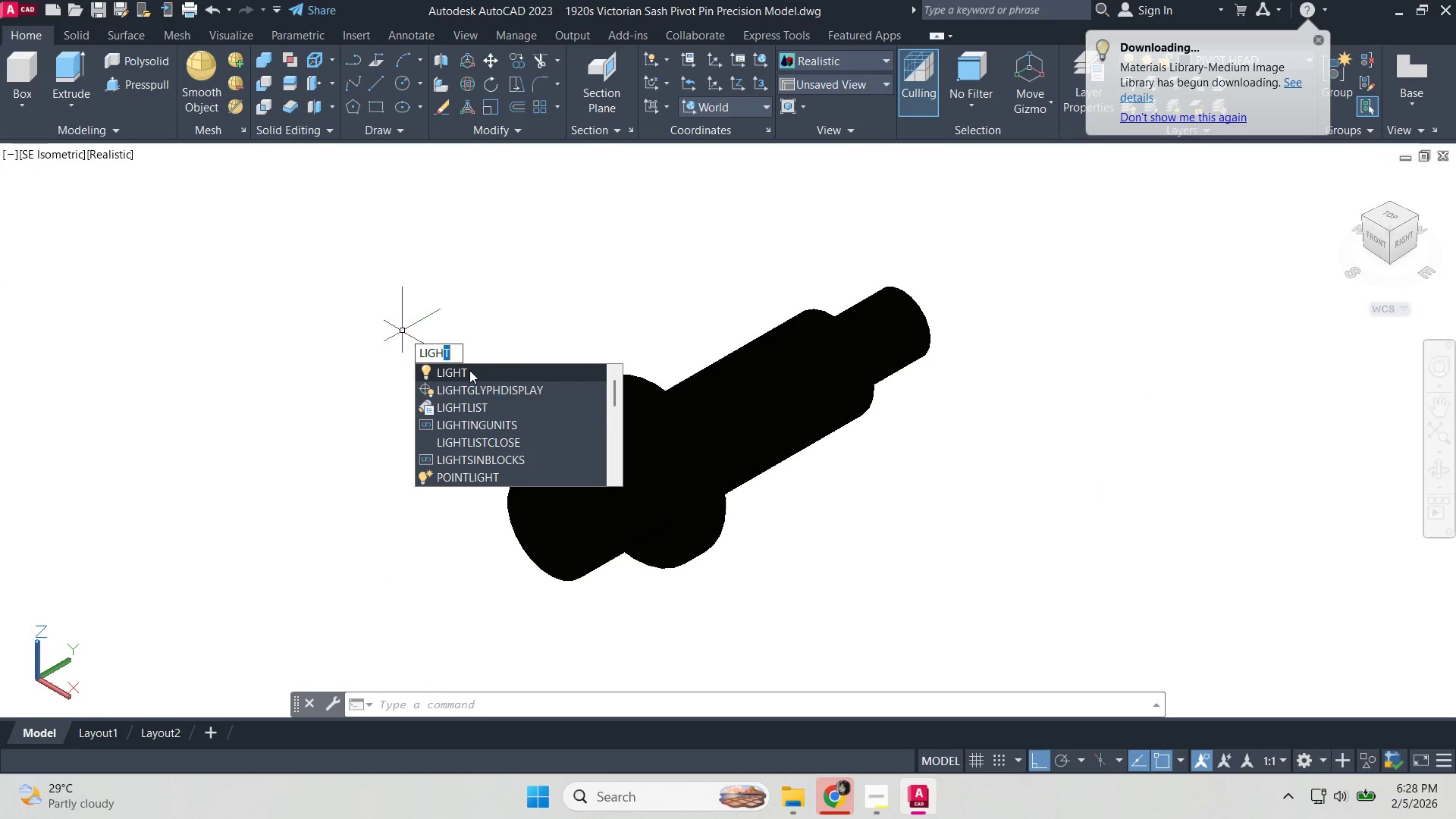 
left_click([470, 385])
 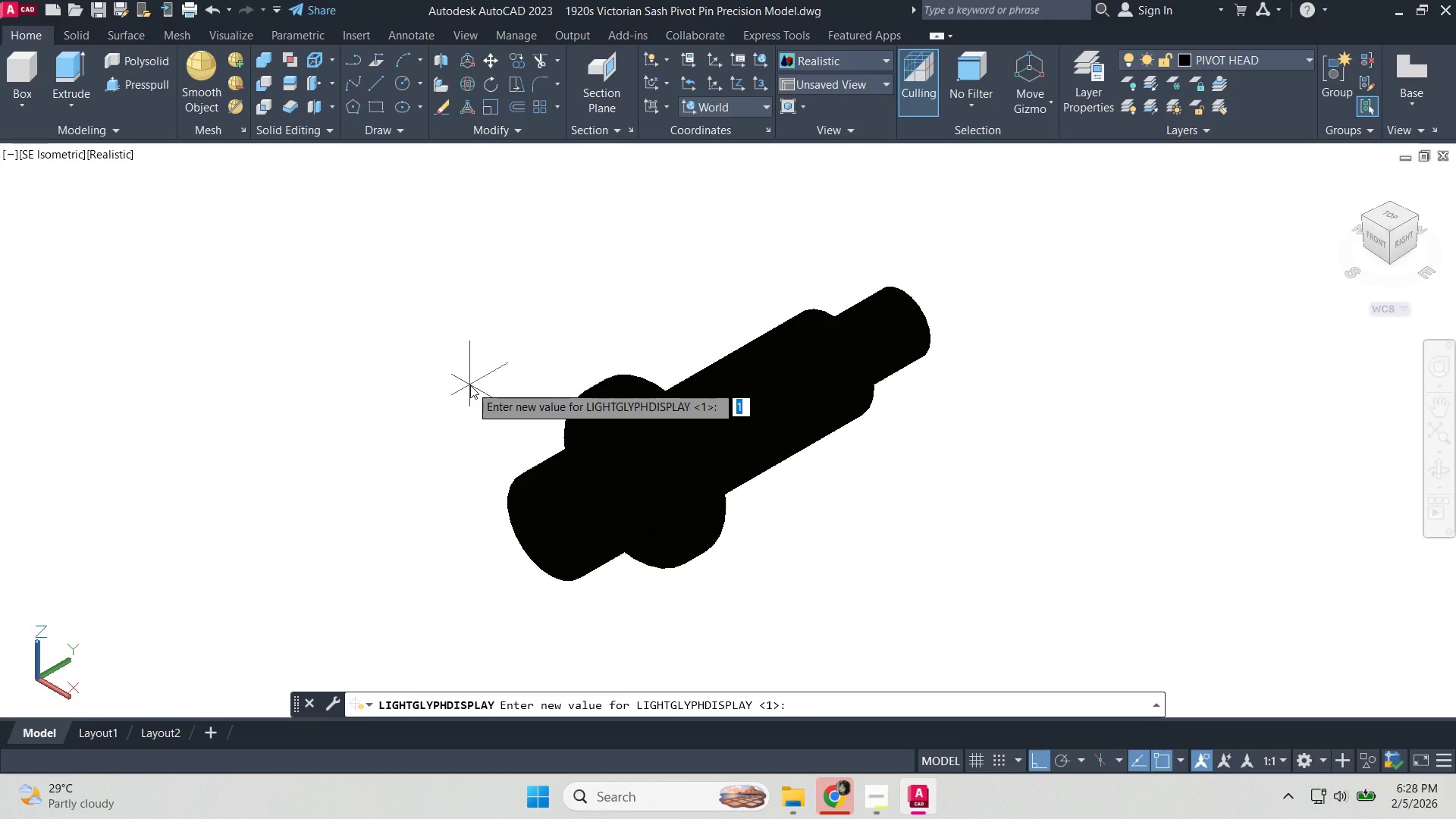 
type( )
key(Escape)
type(ligh)
 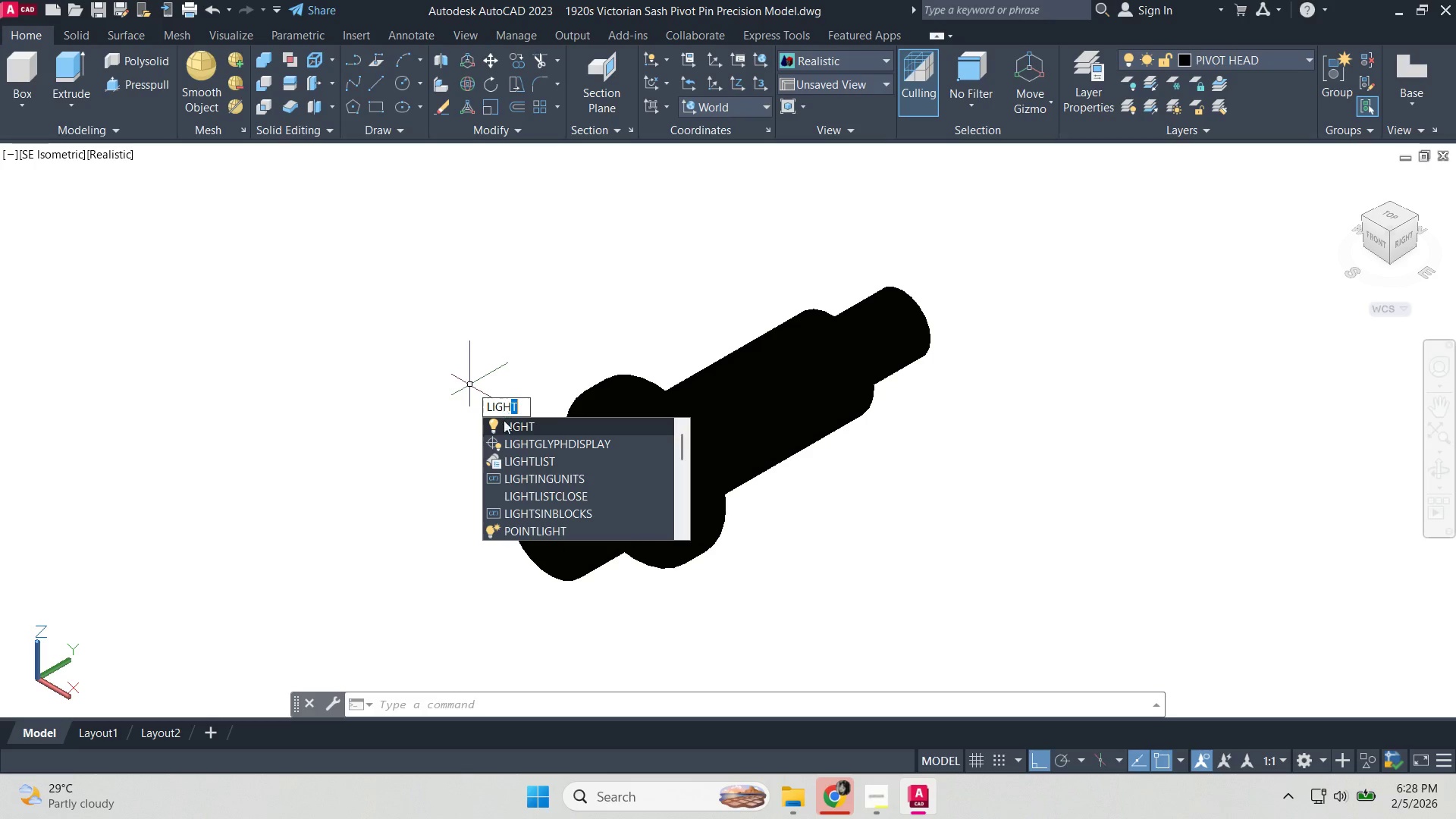 
left_click([508, 425])
 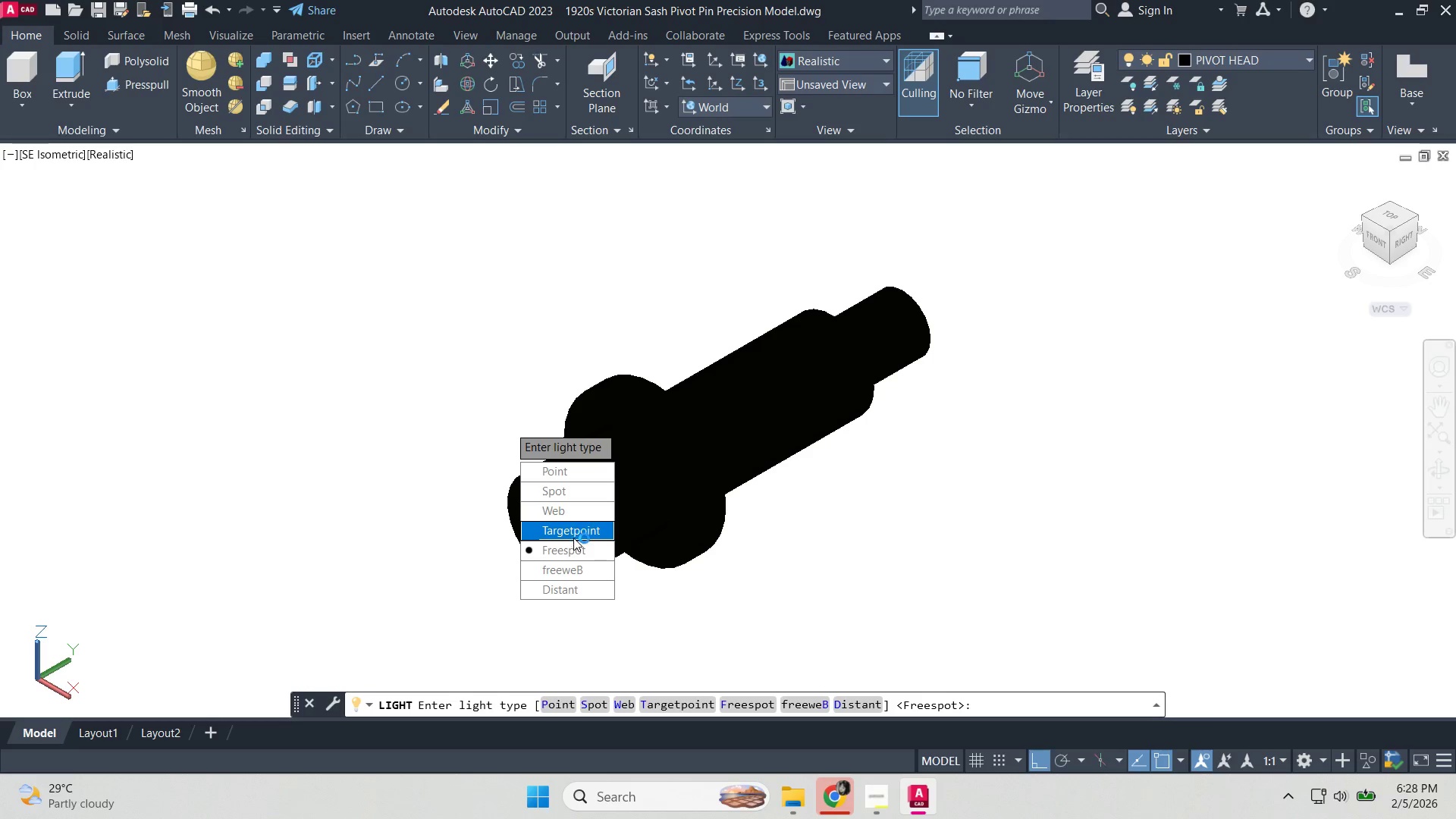 
left_click_drag(start_coordinate=[577, 472], to_coordinate=[508, 425])
 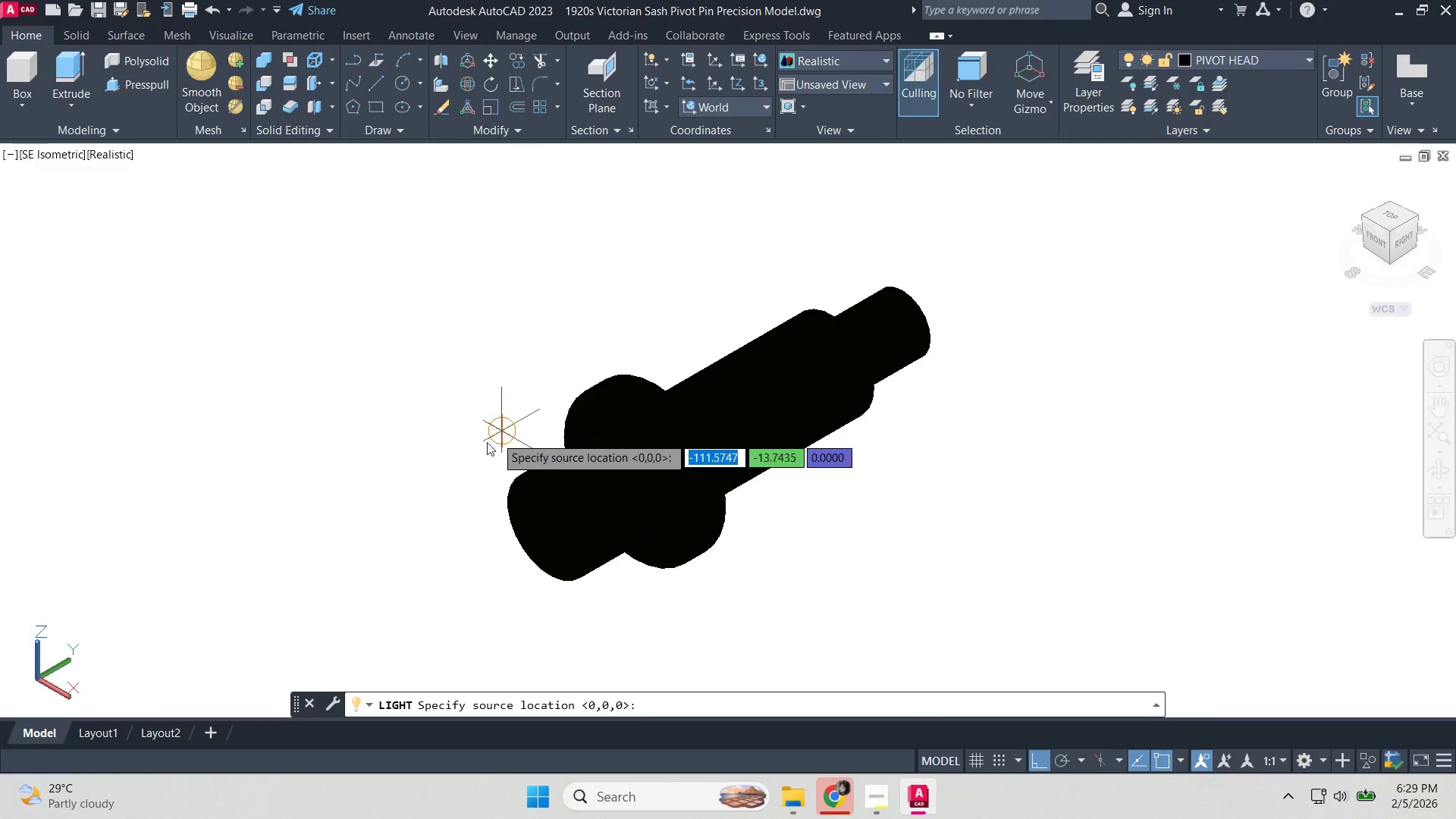 
scroll: coordinate [483, 457], scroll_direction: down, amount: 5.0
 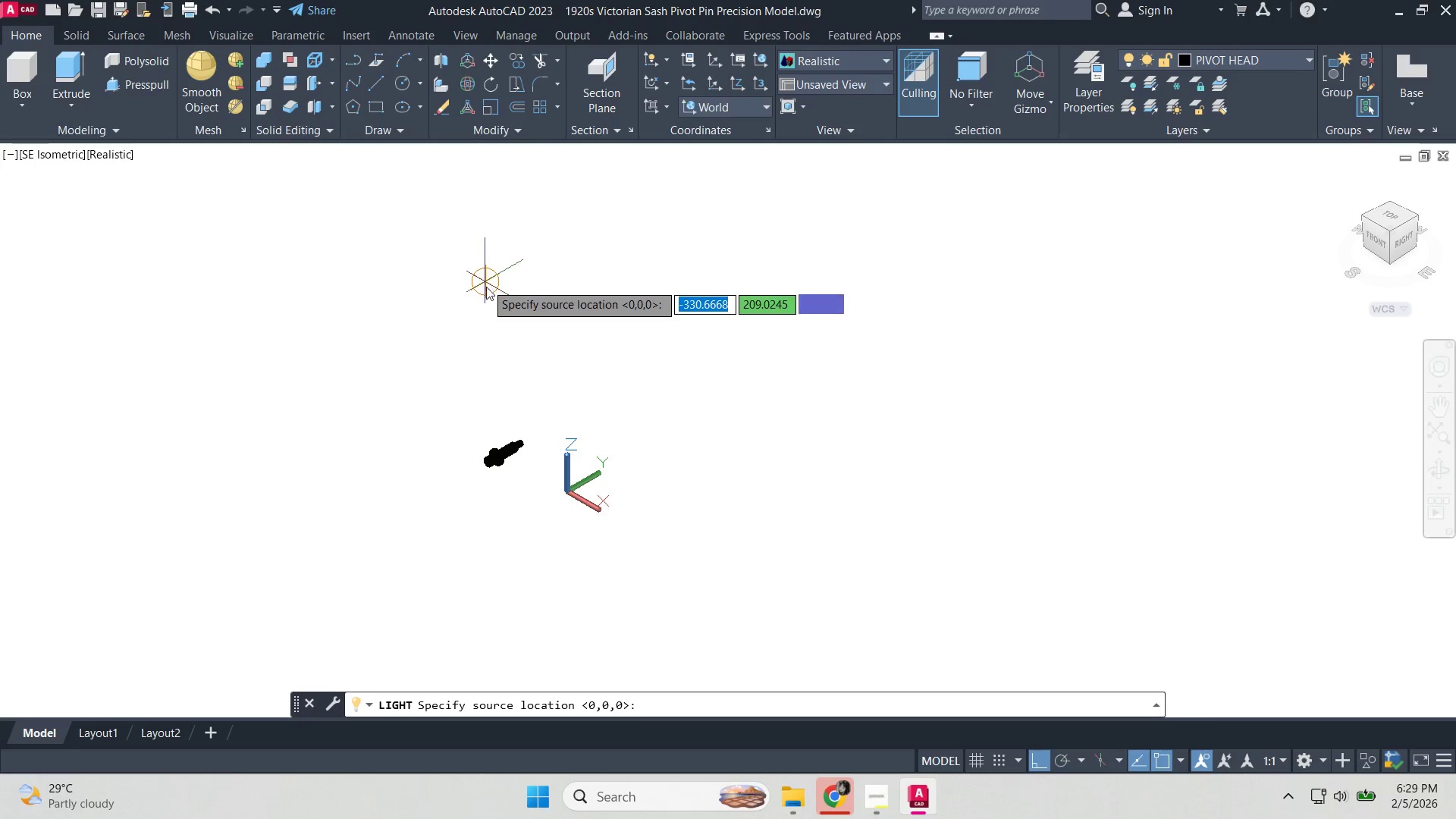 
left_click([487, 314])
 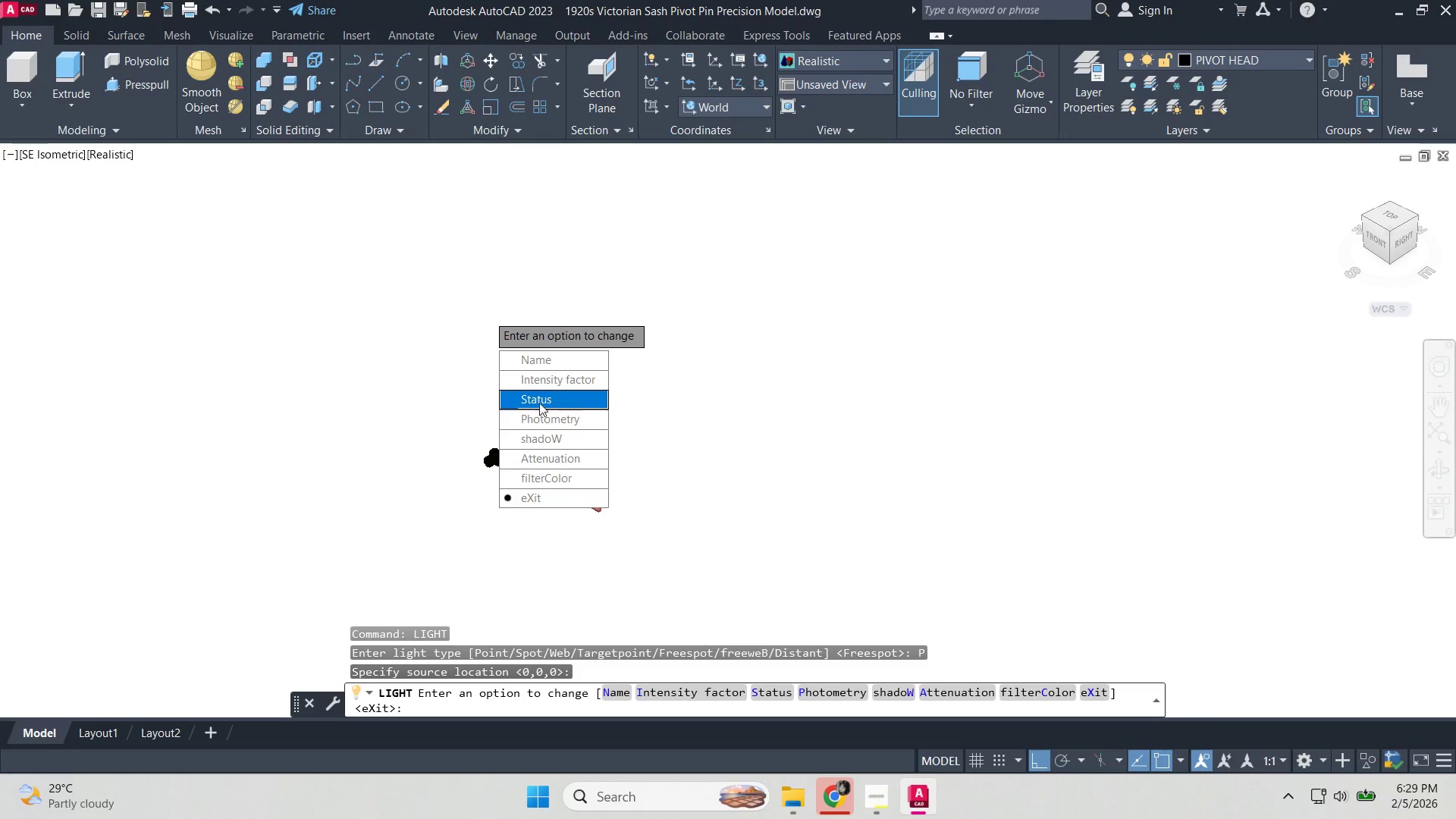 
key(Space)
 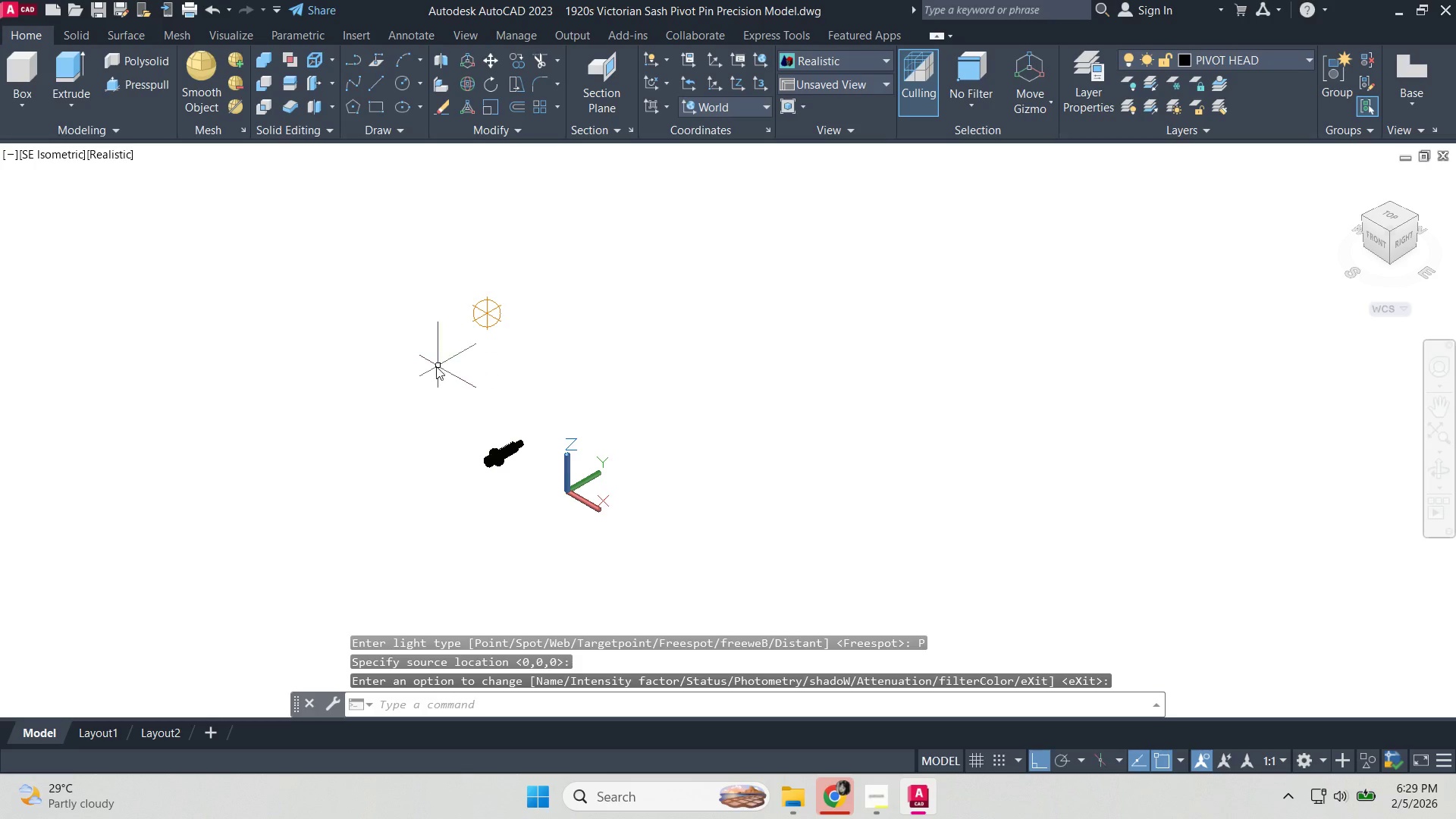 
scroll: coordinate [437, 427], scroll_direction: up, amount: 3.0
 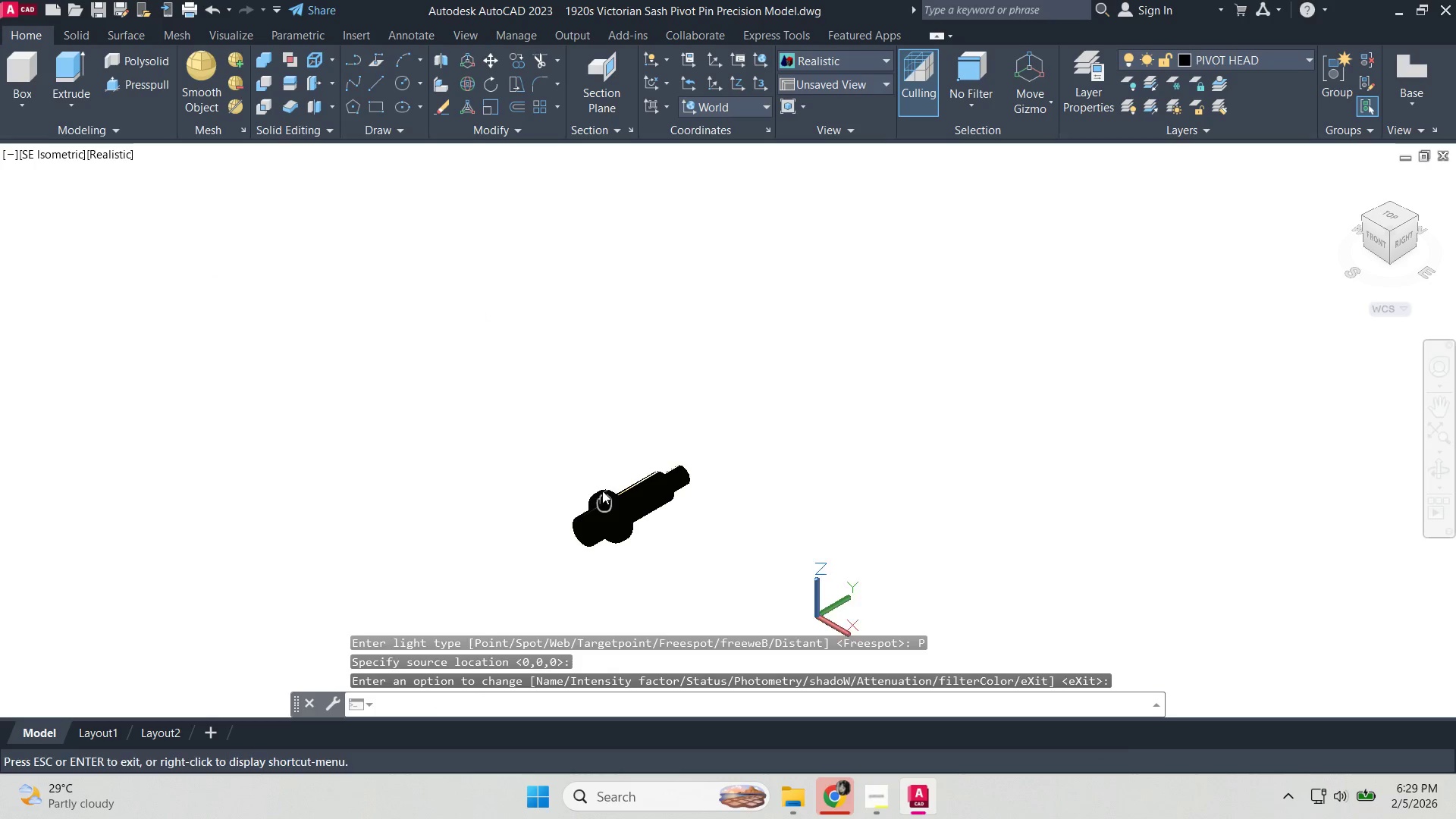 
scroll: coordinate [593, 473], scroll_direction: down, amount: 3.0
 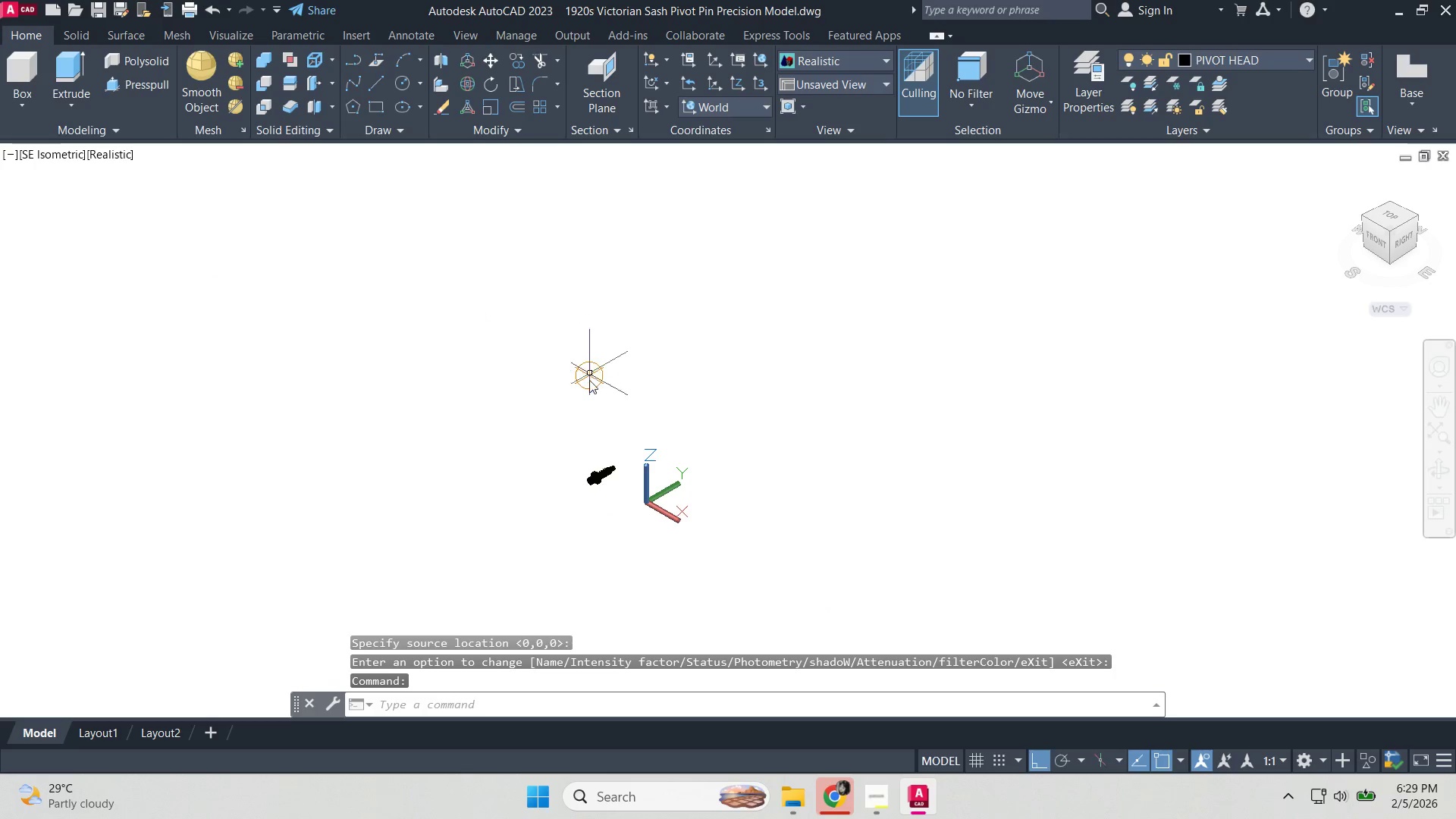 
left_click([588, 378])
 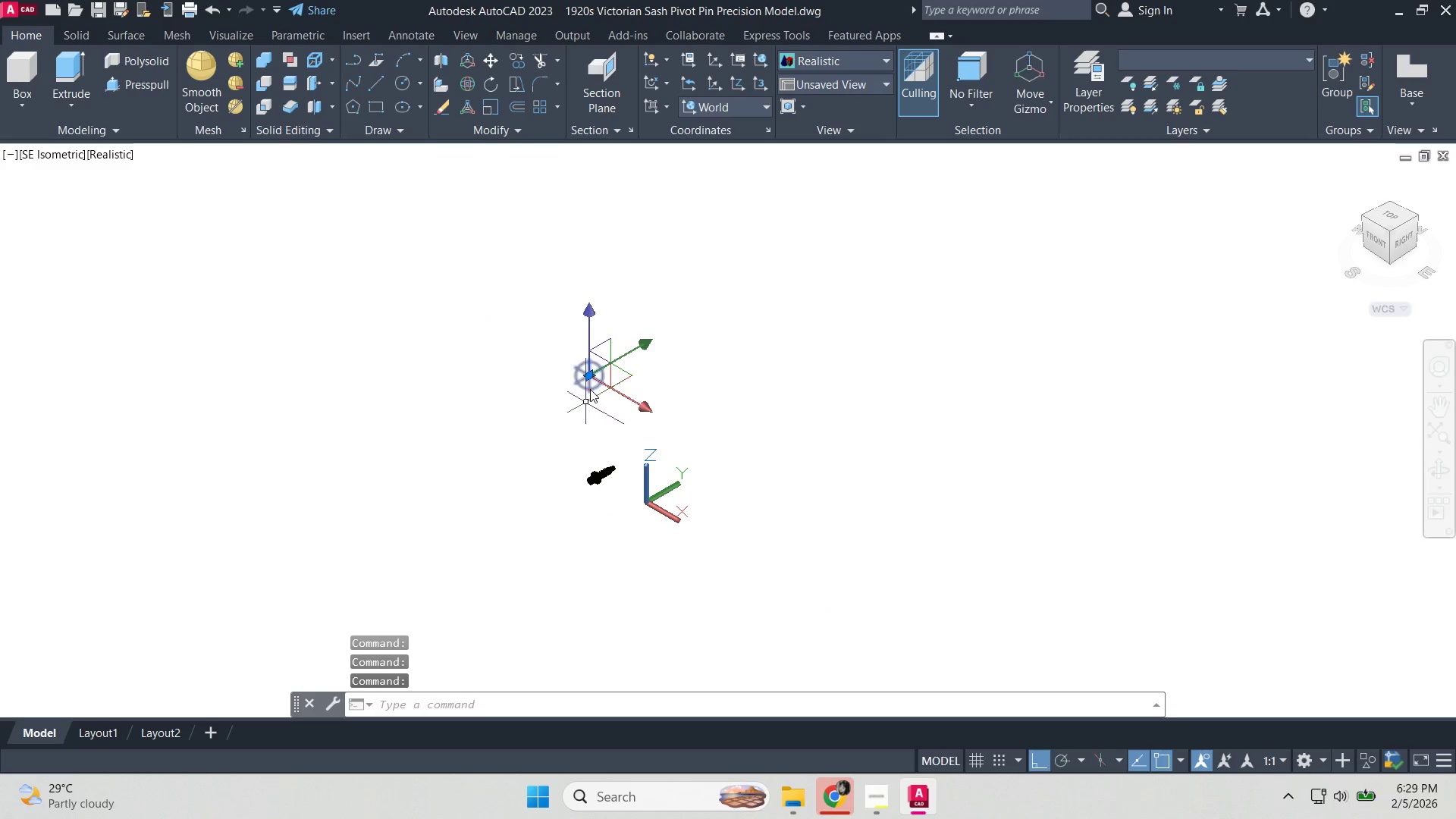 
left_click_drag(start_coordinate=[592, 375], to_coordinate=[592, 383])
 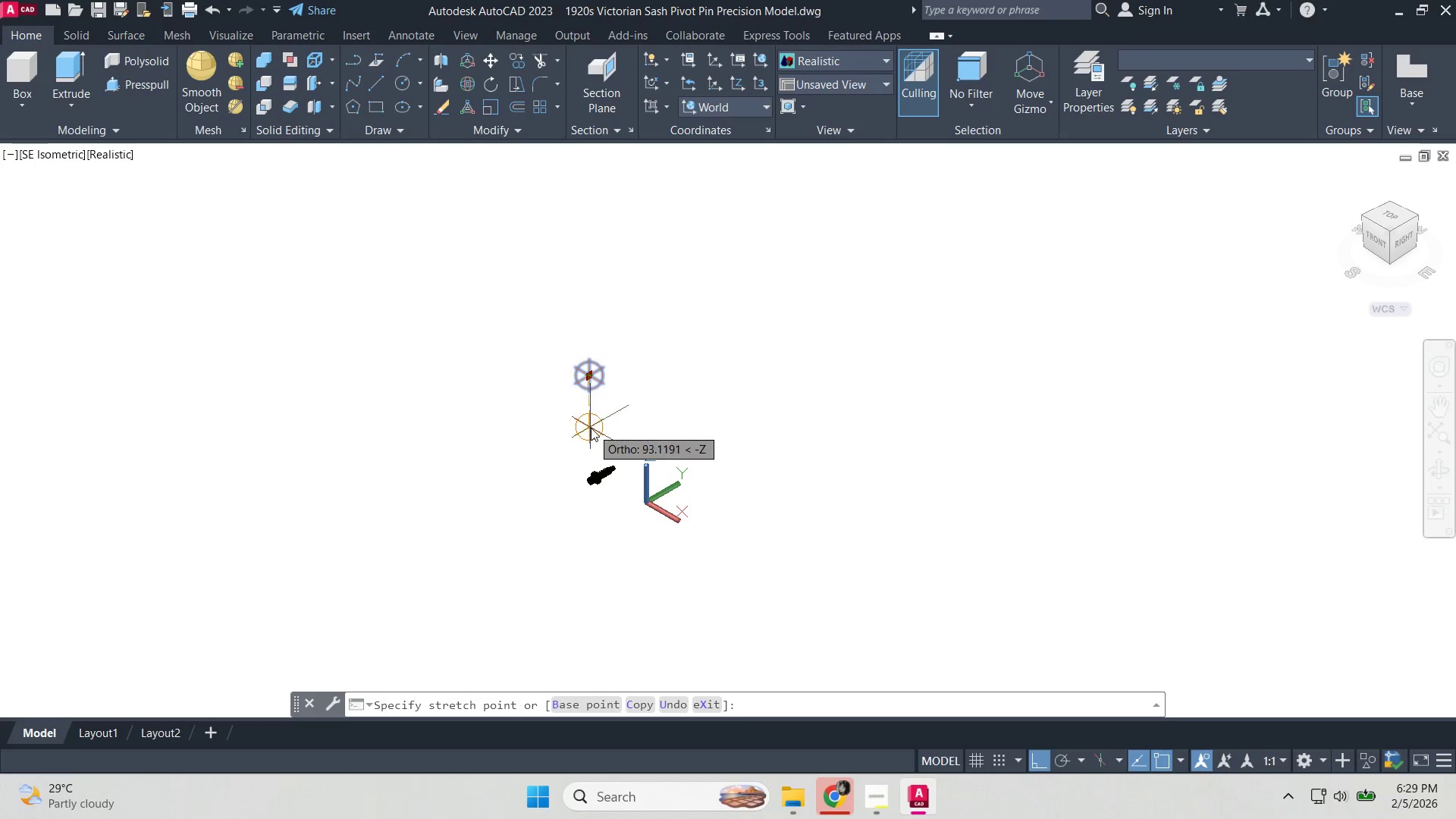 
left_click([591, 428])
 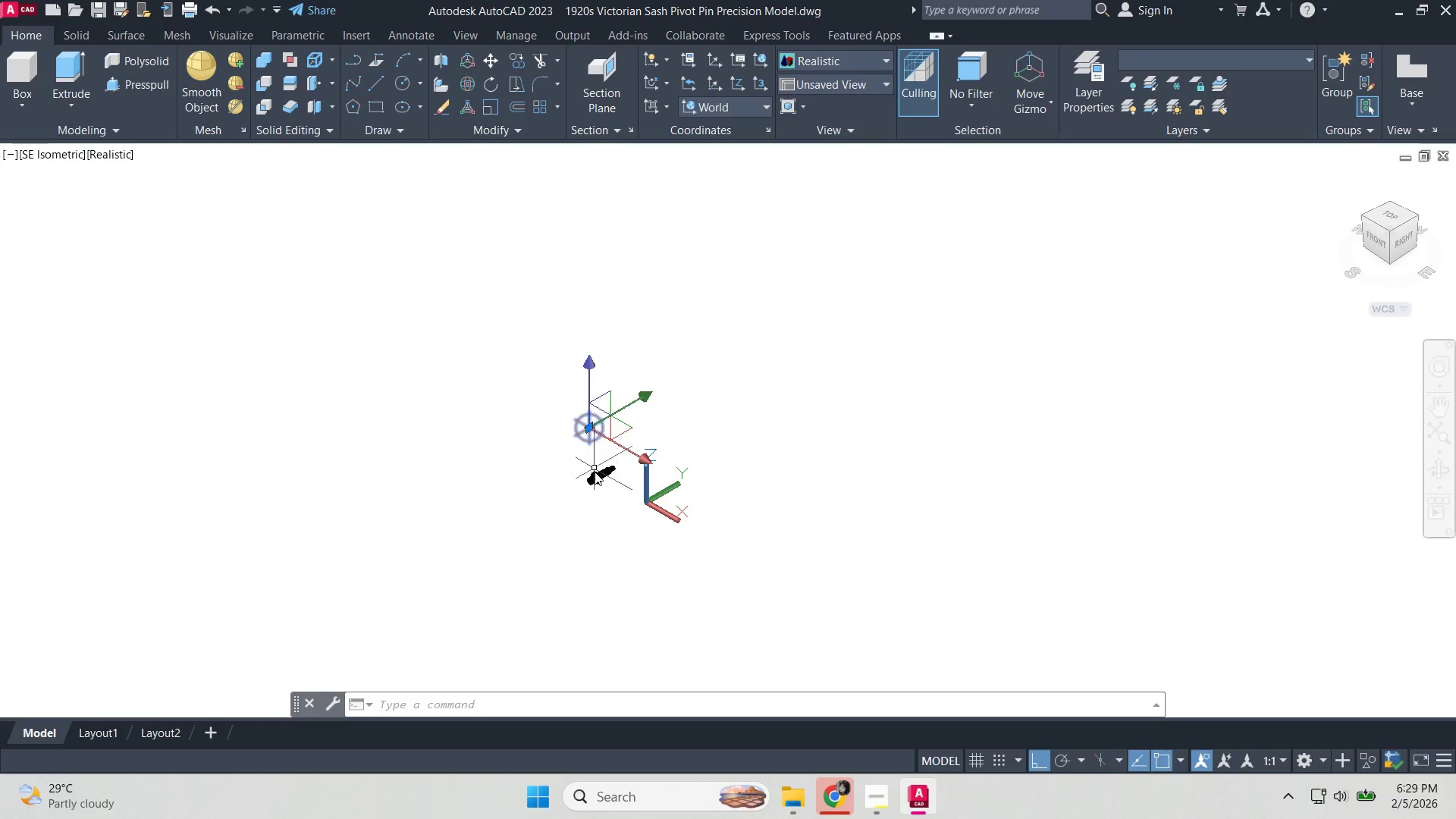 
key(Escape)
 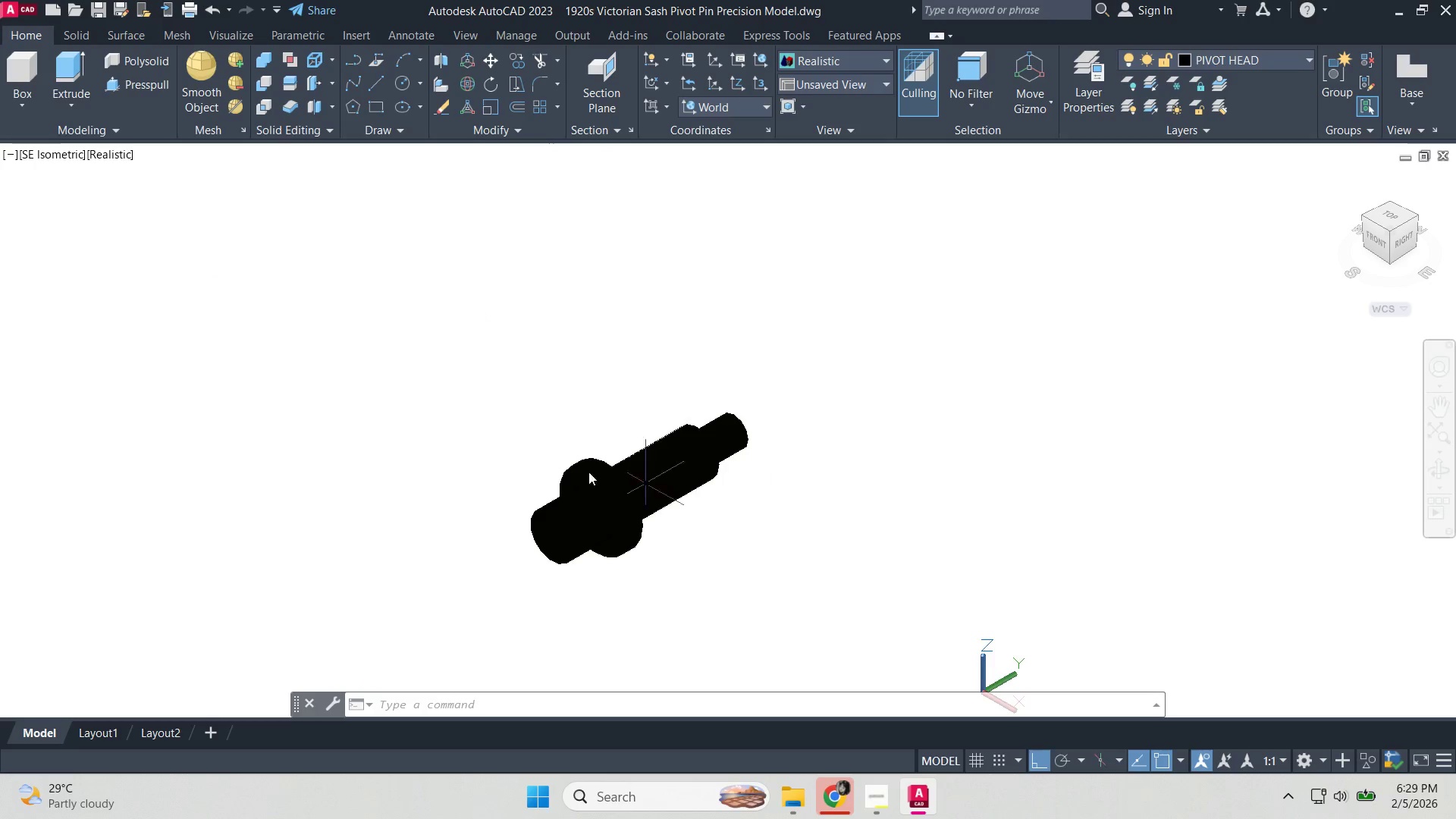 
scroll: coordinate [597, 489], scroll_direction: up, amount: 6.0
 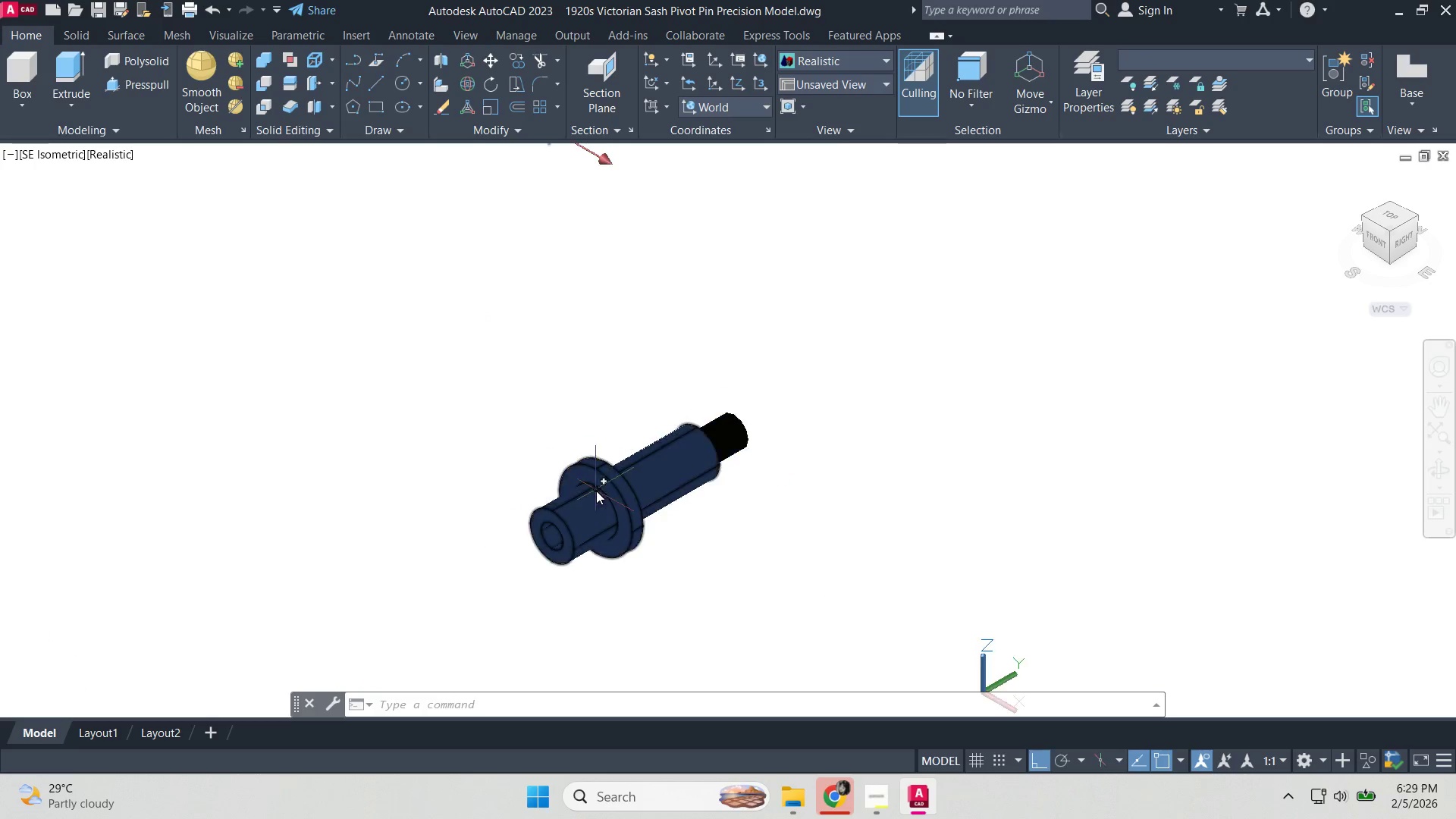 
scroll: coordinate [504, 453], scroll_direction: down, amount: 1.0
 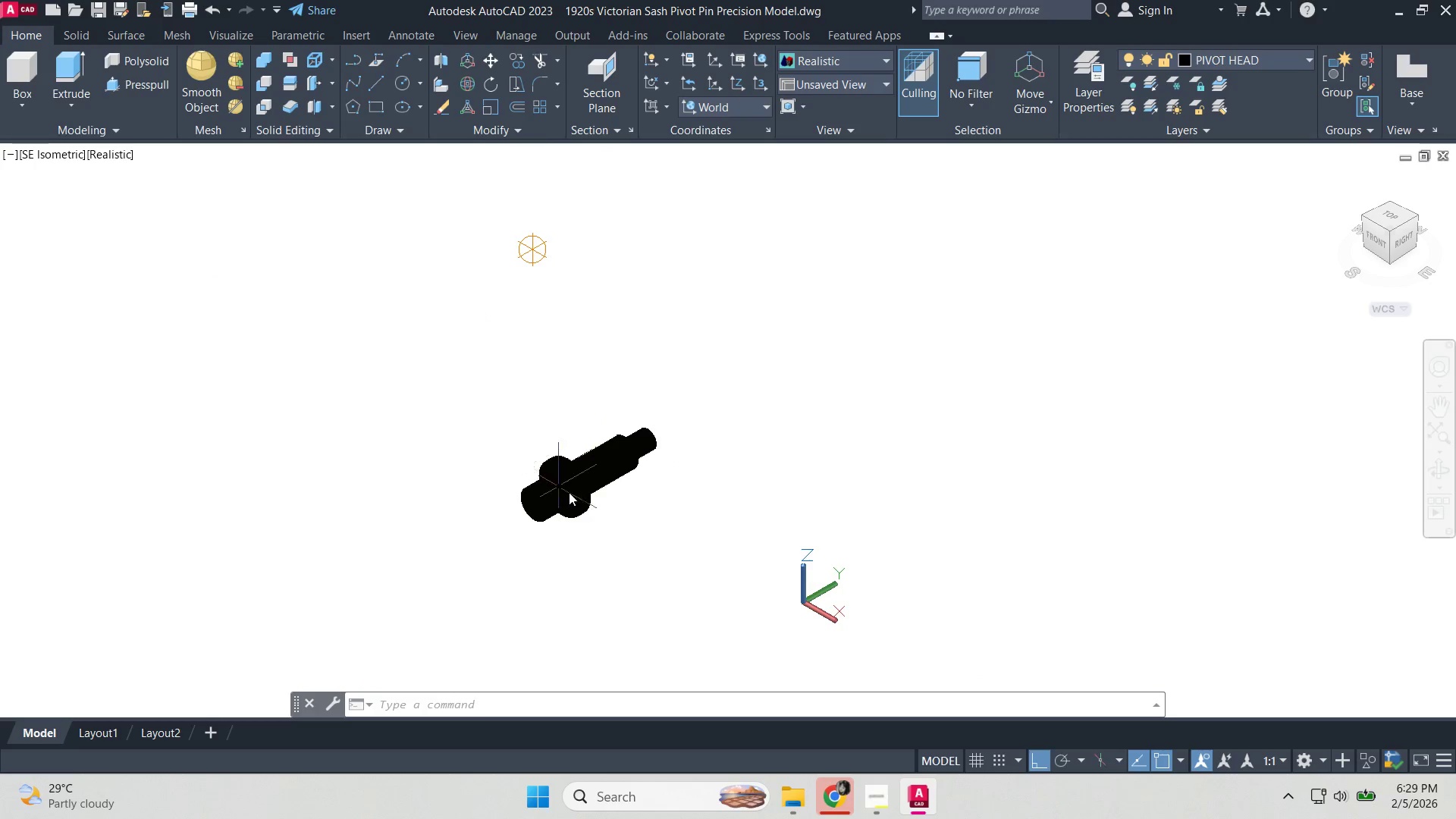 
scroll: coordinate [708, 475], scroll_direction: up, amount: 4.0
 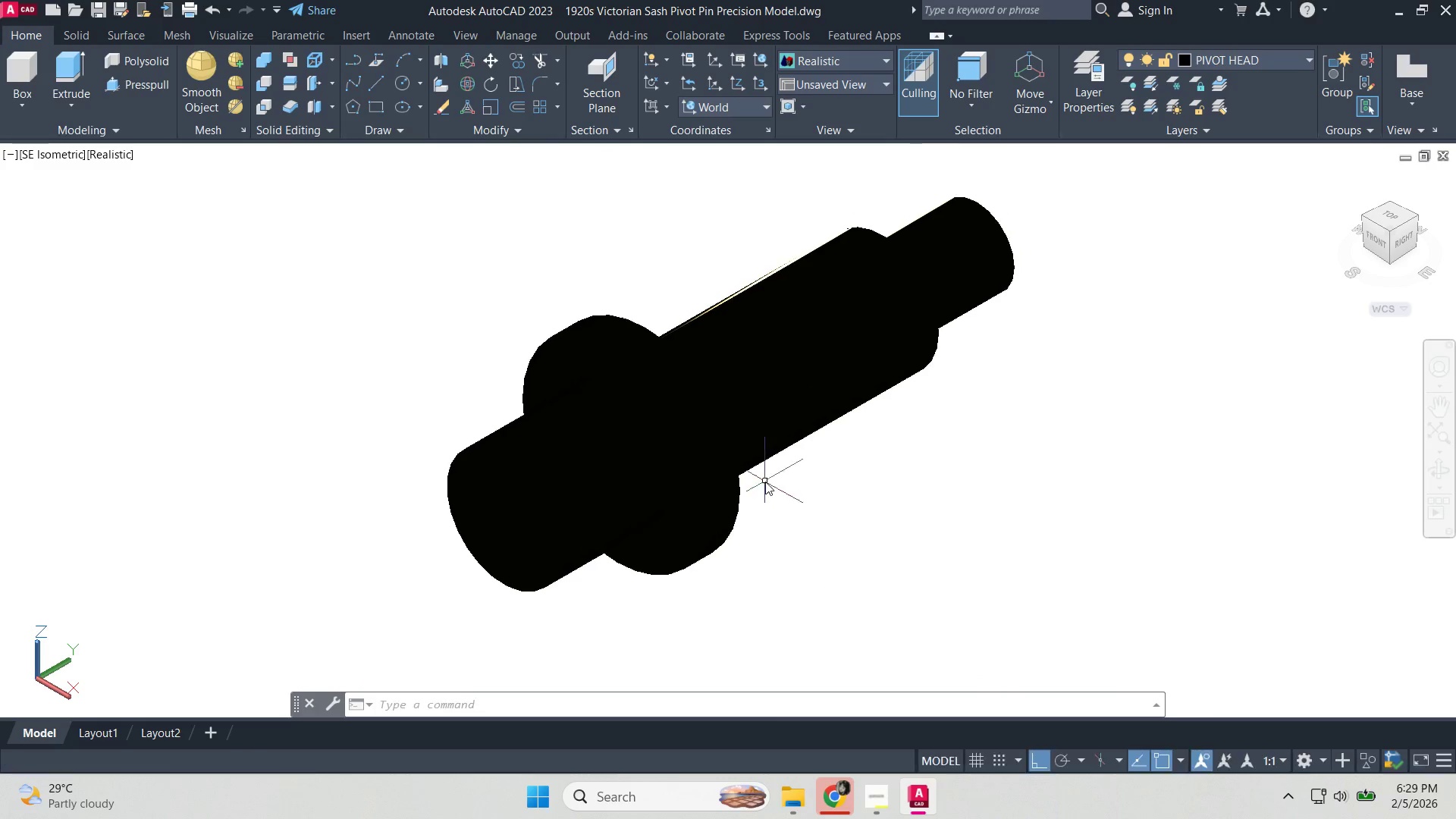 
type(render)
 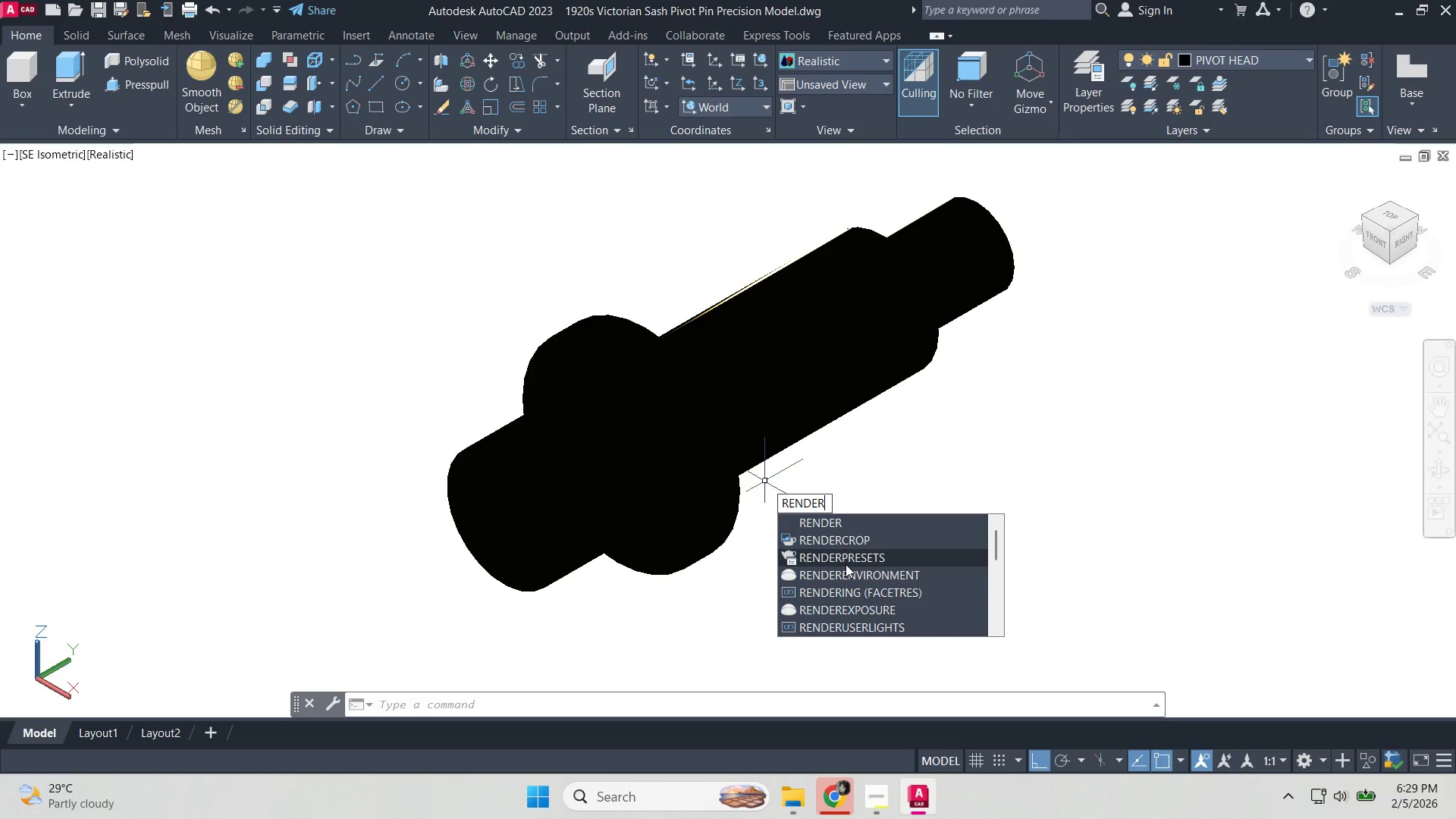 
left_click([846, 564])
 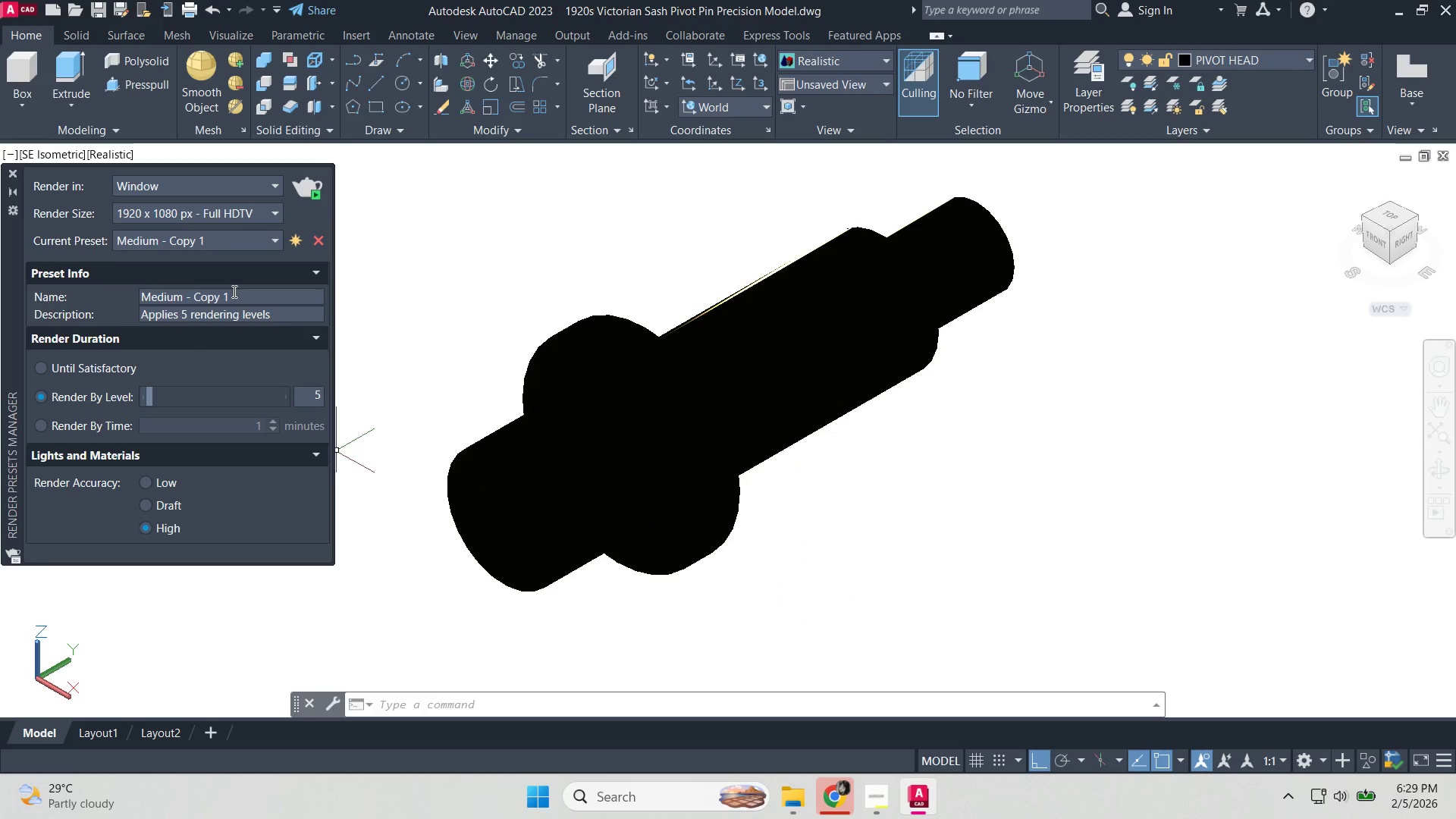 
left_click([310, 191])
 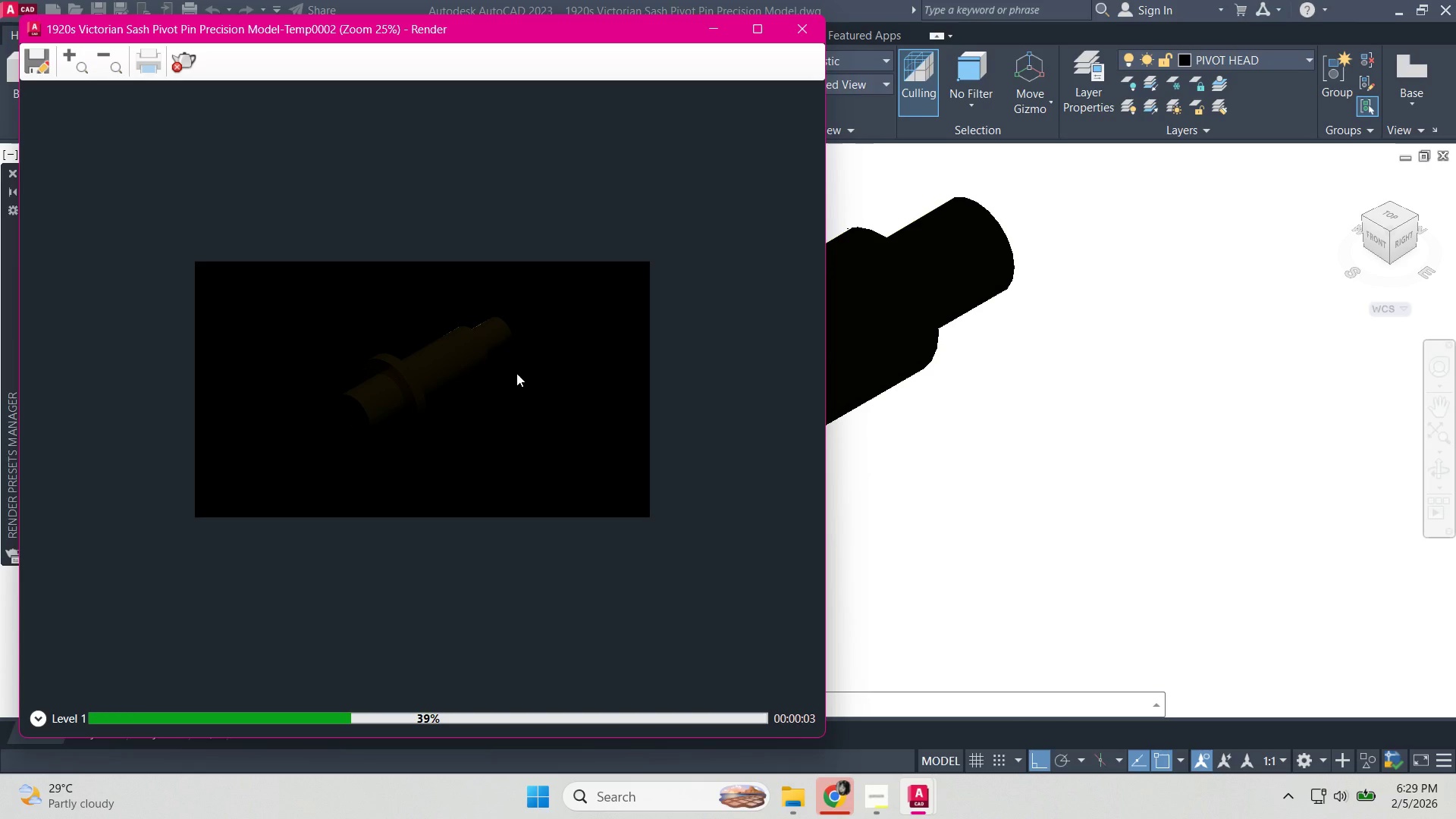 
wait(5.44)
 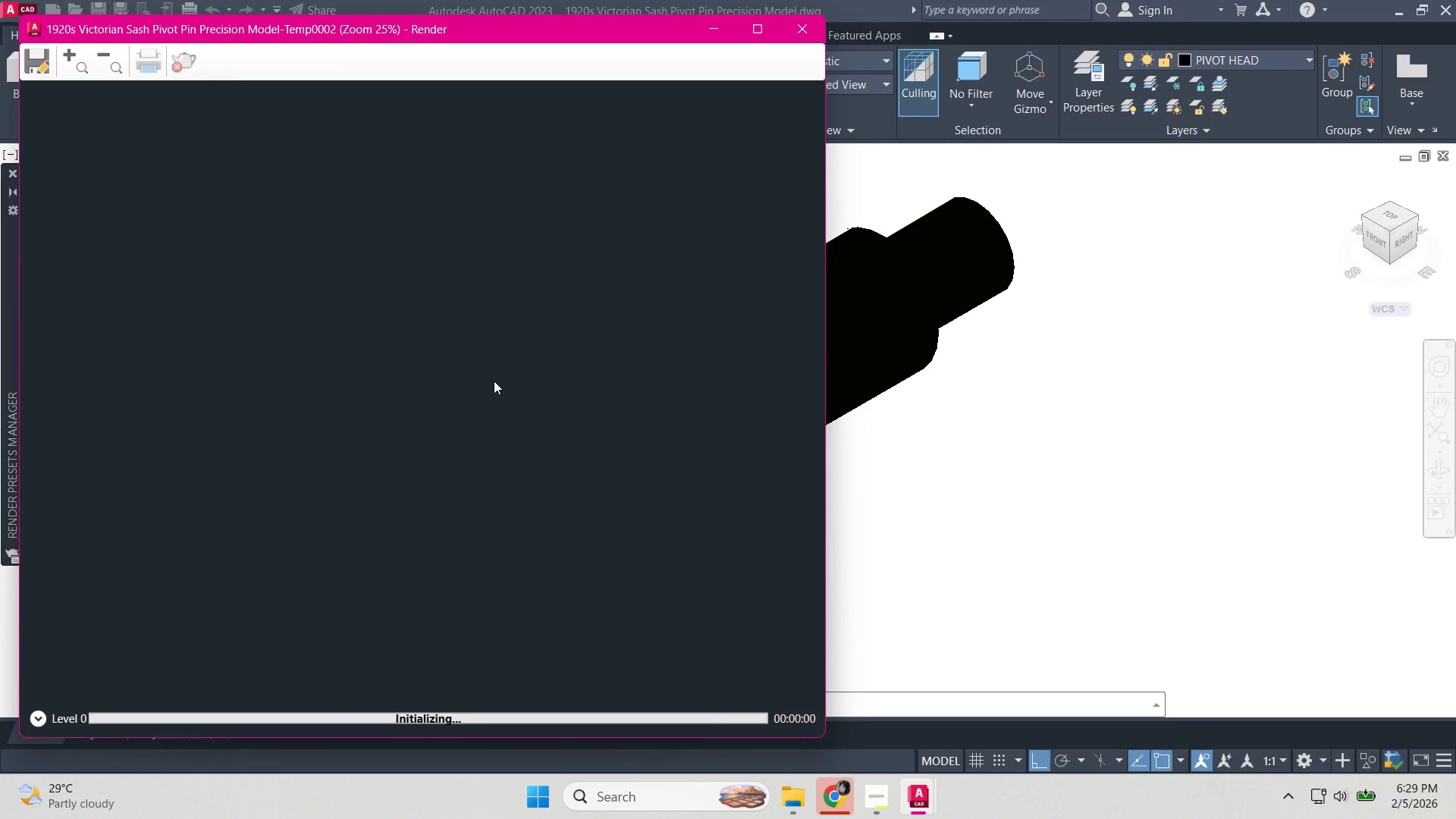 
key(Escape)
 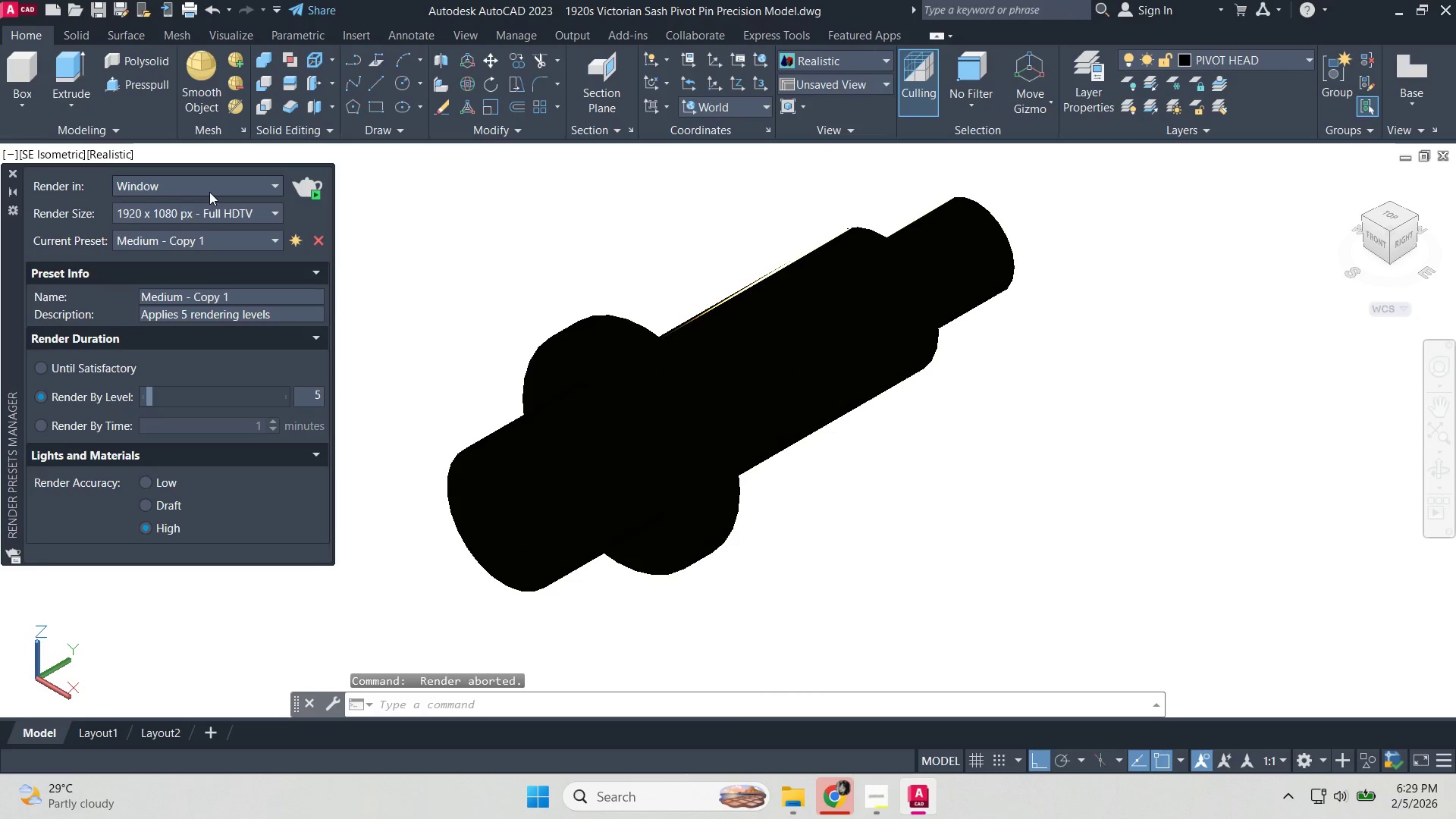 
left_click([205, 237])
 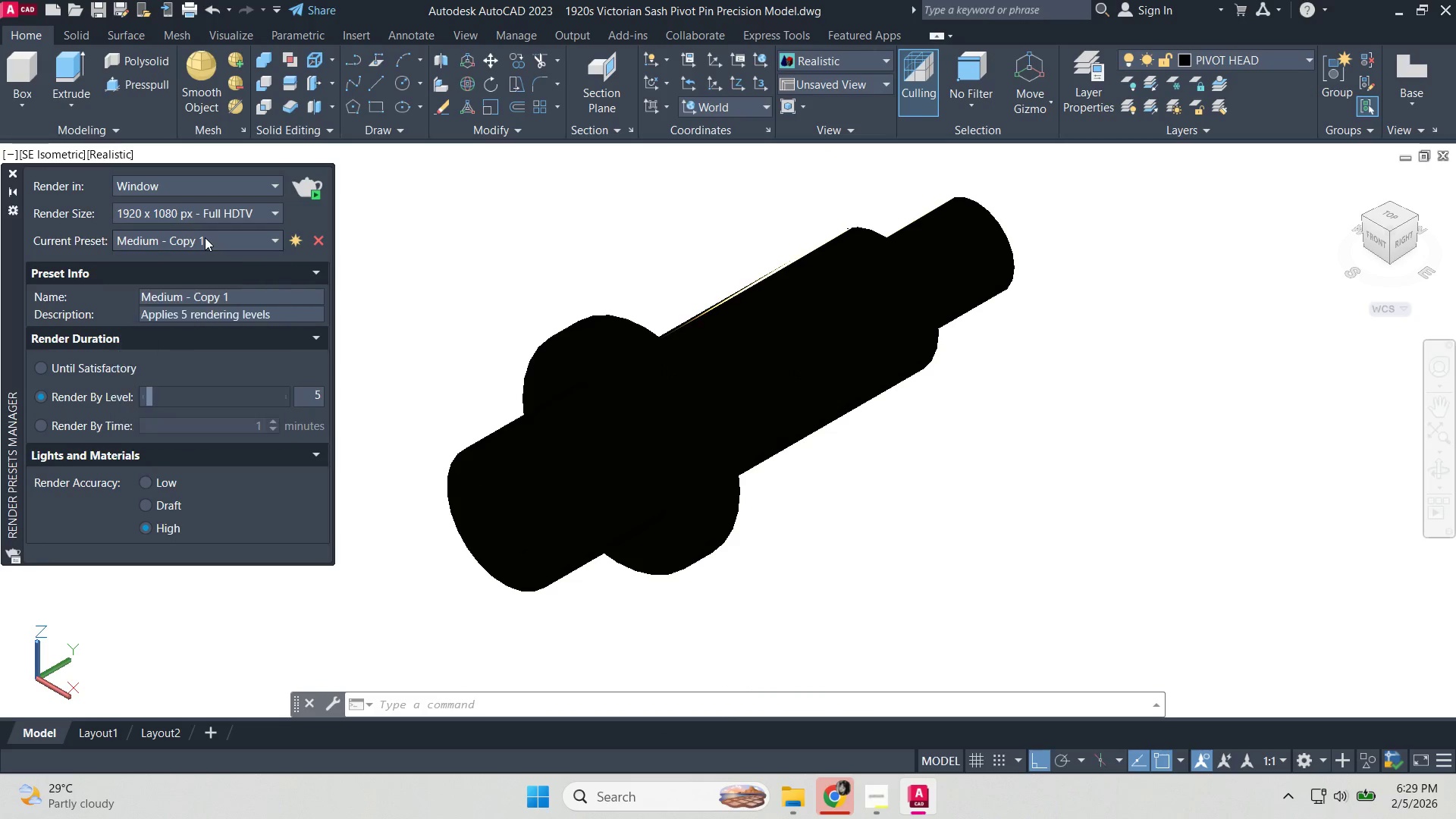 
key(Escape)
 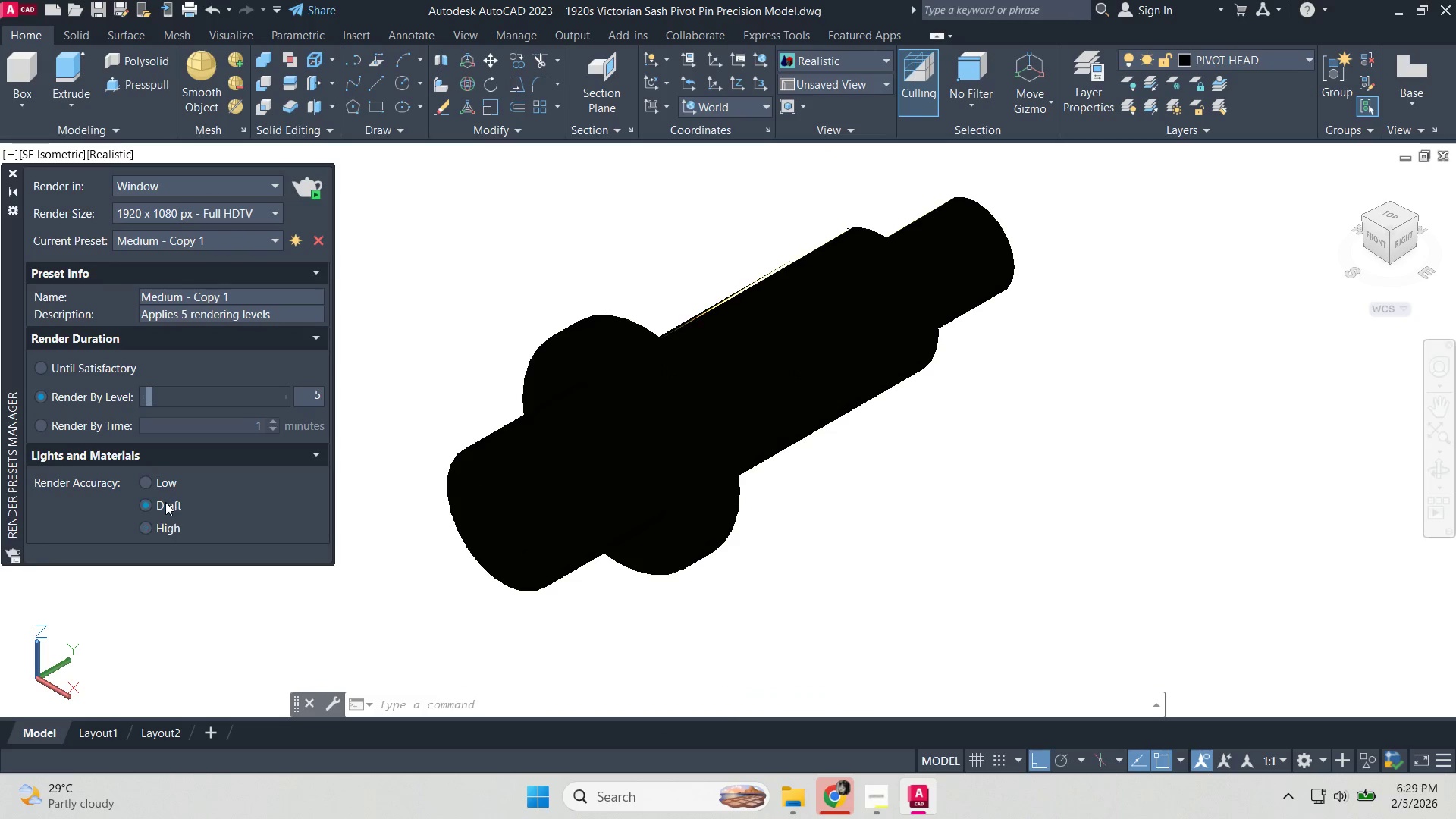 
double_click([165, 484])
 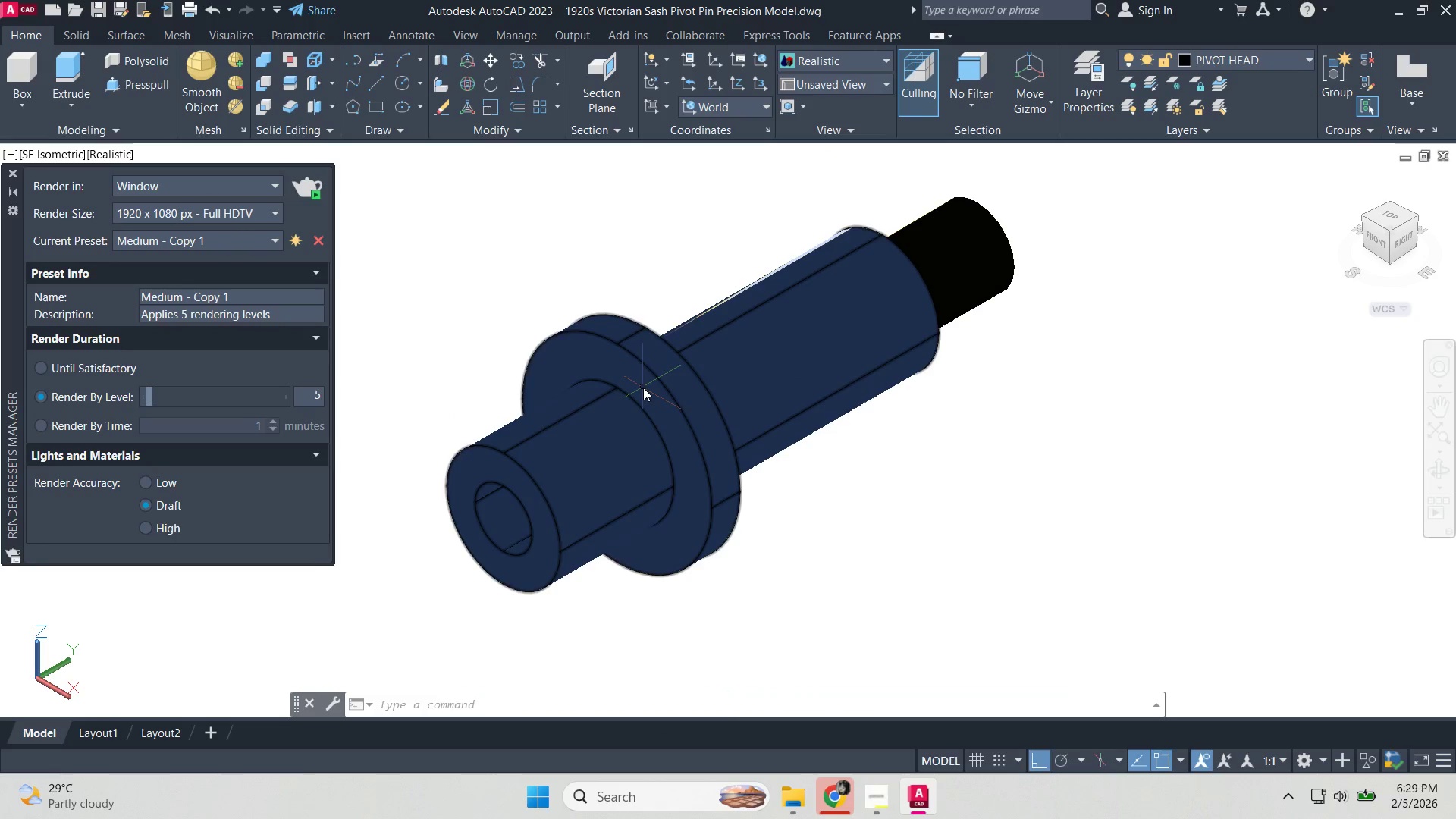 
scroll: coordinate [726, 413], scroll_direction: down, amount: 4.0
 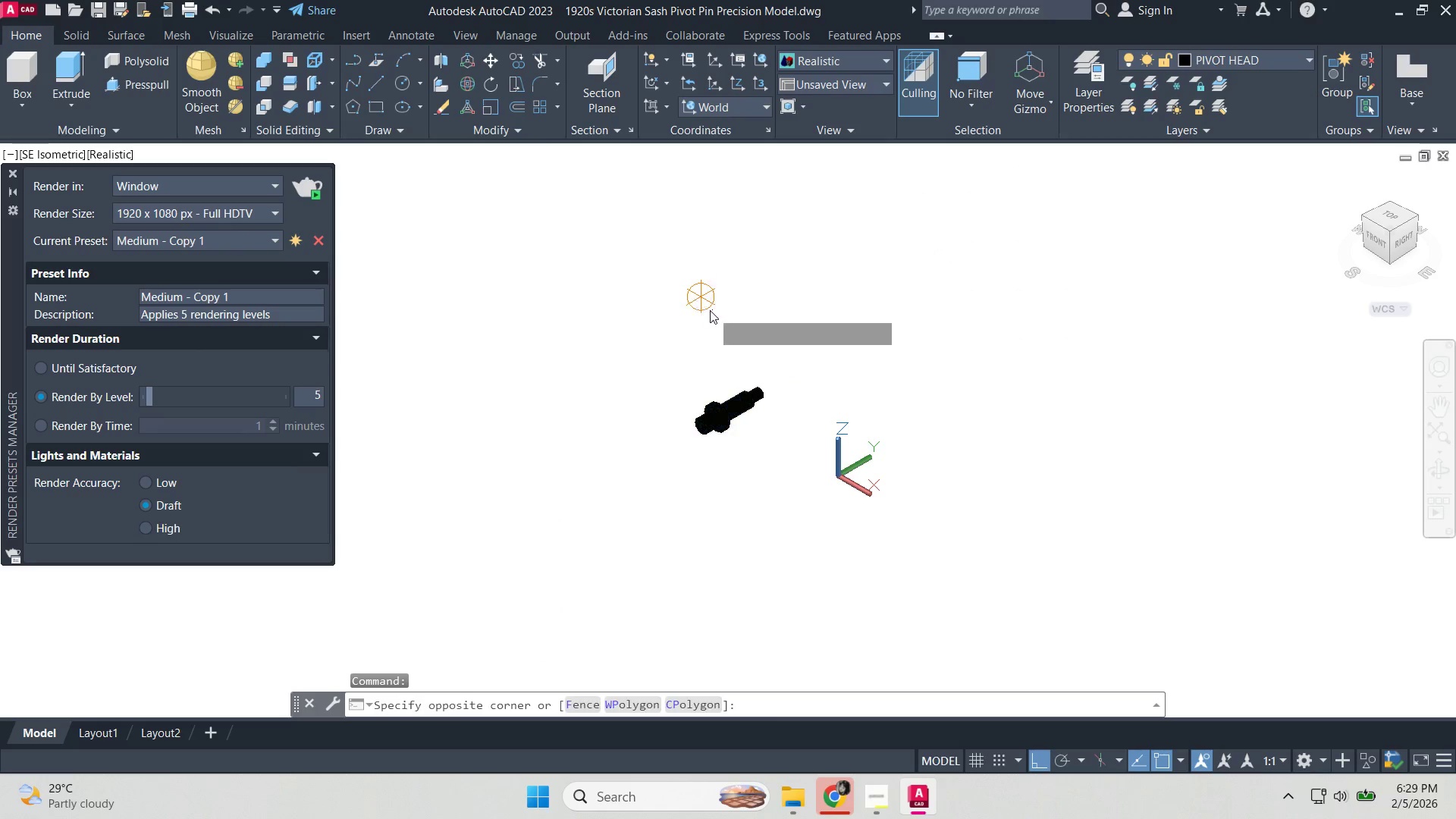 
double_click([704, 300])
 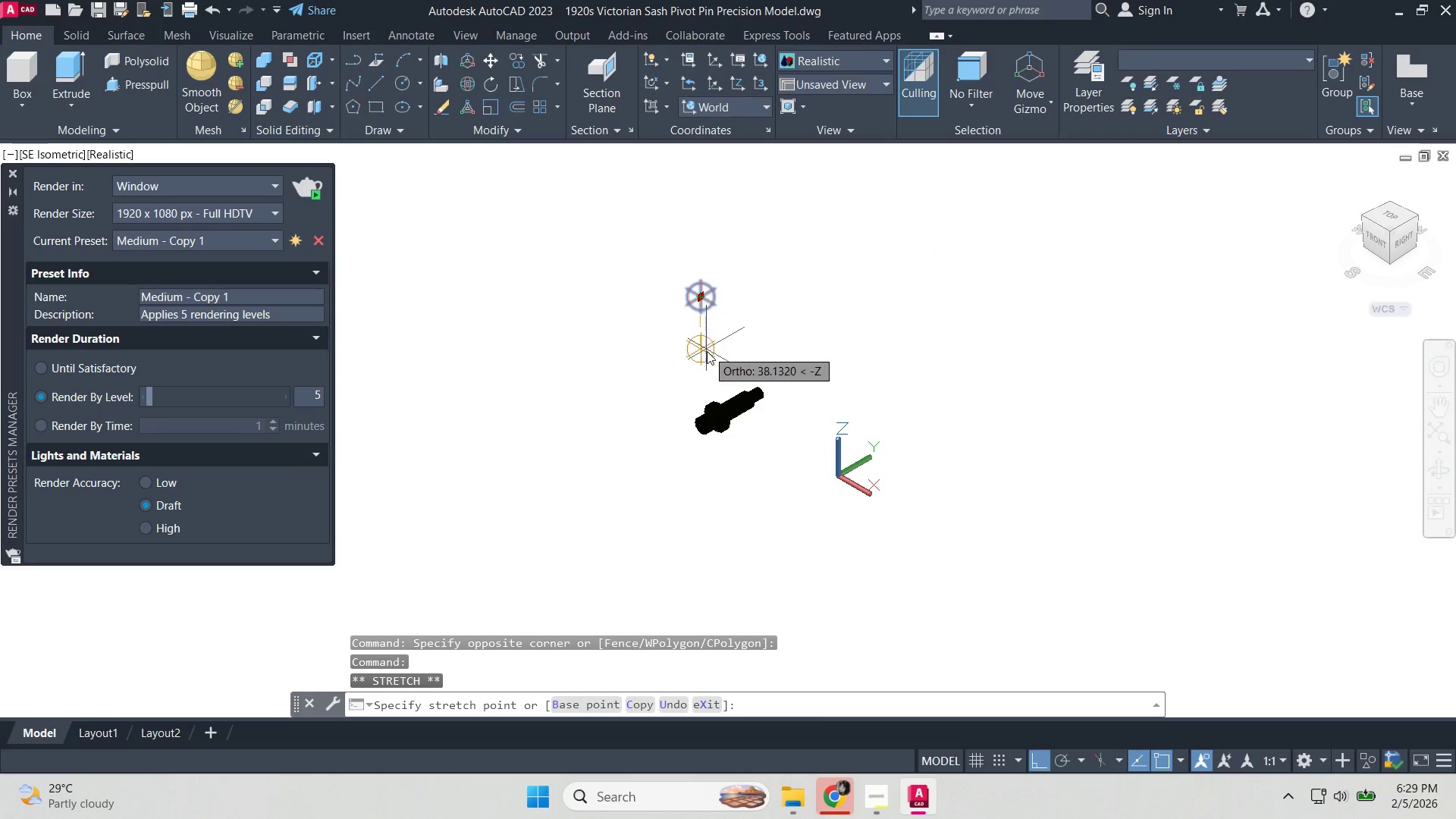 
left_click_drag(start_coordinate=[702, 372], to_coordinate=[651, 271])
 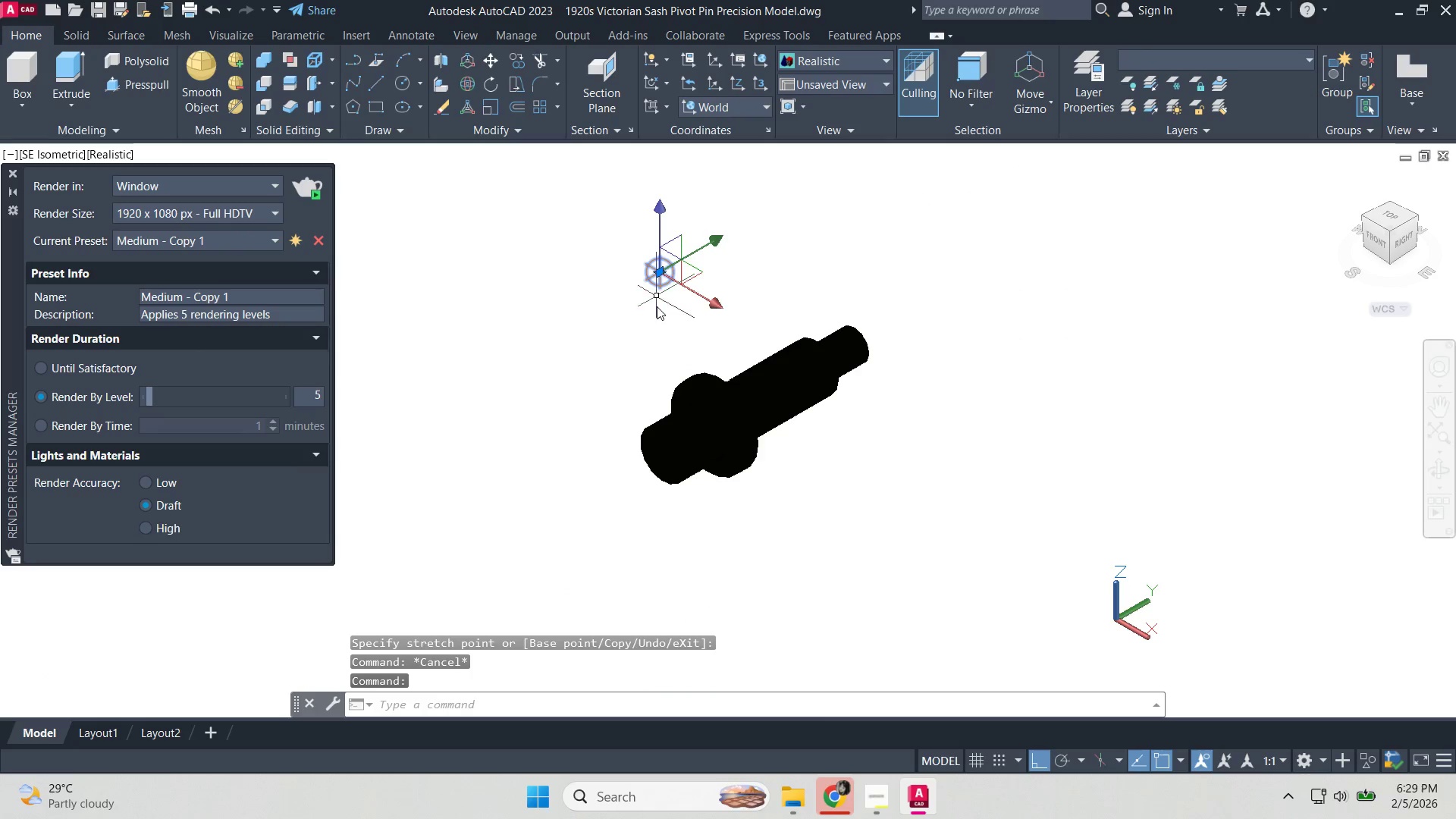 
key(Escape)
 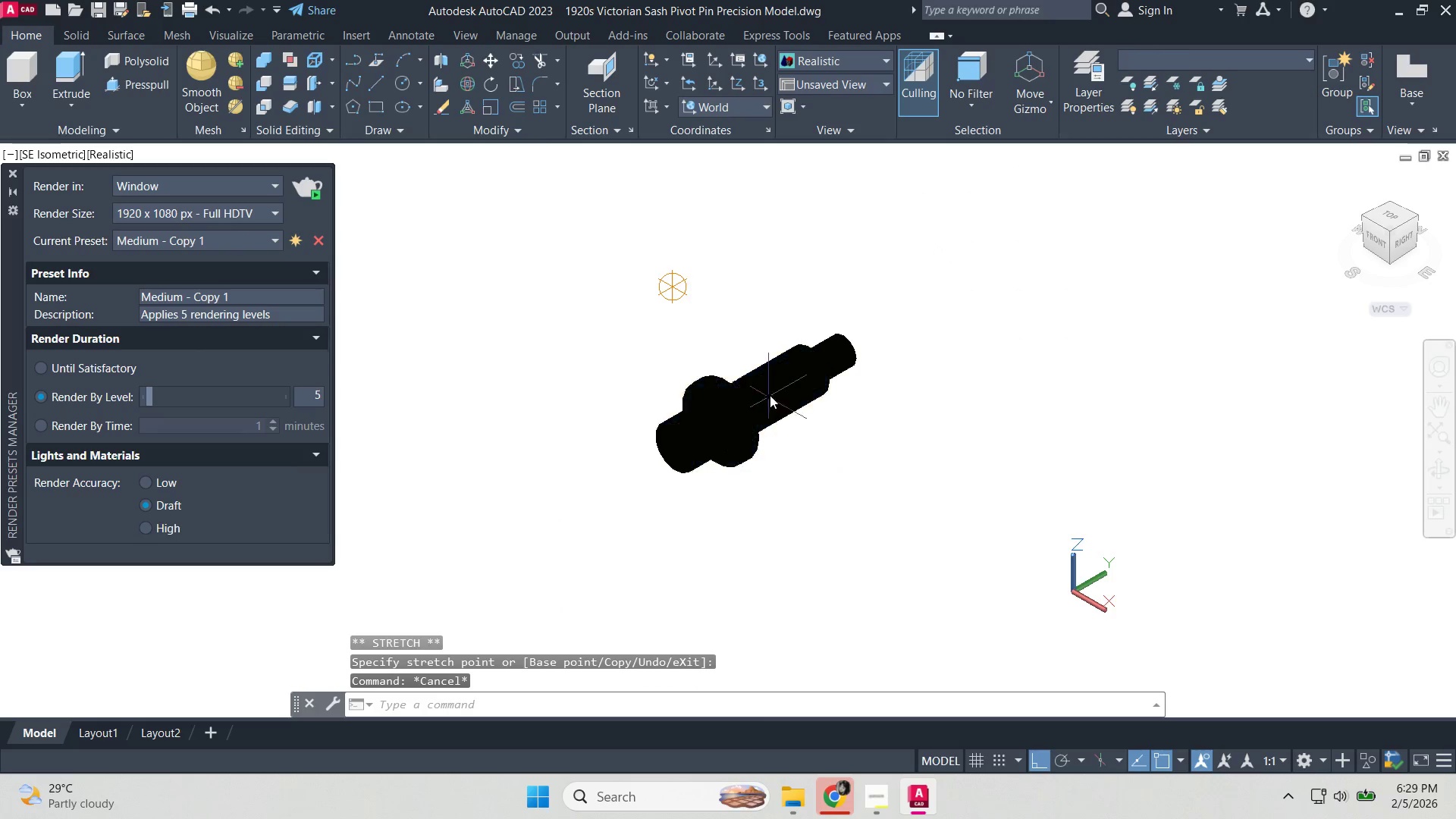 
scroll: coordinate [775, 387], scroll_direction: up, amount: 4.0
 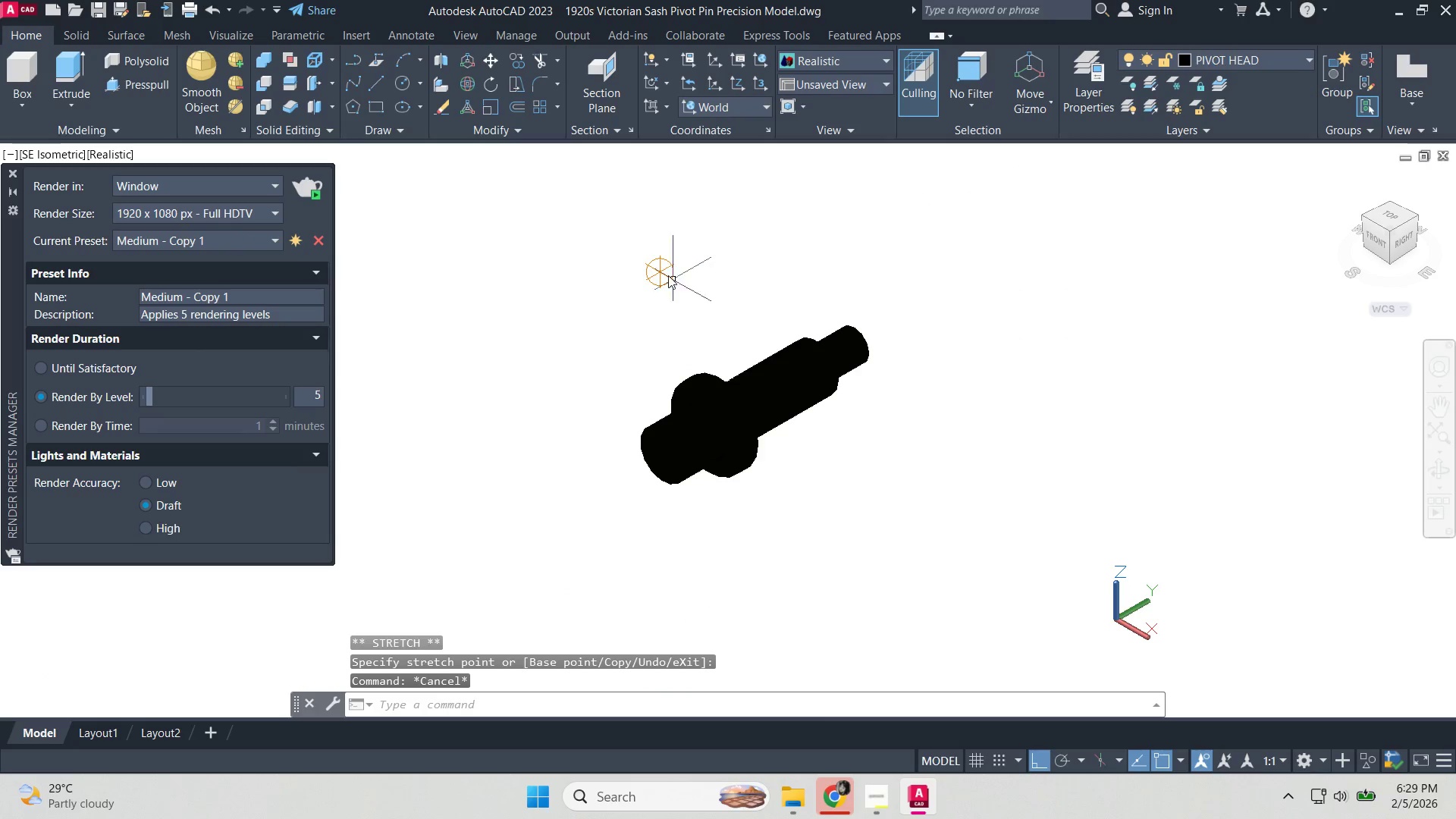 
left_click([651, 271])
 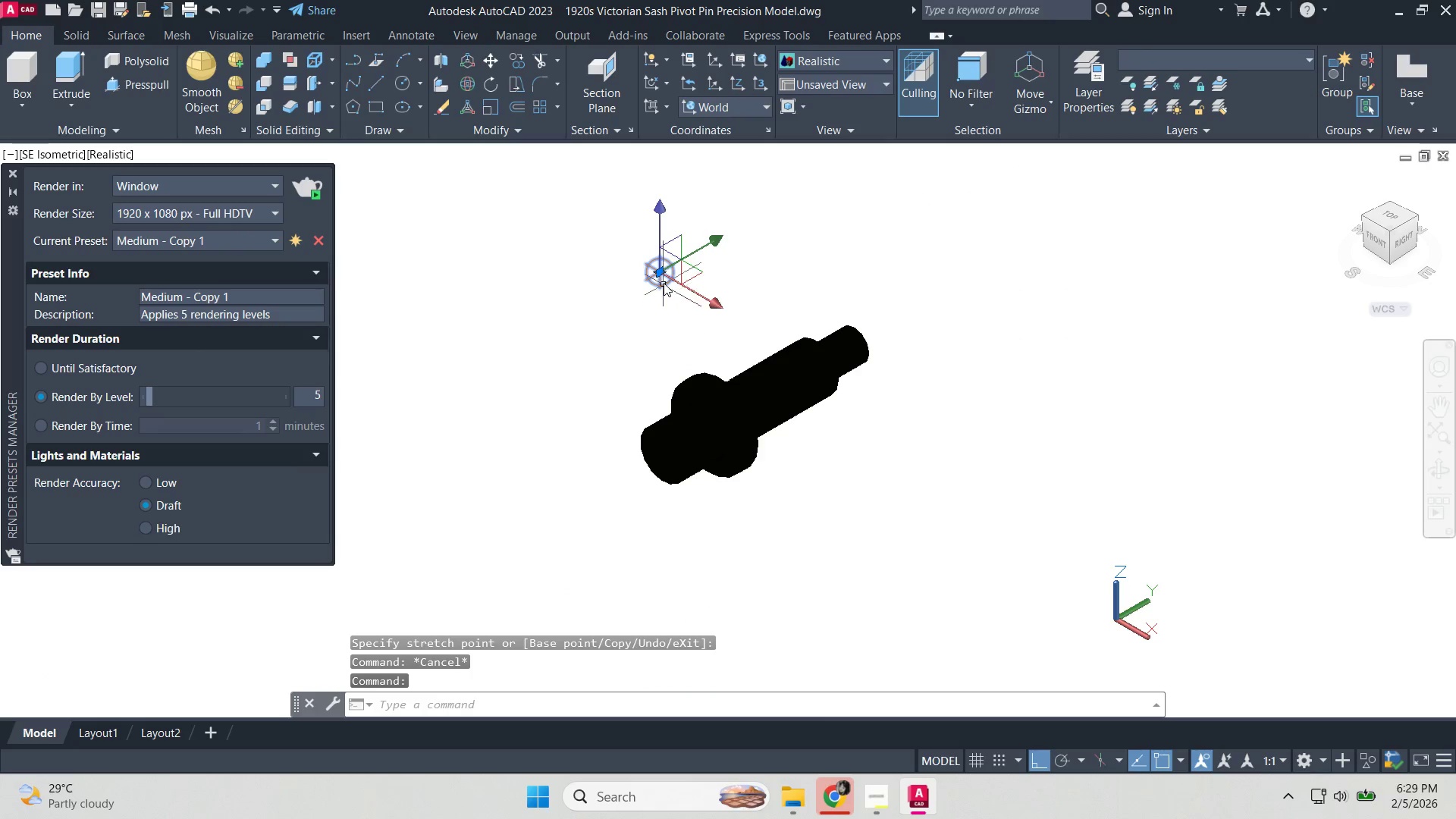 
double_click([661, 267])
 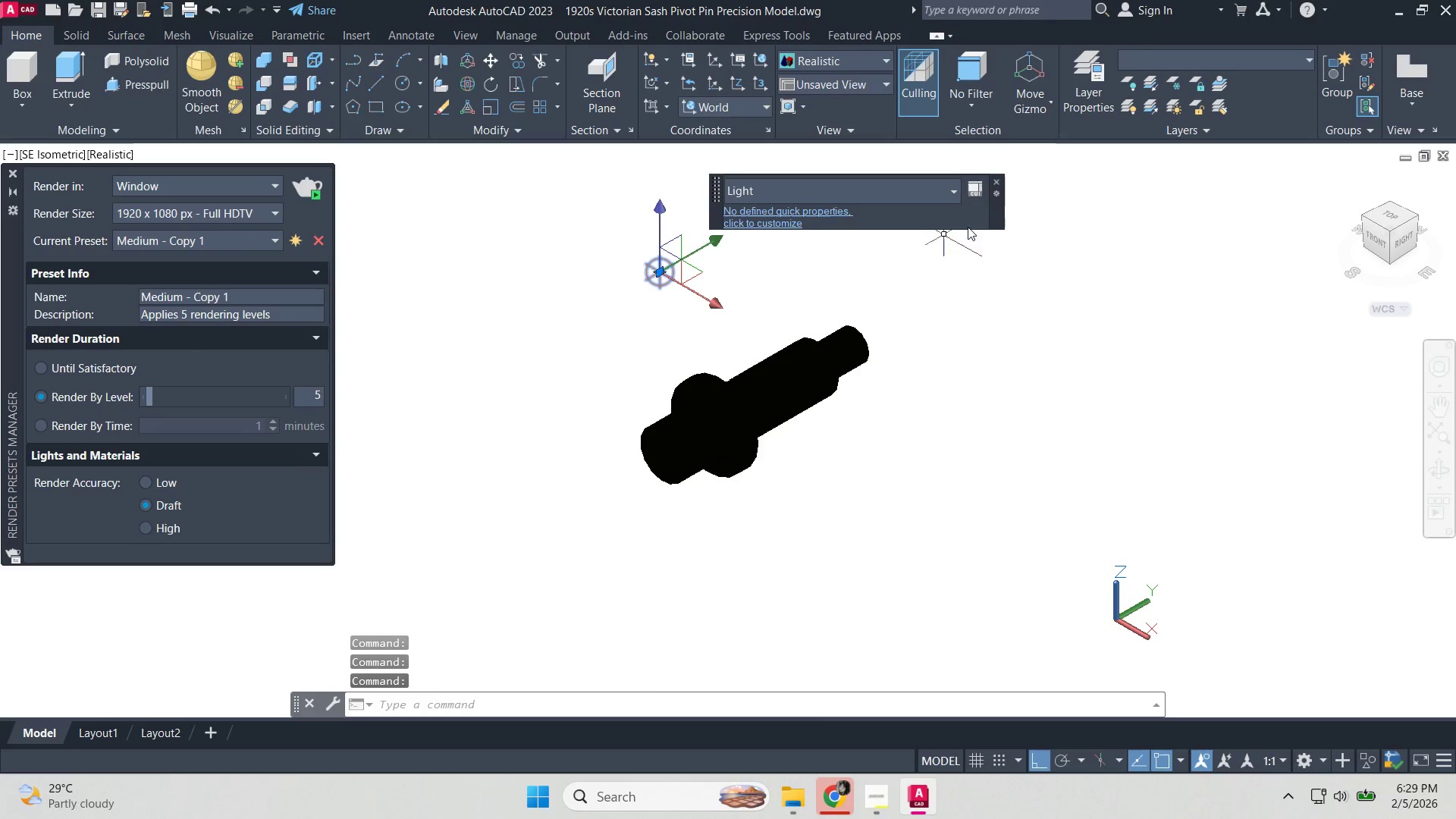 
left_click([998, 179])
 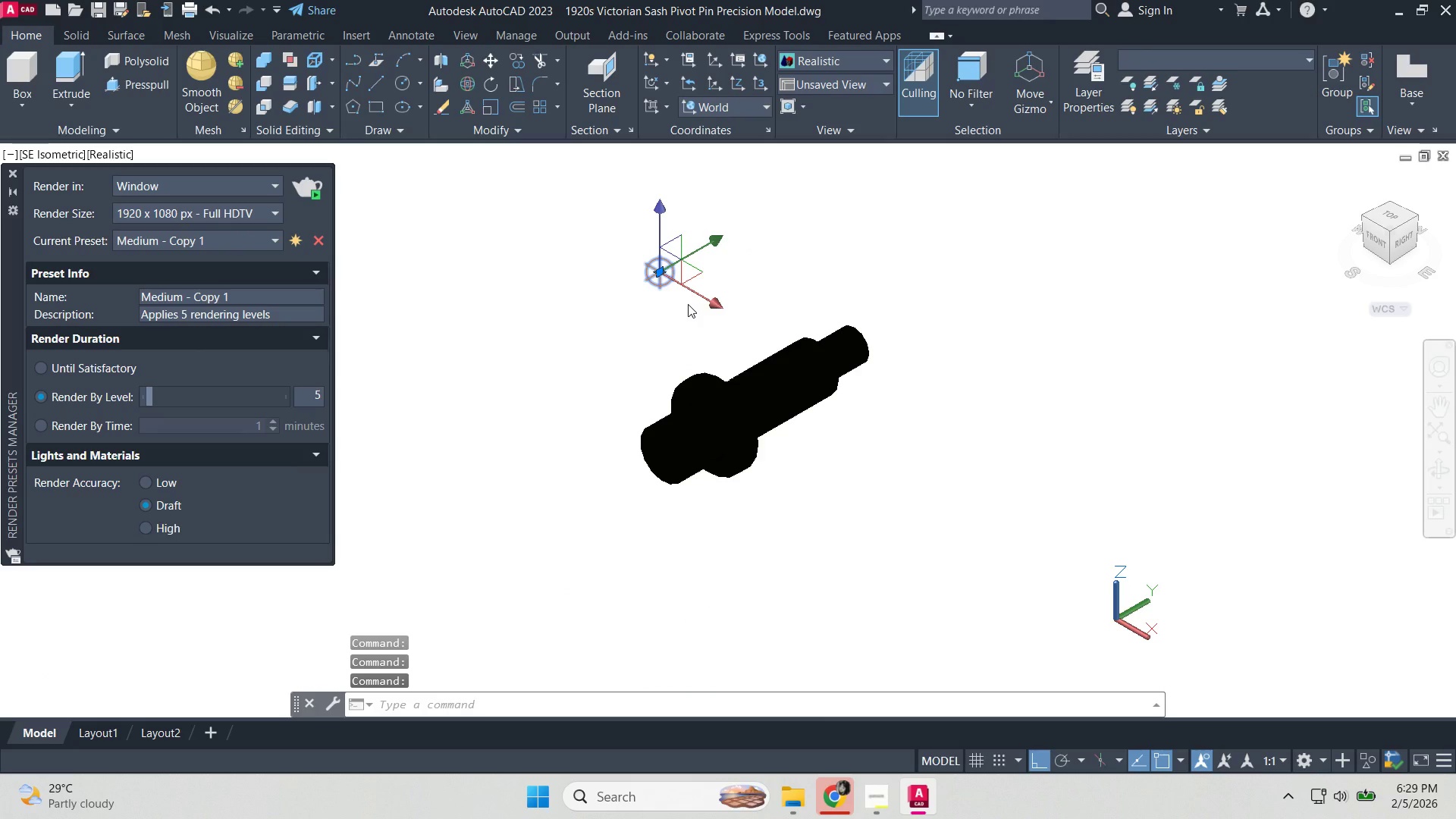 
key(Delete)
 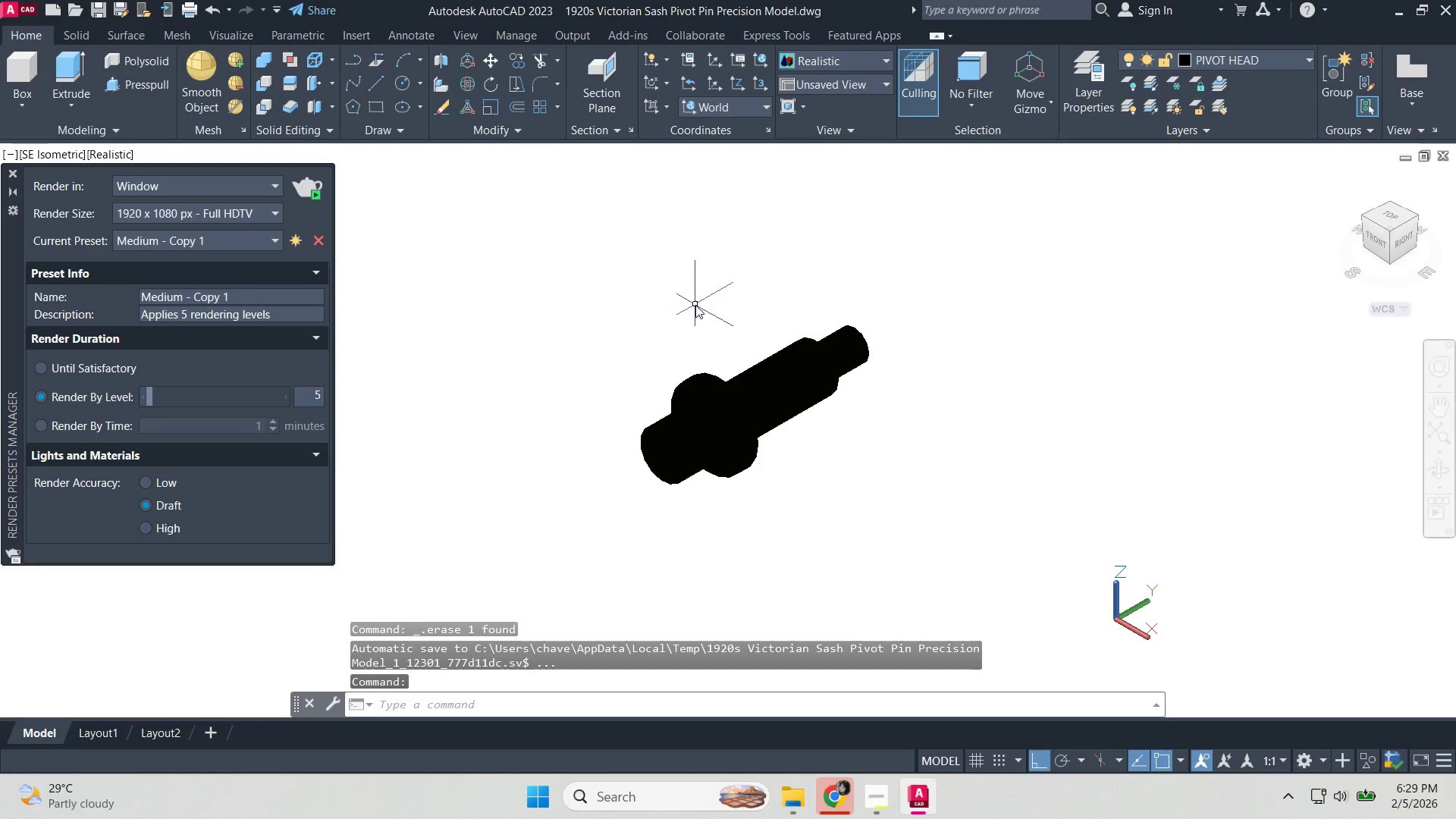 
type(light)
 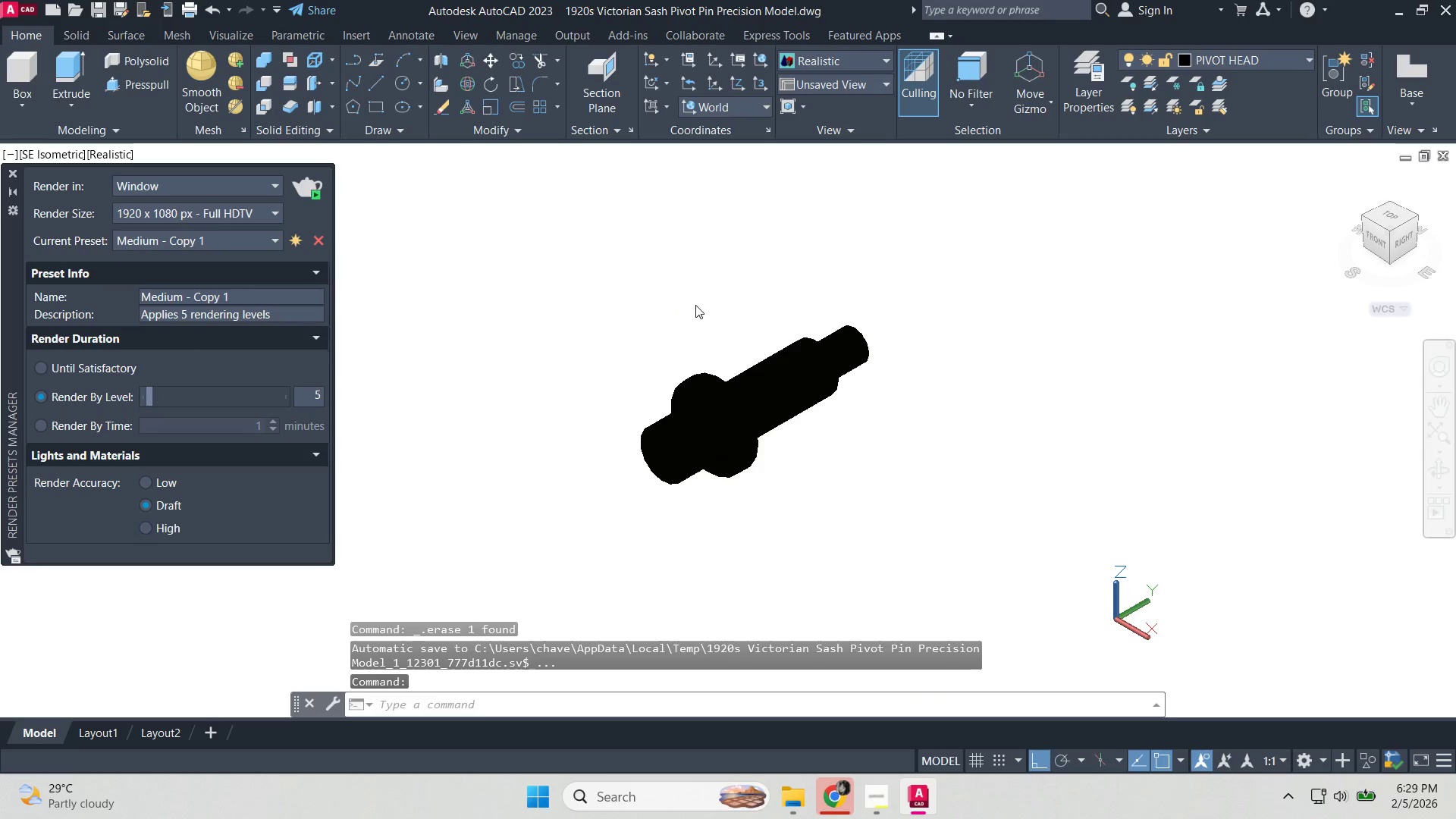 
key(Enter)
 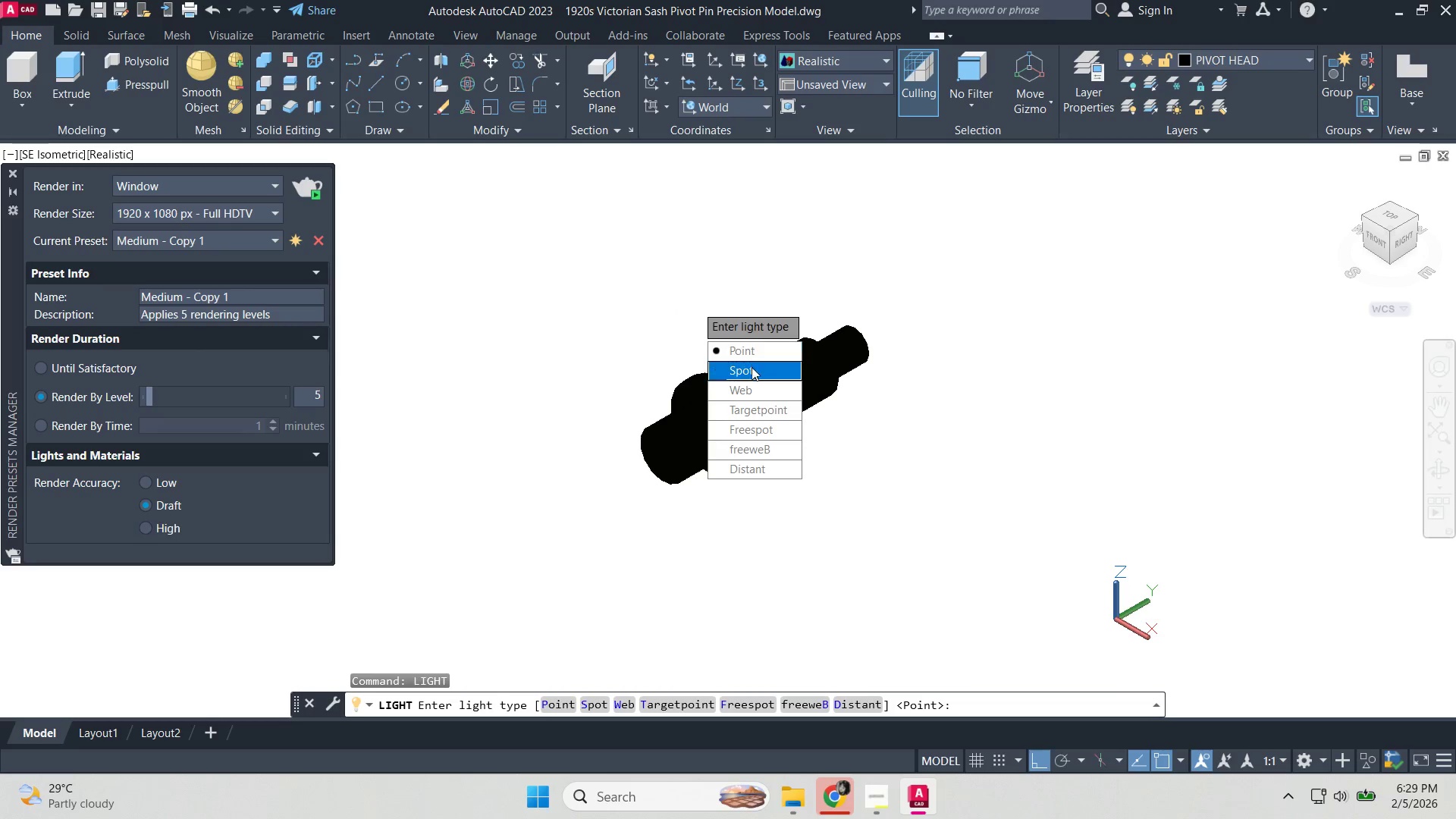 
left_click_drag(start_coordinate=[752, 371], to_coordinate=[695, 305])
 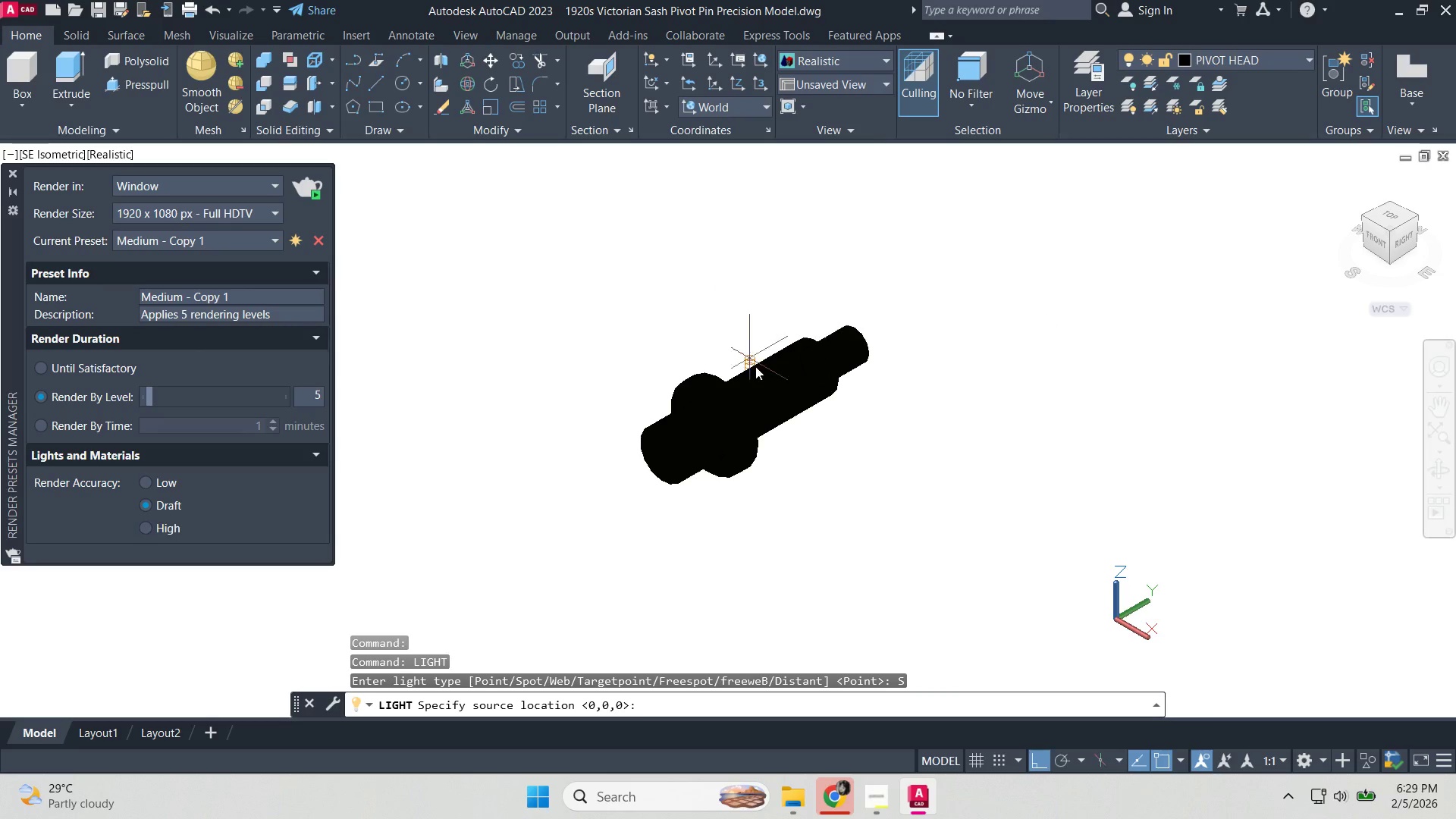 
scroll: coordinate [752, 372], scroll_direction: down, amount: 3.0
 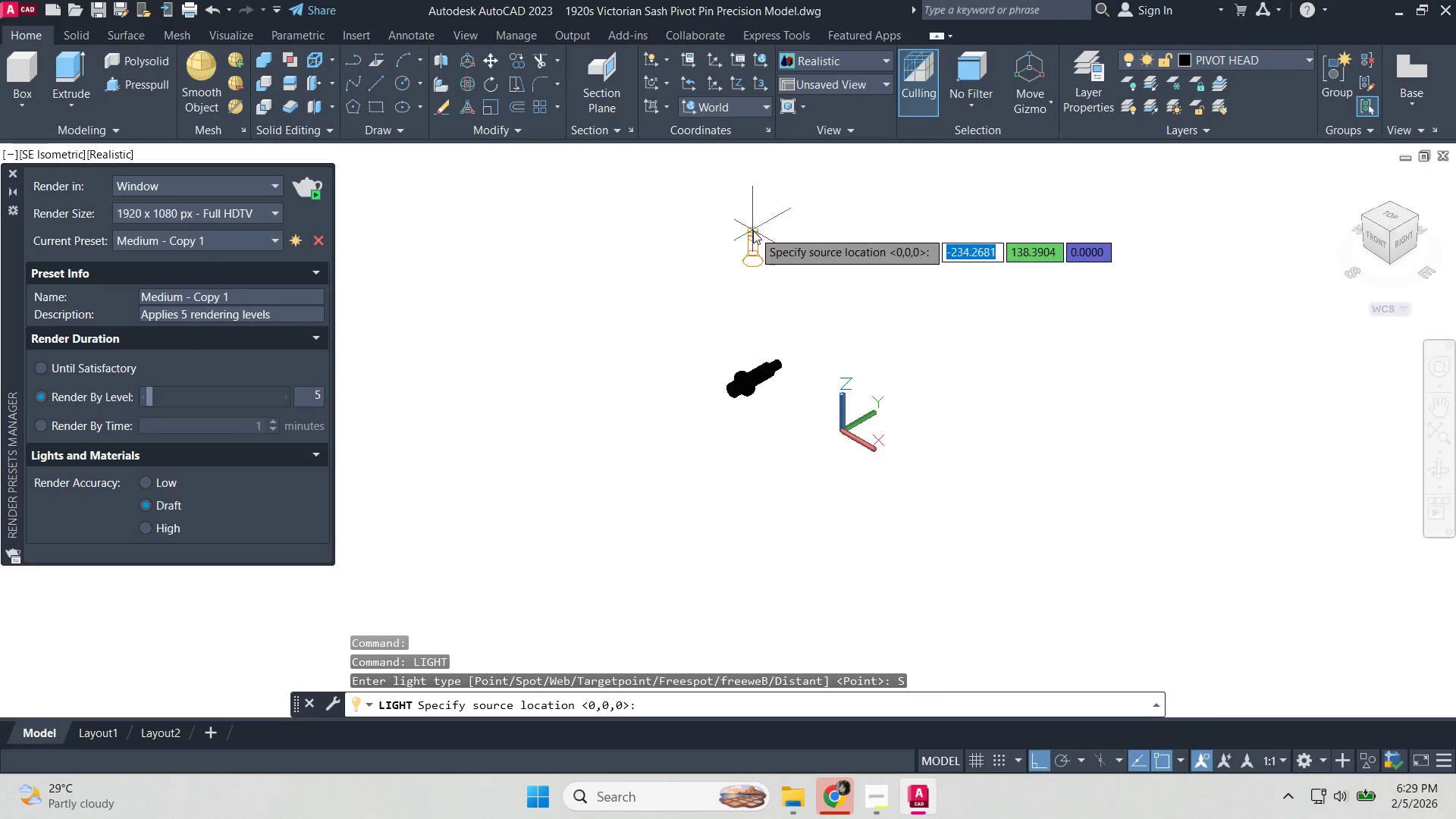 
left_click([752, 229])
 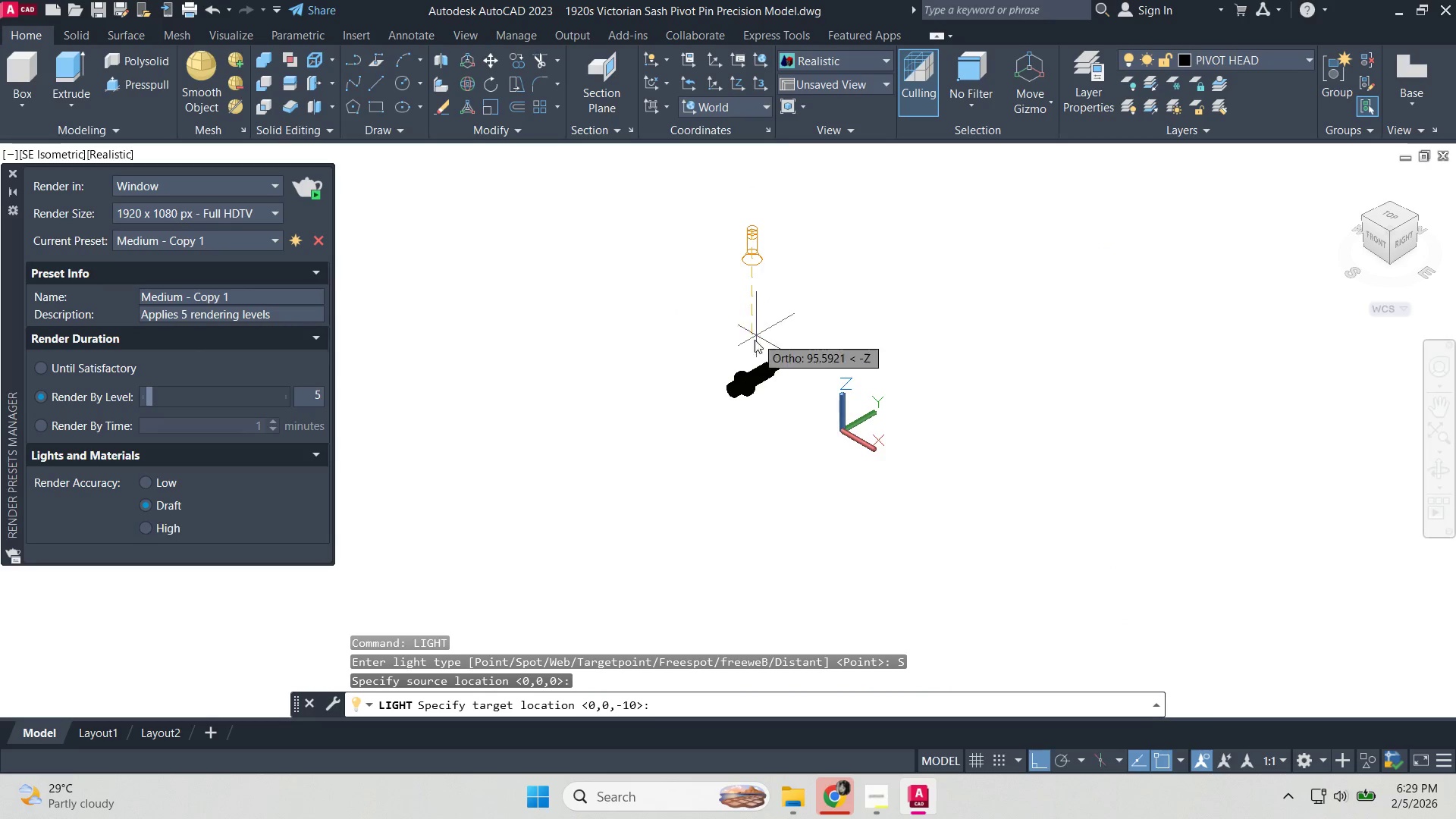 
scroll: coordinate [752, 355], scroll_direction: up, amount: 3.0
 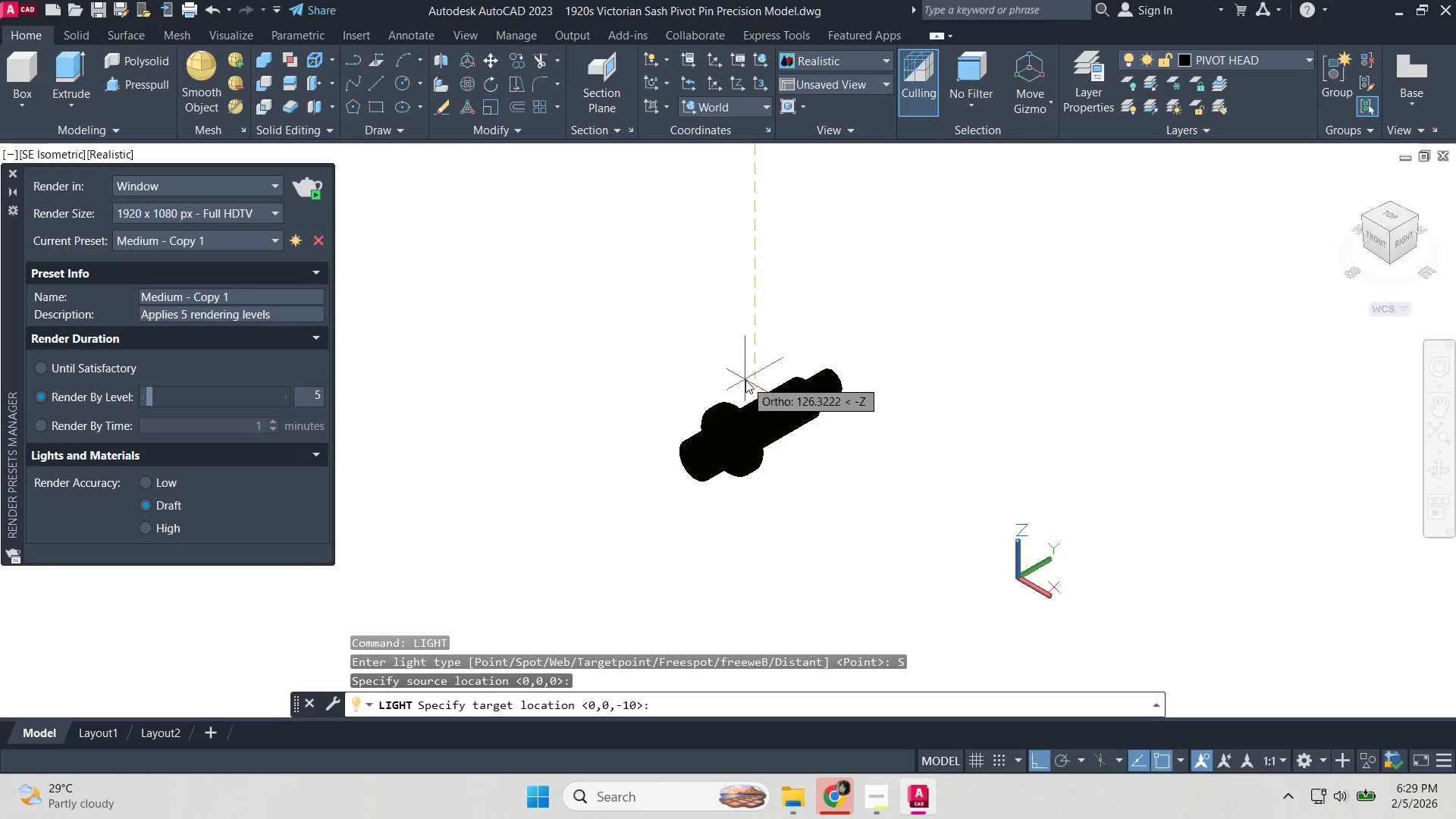 
left_click([748, 384])
 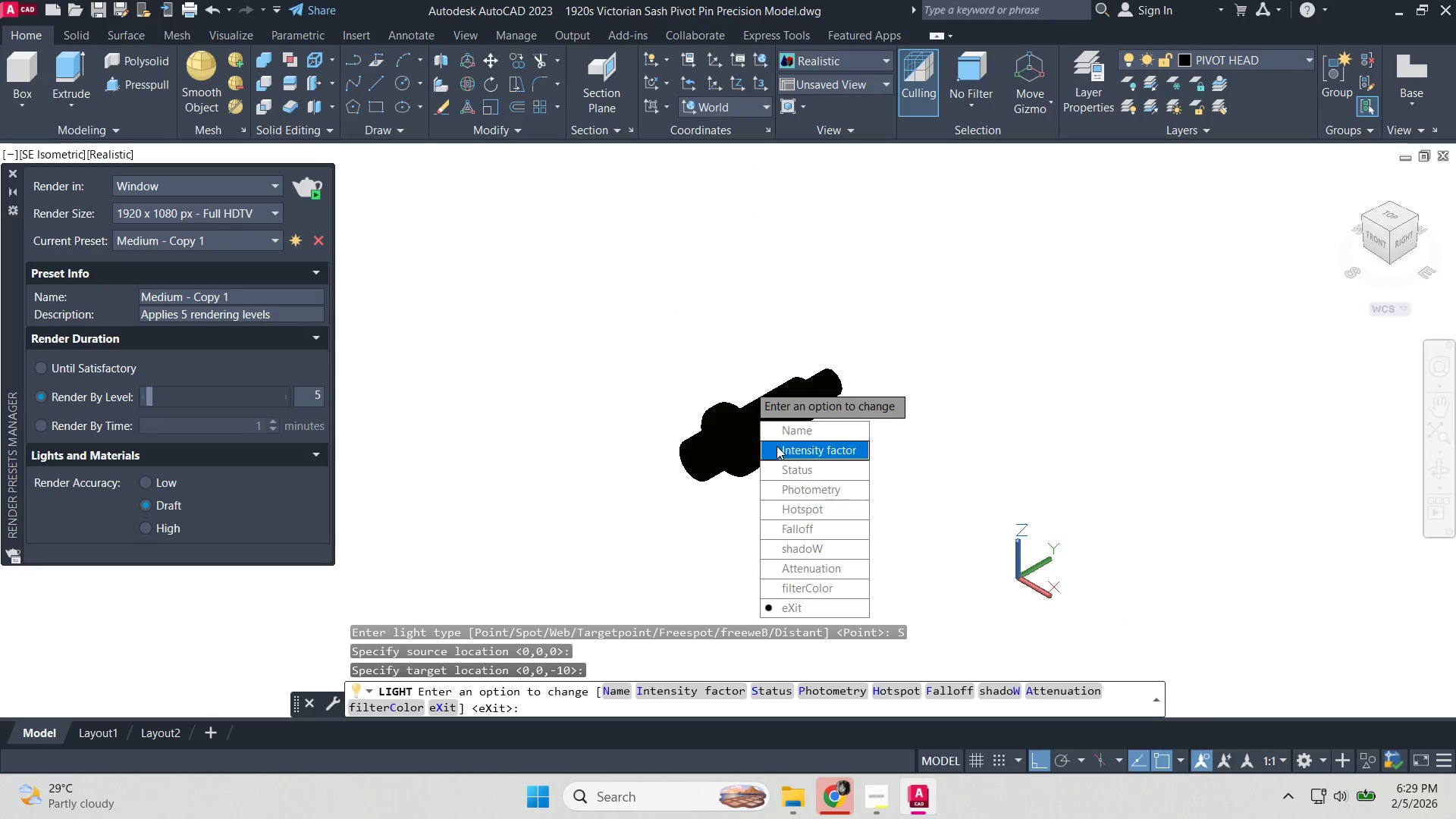 
left_click_drag(start_coordinate=[778, 449], to_coordinate=[748, 384])
 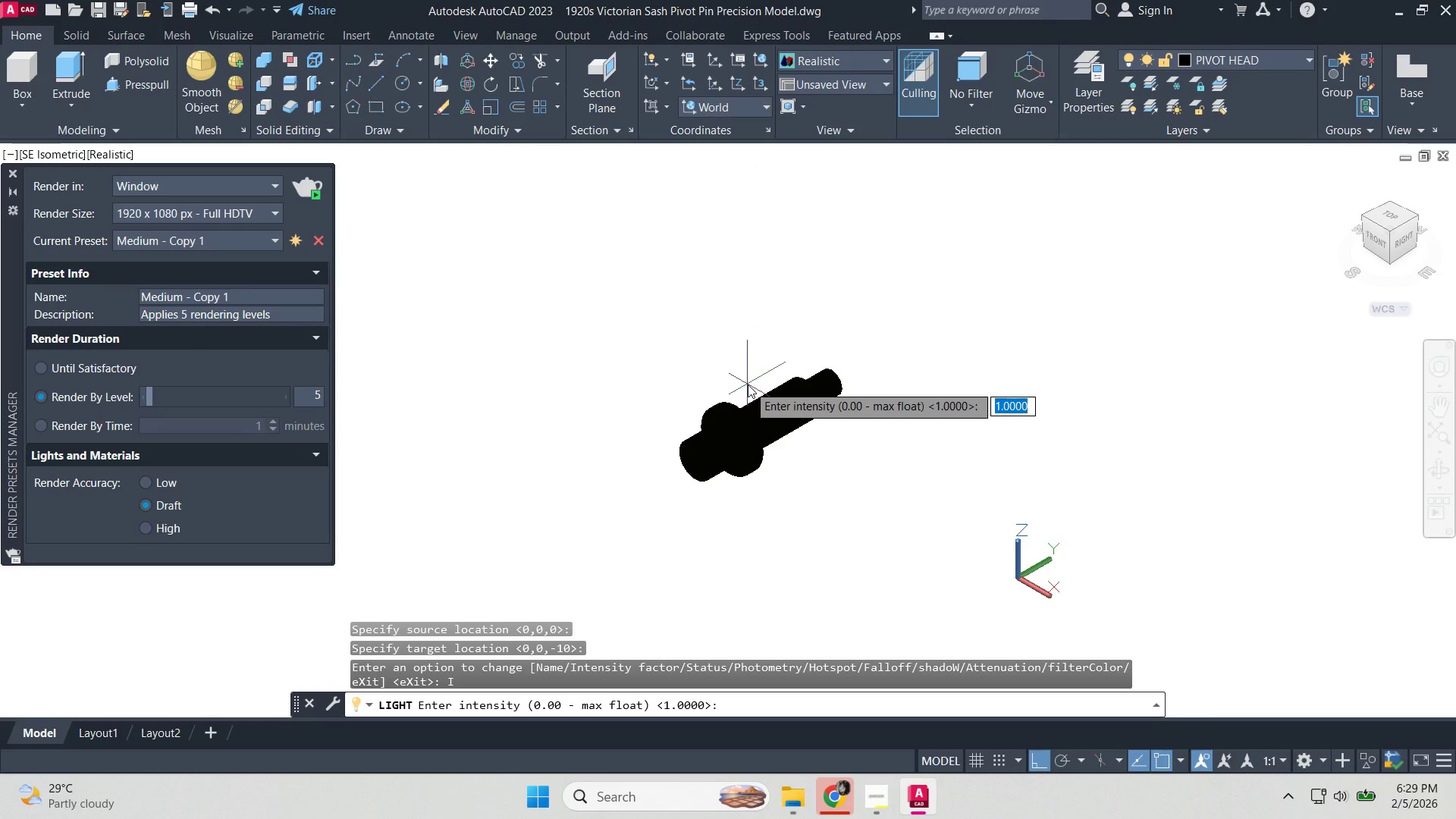 
key(2)
 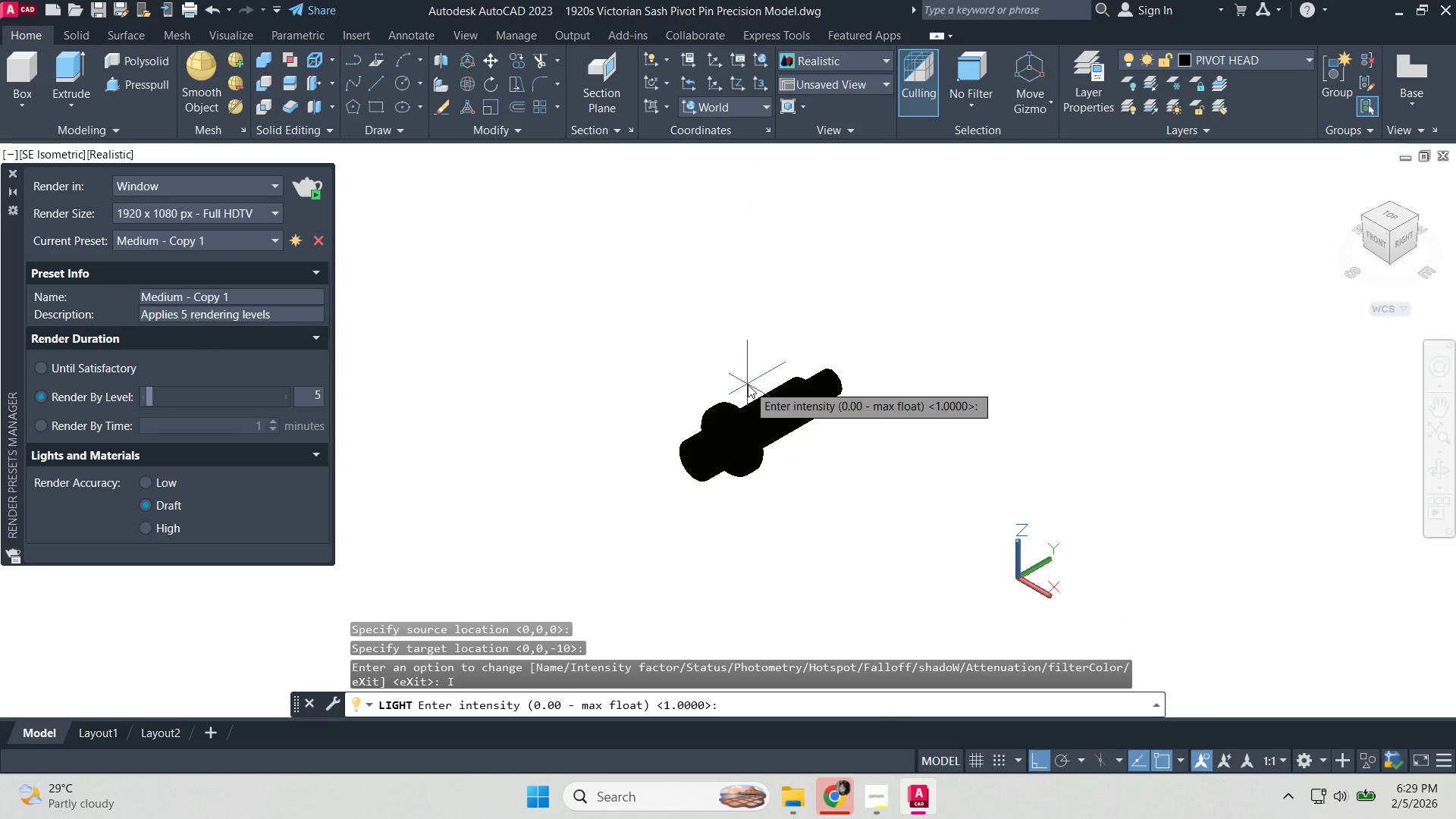 
key(Enter)
 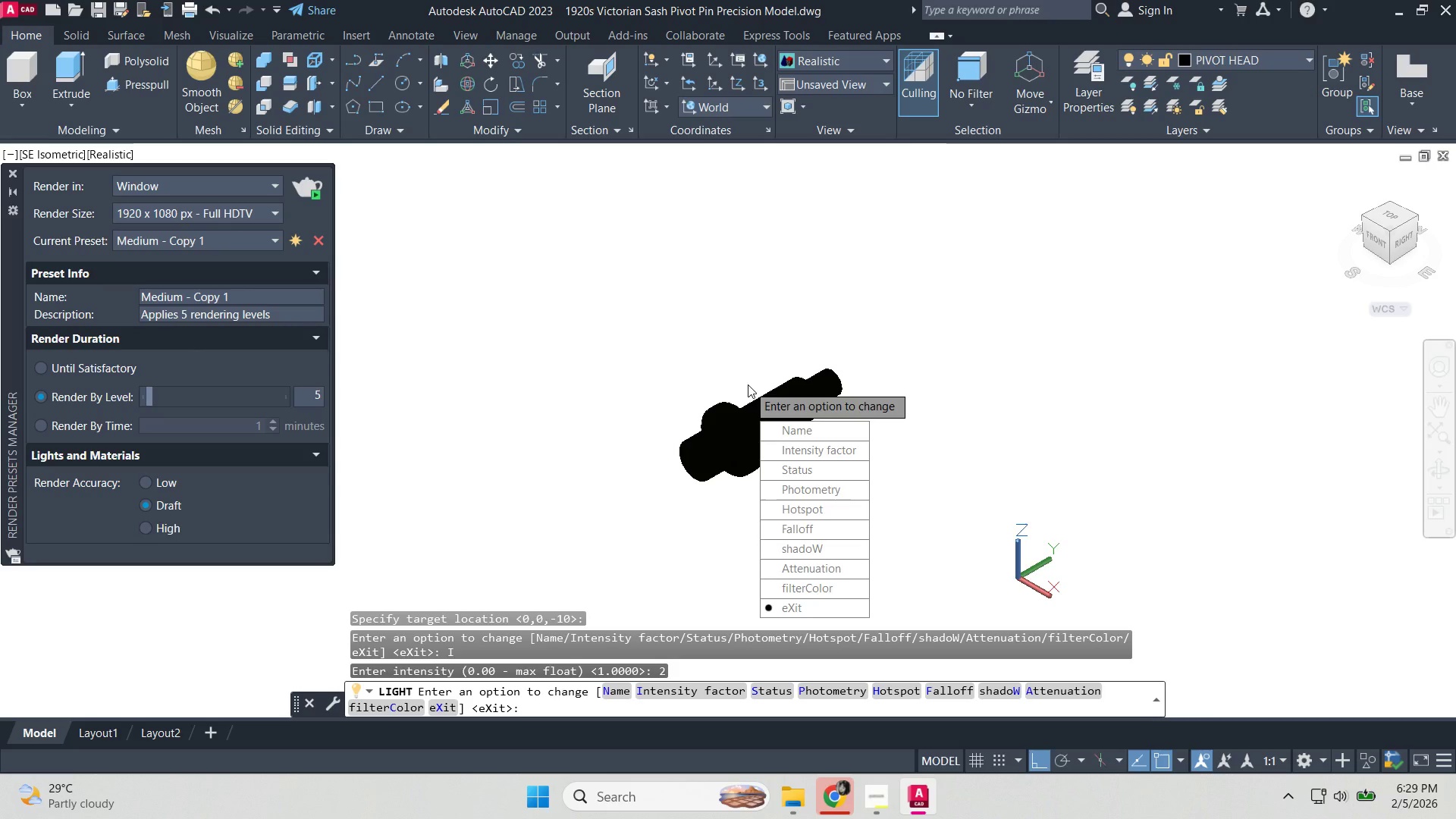 
key(Enter)
 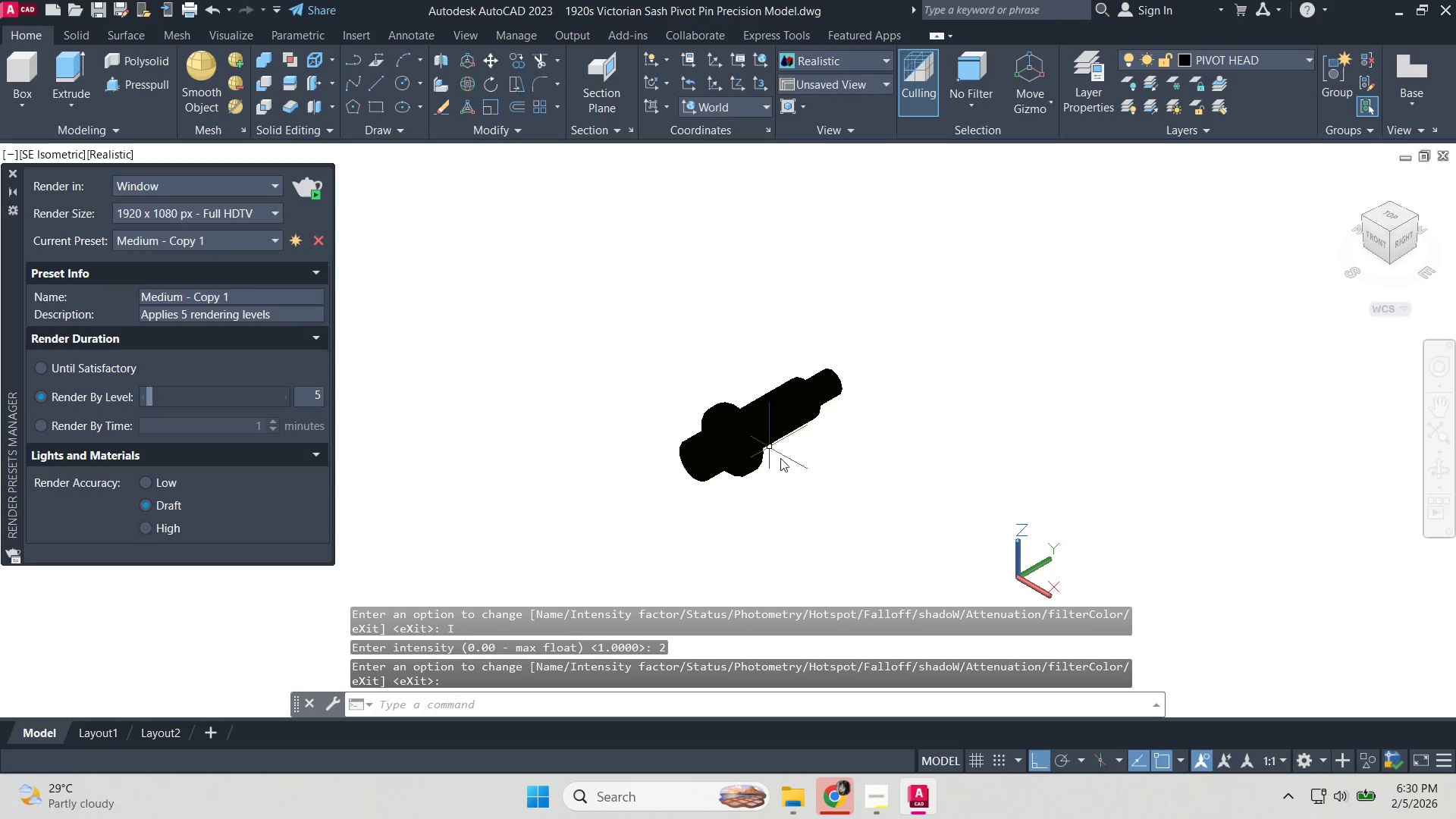 
left_click_drag(start_coordinate=[831, 516], to_coordinate=[823, 510])
 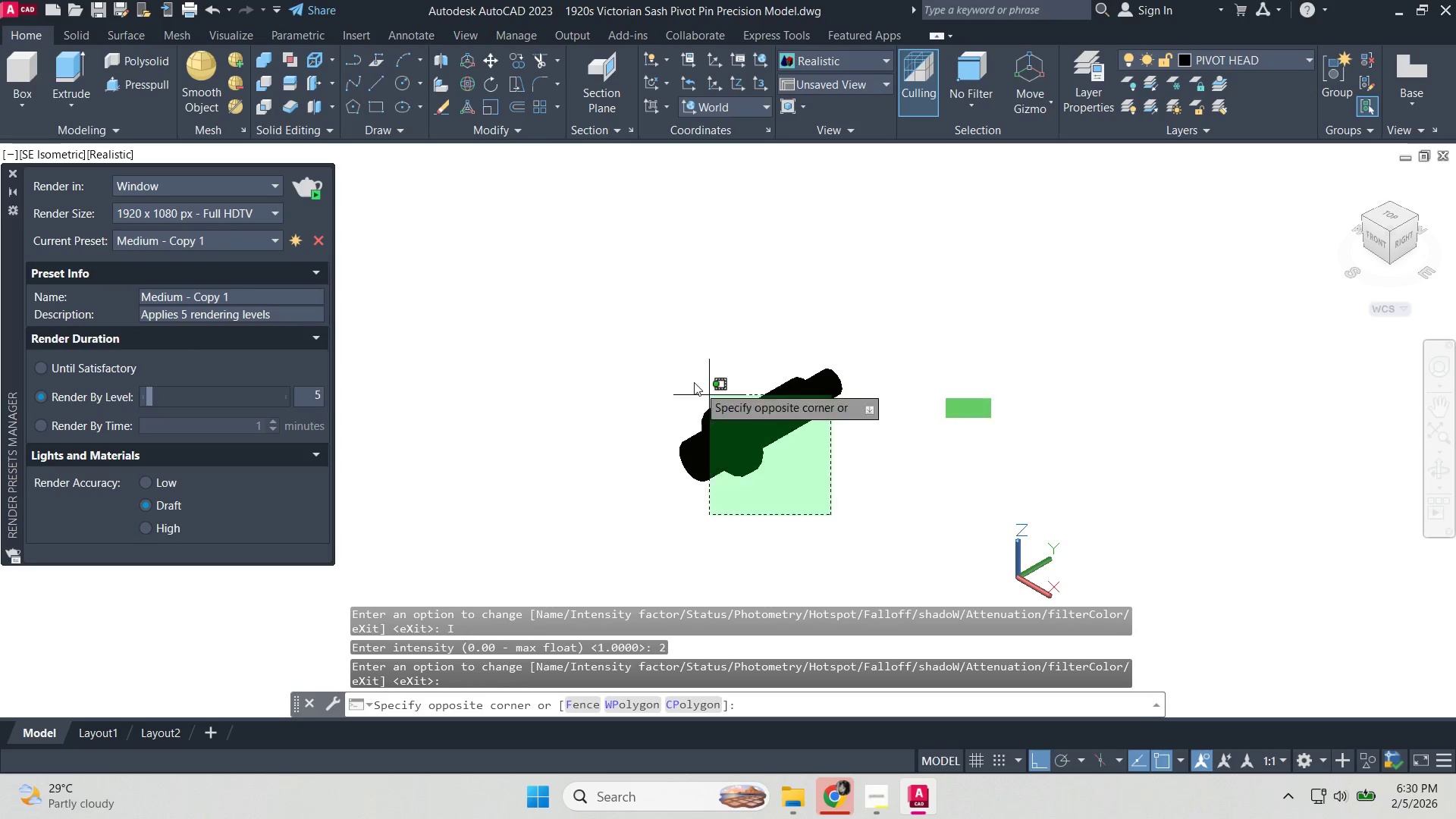 
double_click([693, 381])
 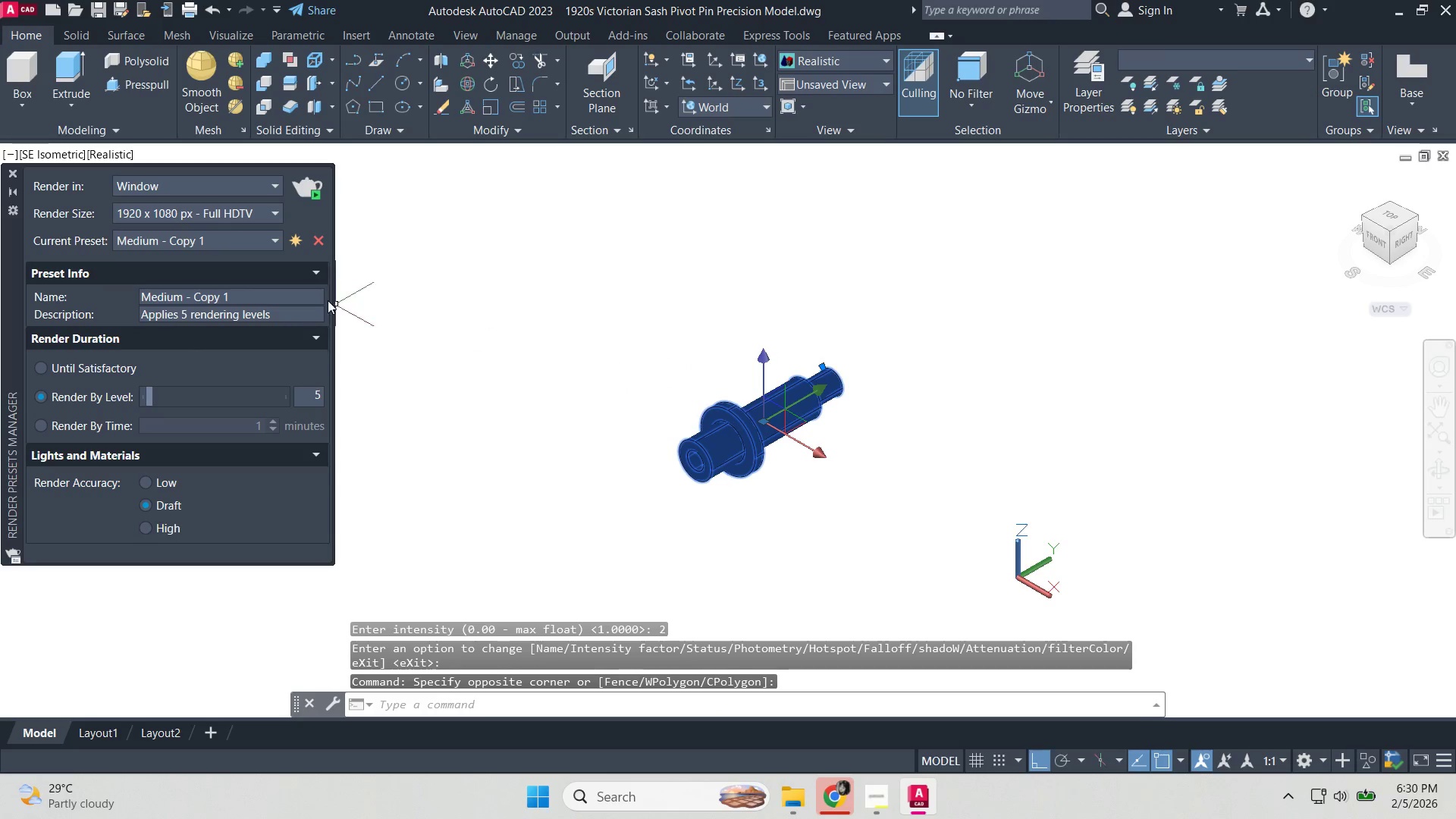 
key(Escape)
 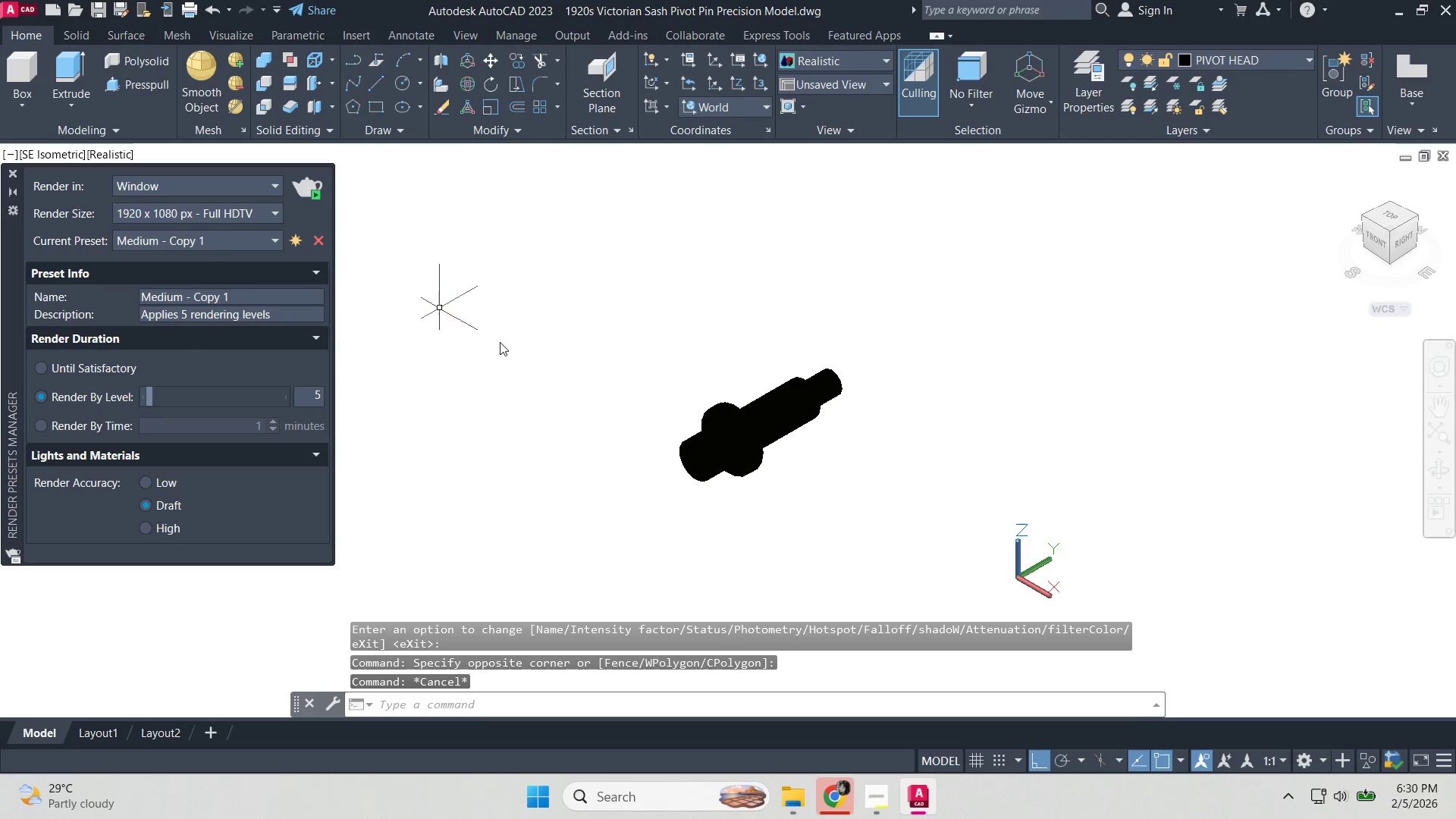 
scroll: coordinate [755, 359], scroll_direction: up, amount: 4.0
 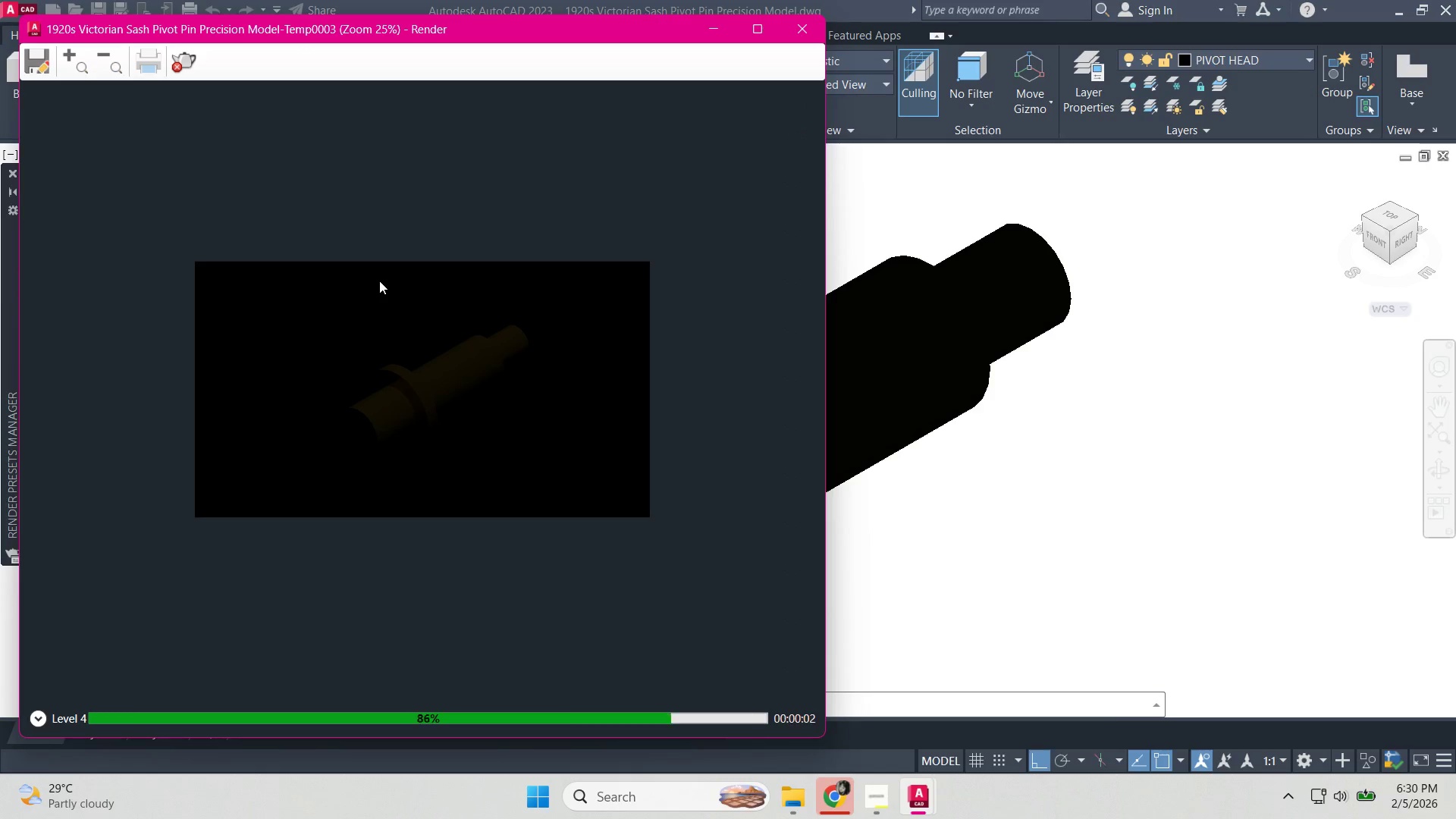 
wait(9.02)
 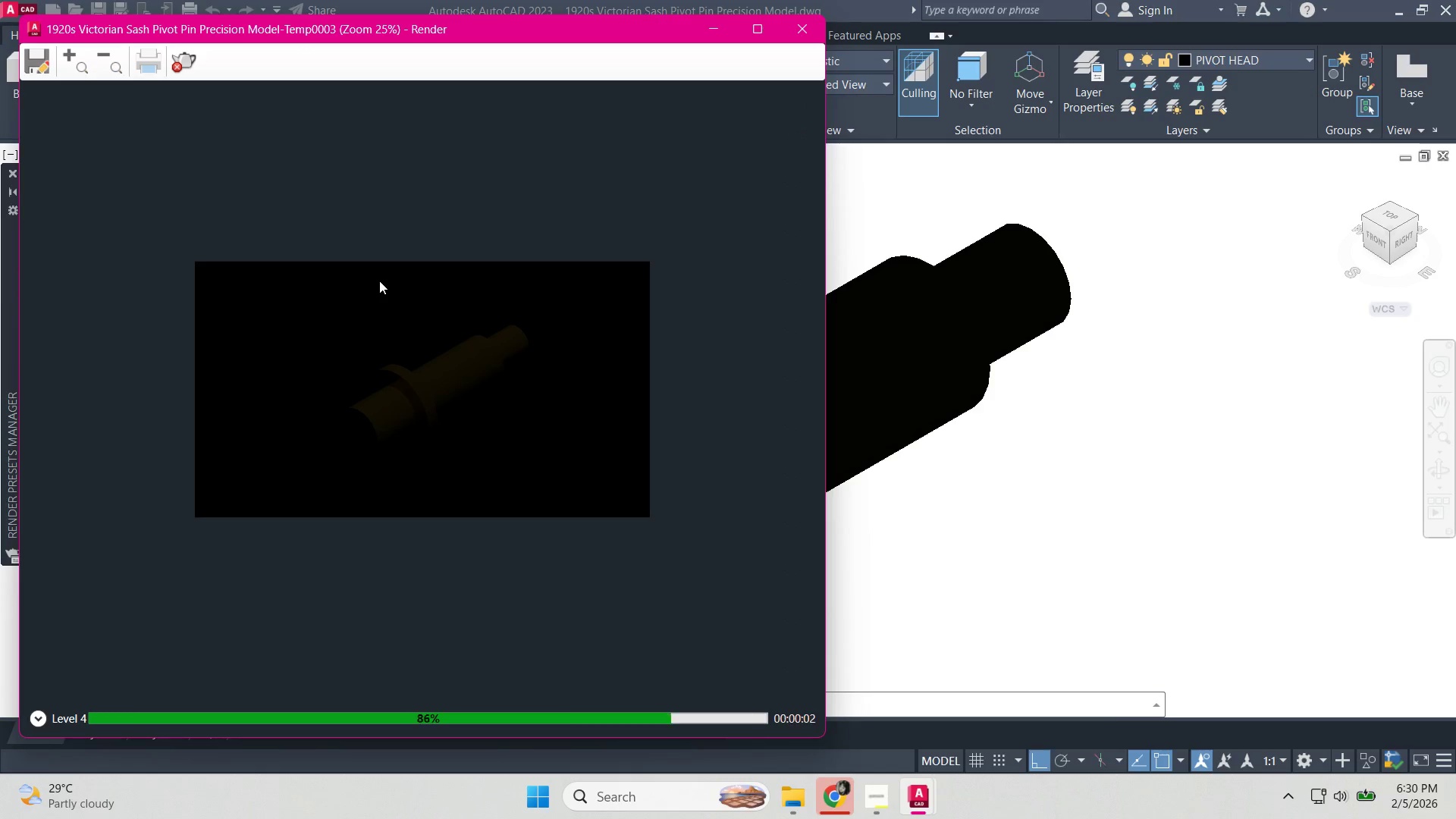 
left_click([310, 189])
 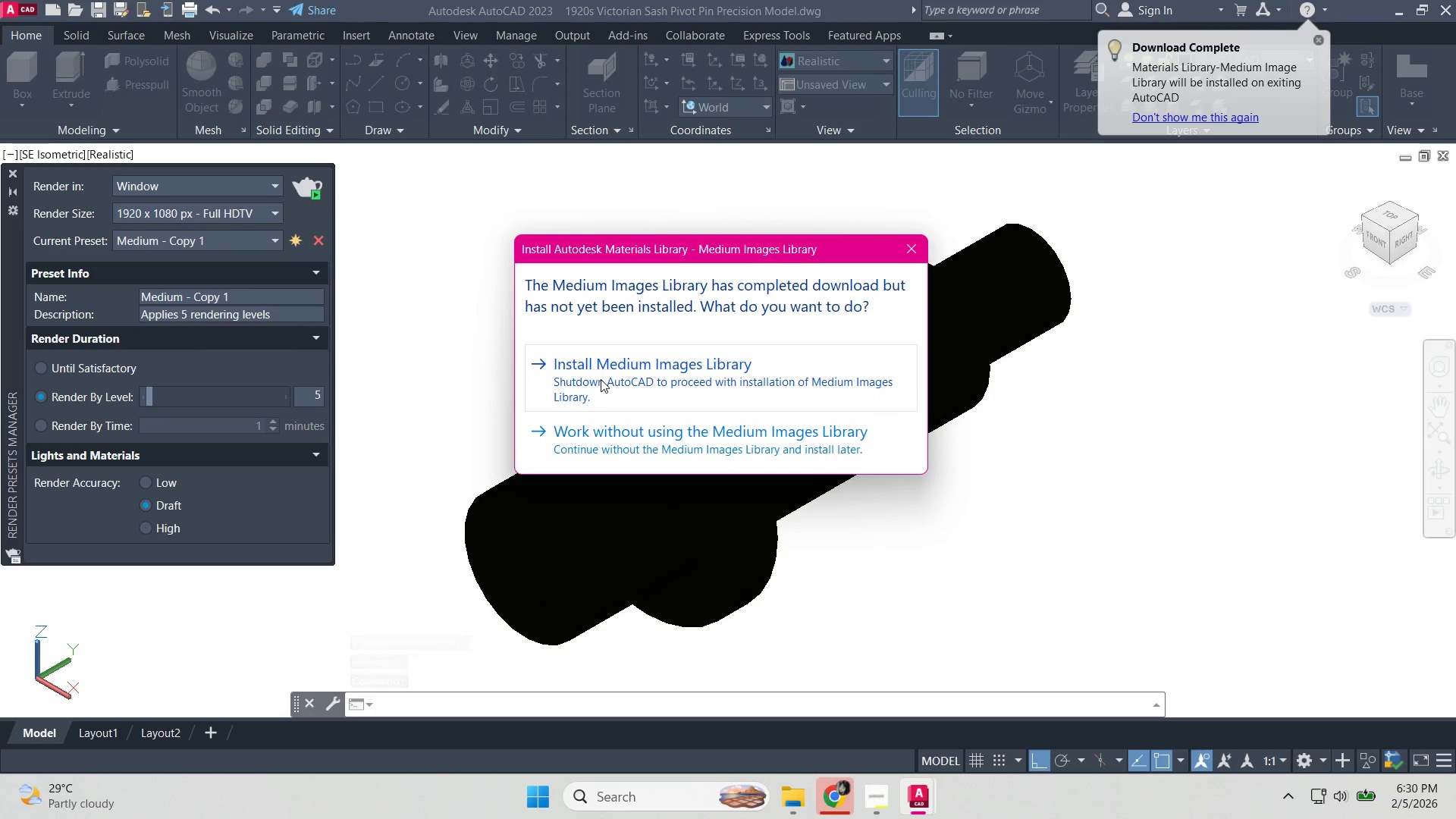 
left_click([609, 451])
 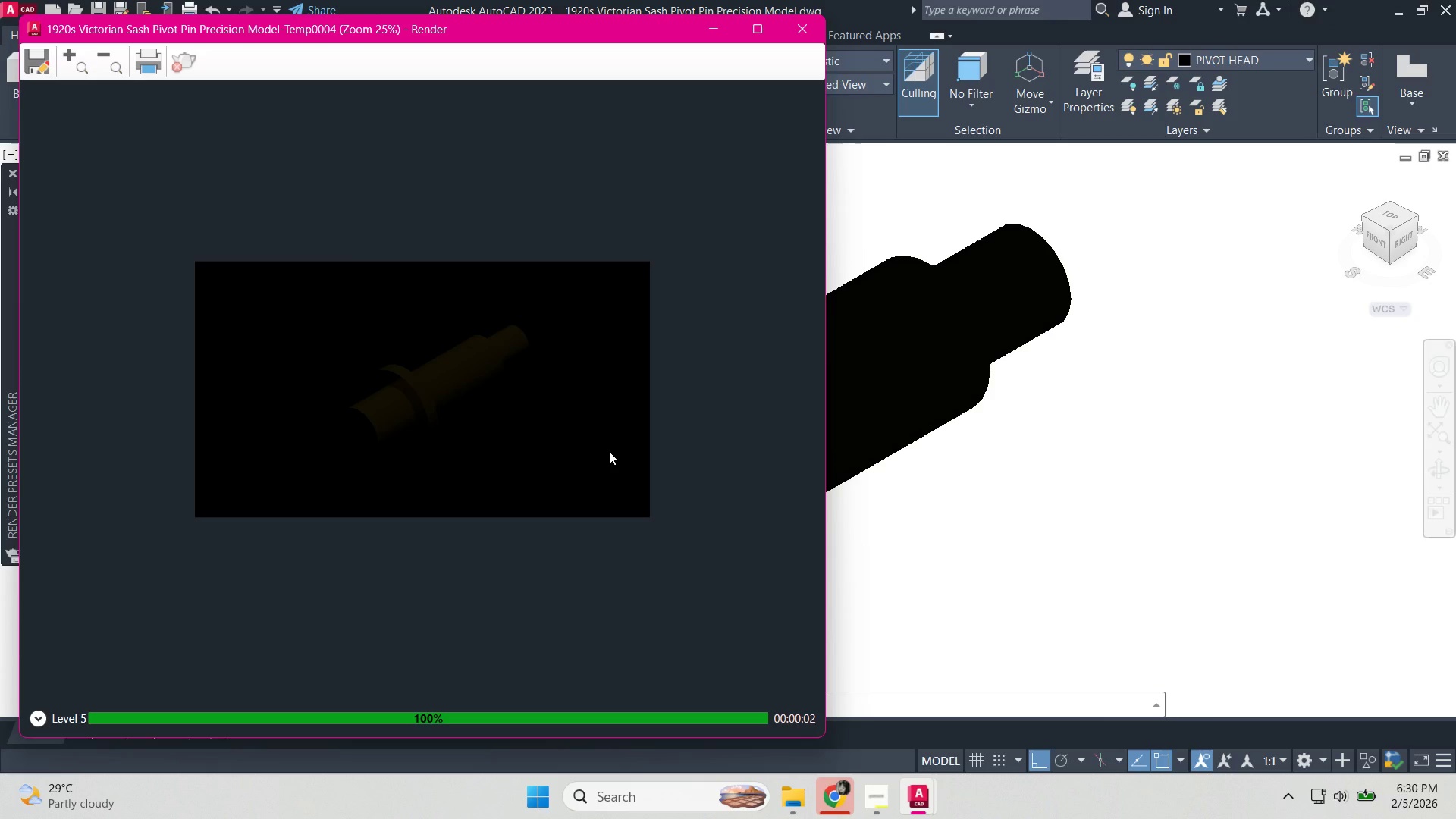 
wait(6.27)
 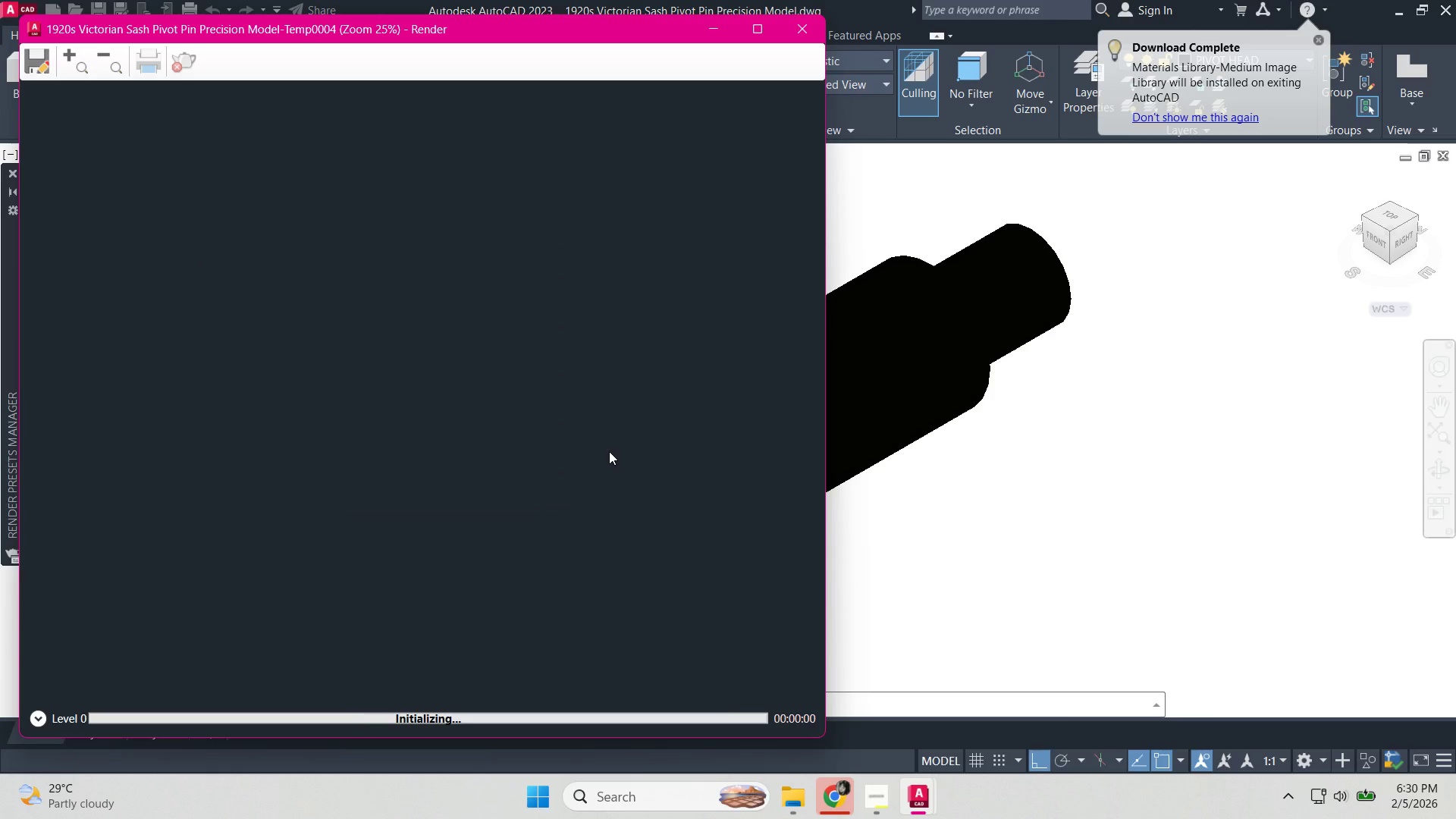 
key(Escape)
 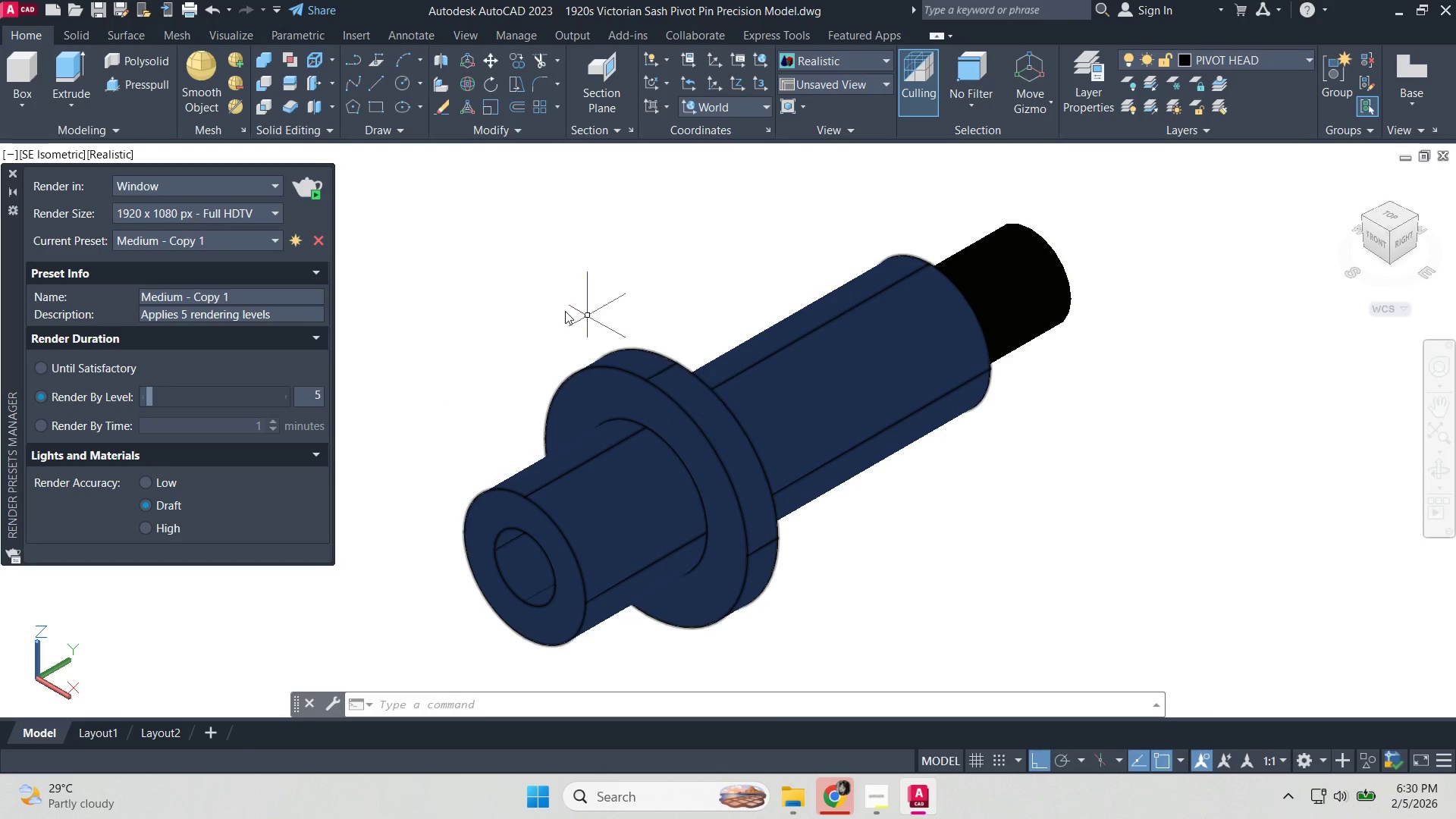 
scroll: coordinate [541, 311], scroll_direction: down, amount: 1.0
 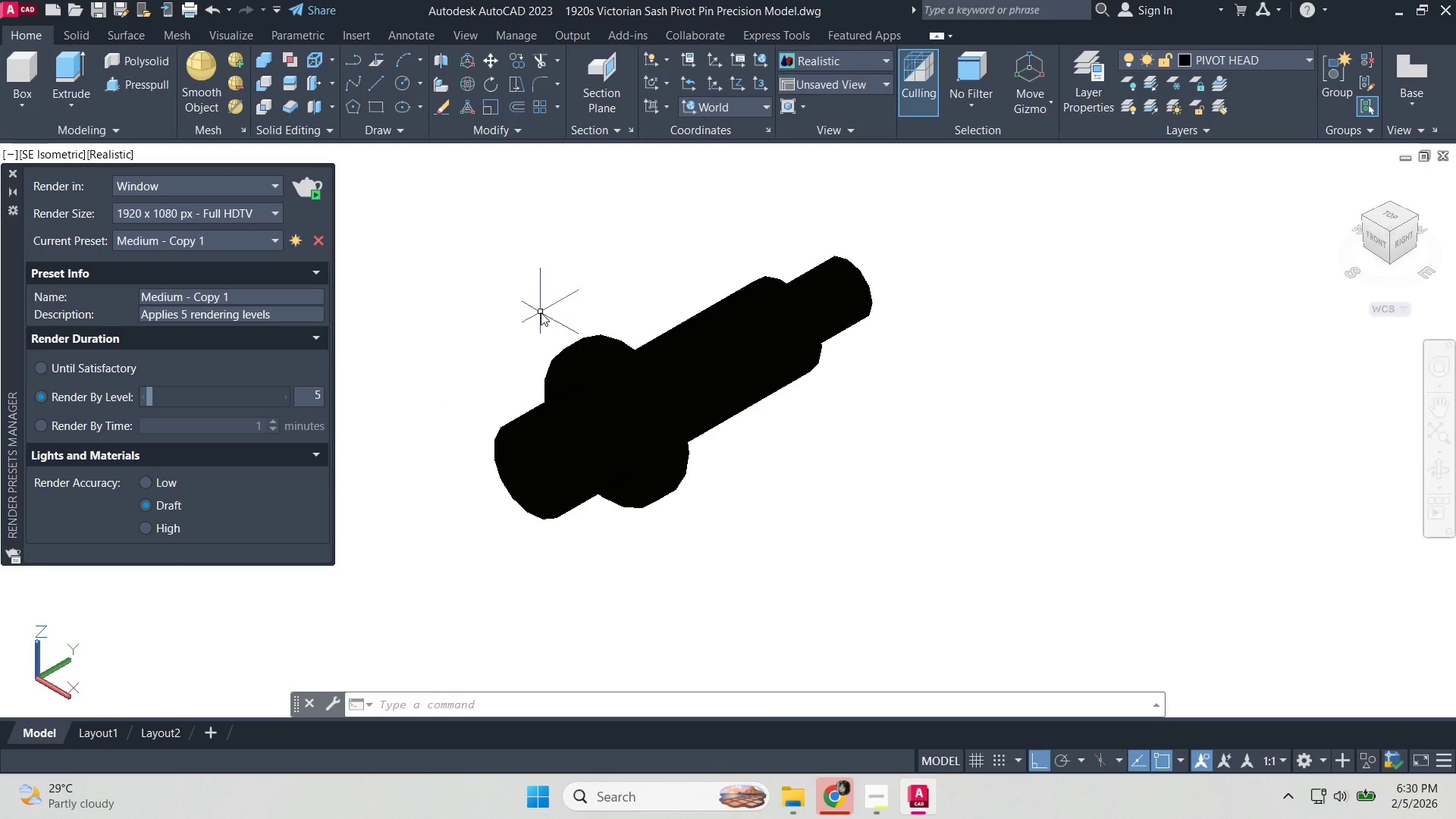 
type(ligh)
 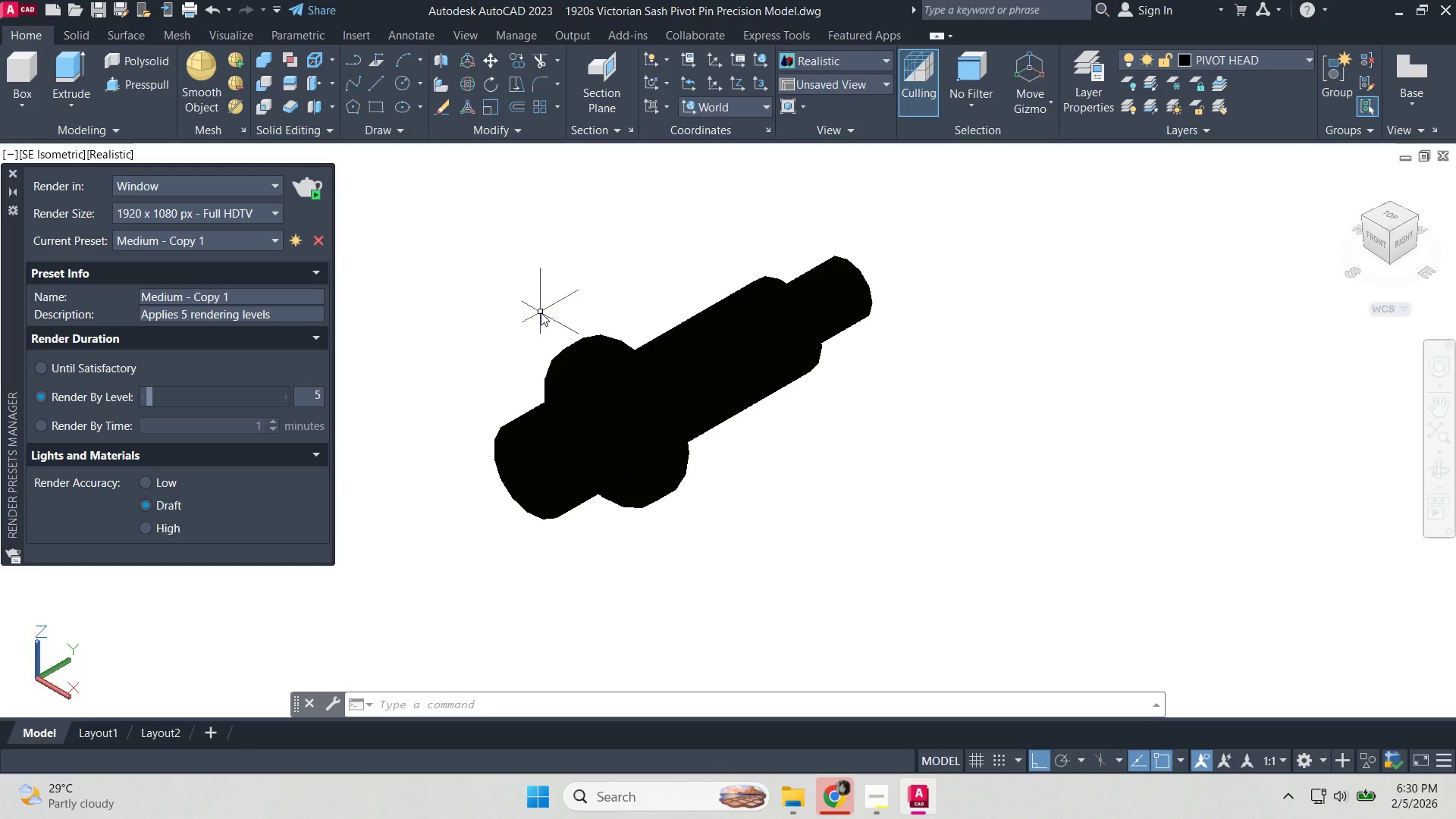 
key(Enter)
 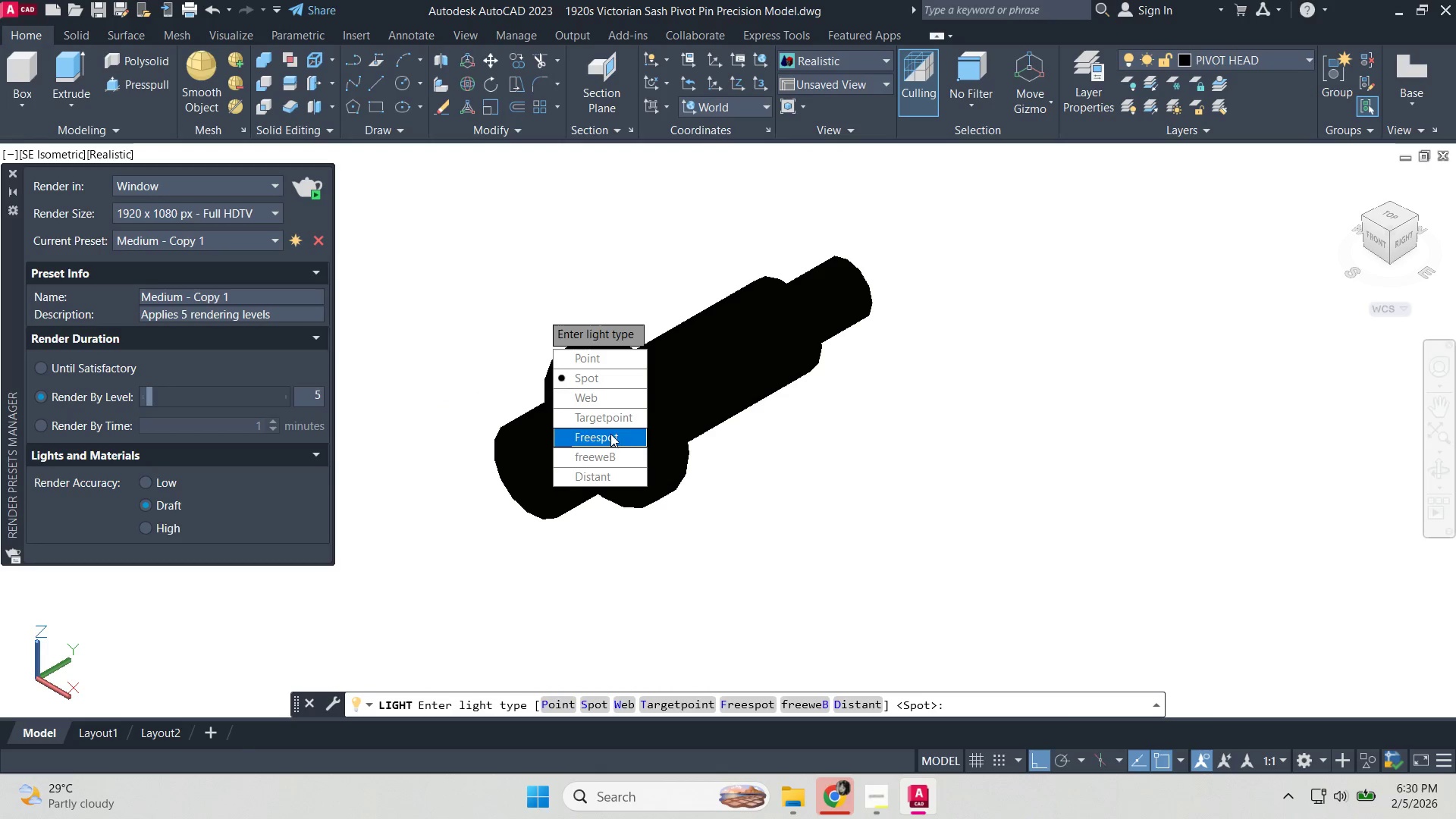 
key(Escape)
type(light)
 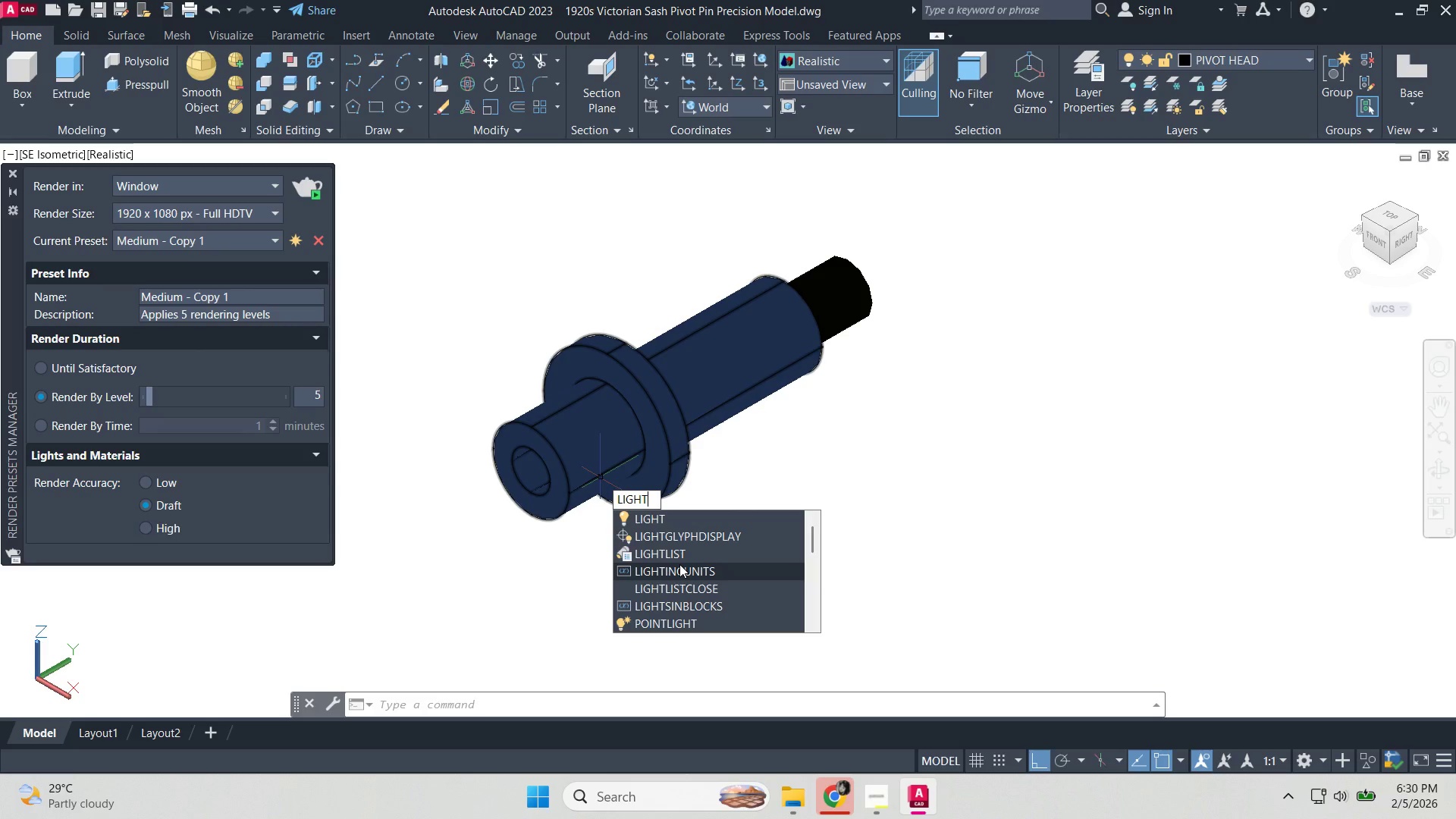 
key(Backspace)
key(Backspace)
key(Backspace)
key(Backspace)
key(Backspace)
key(Backspace)
type(envi)
 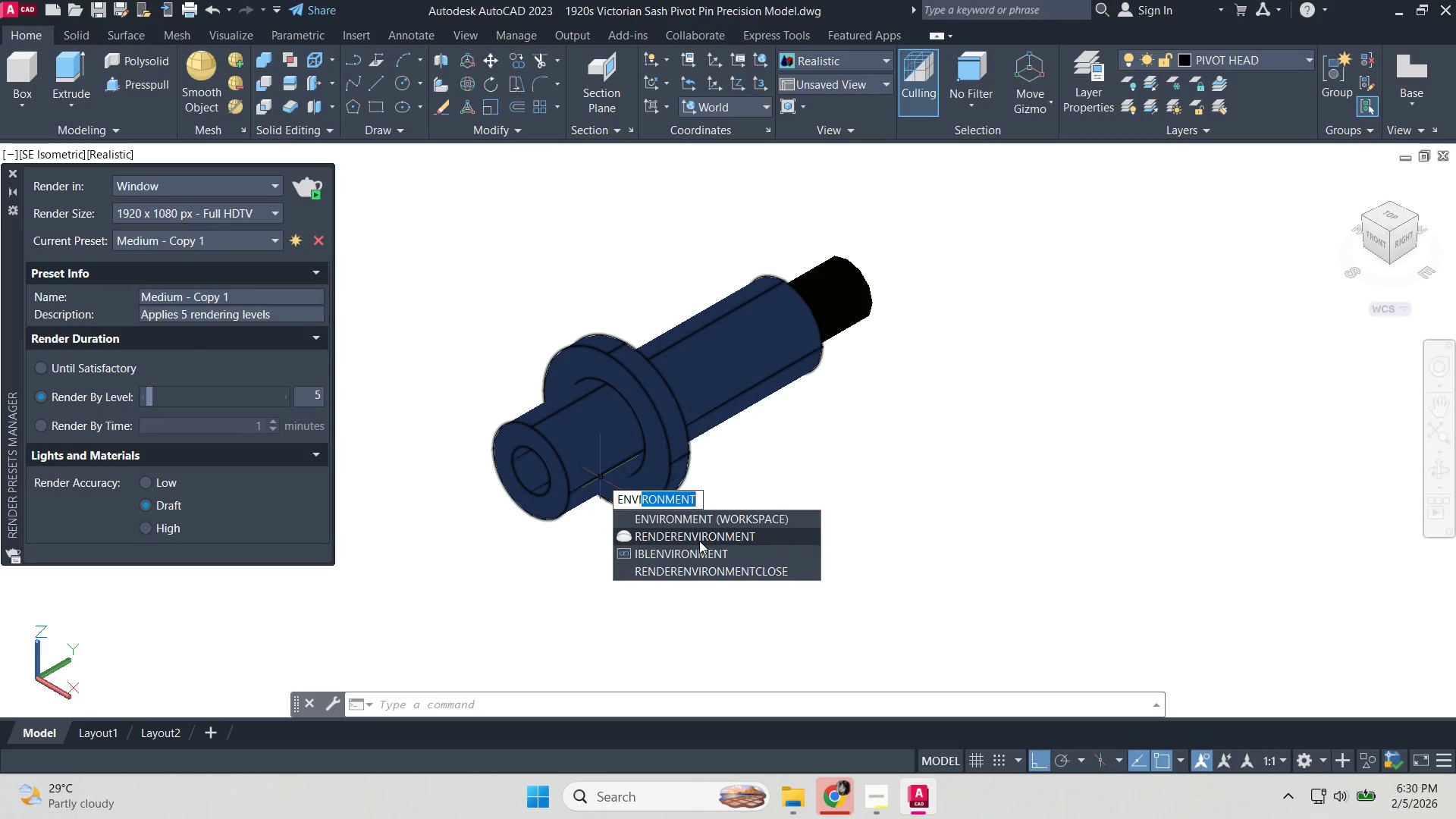 
left_click([699, 539])
 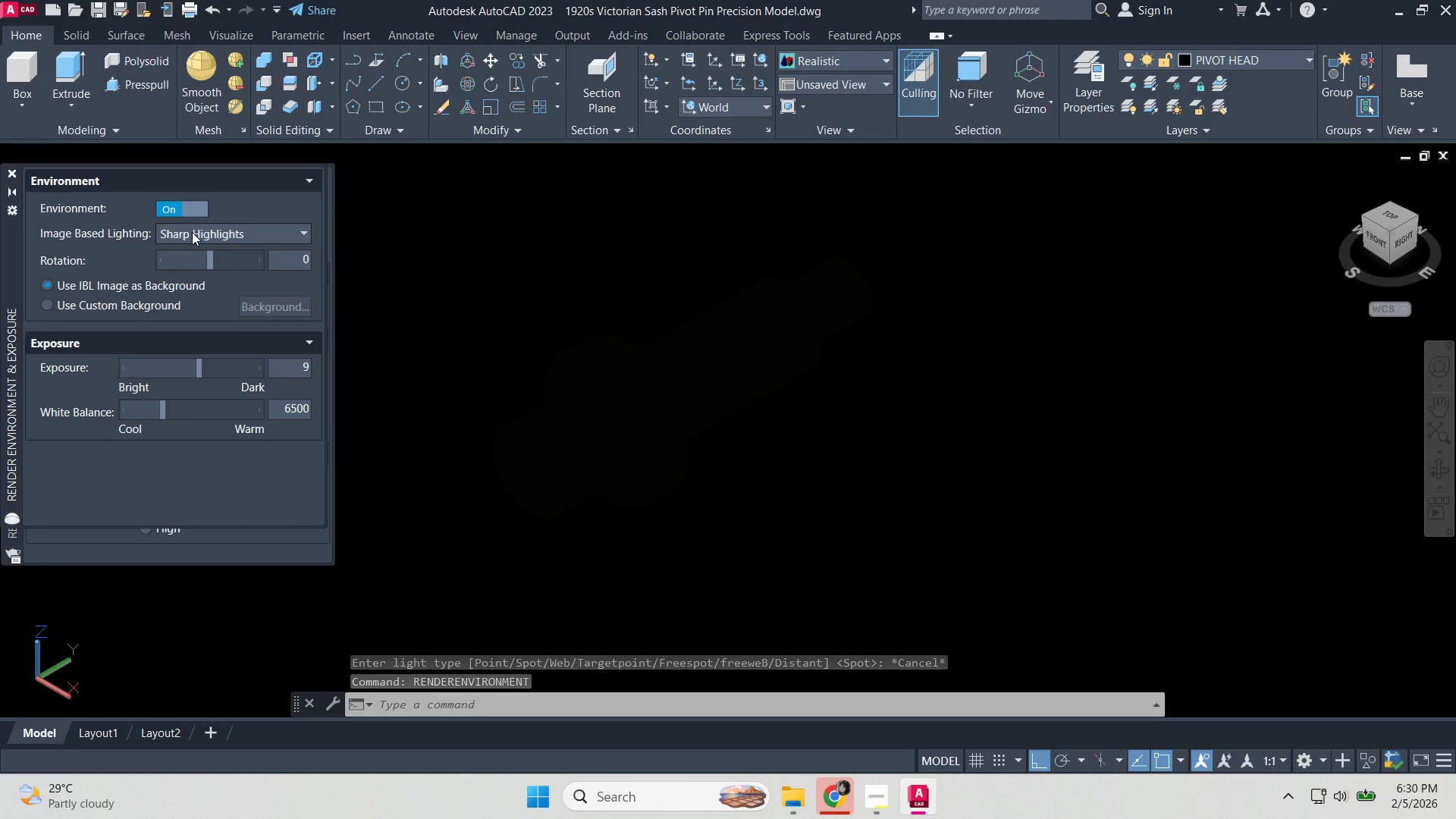 
wait(5.41)
 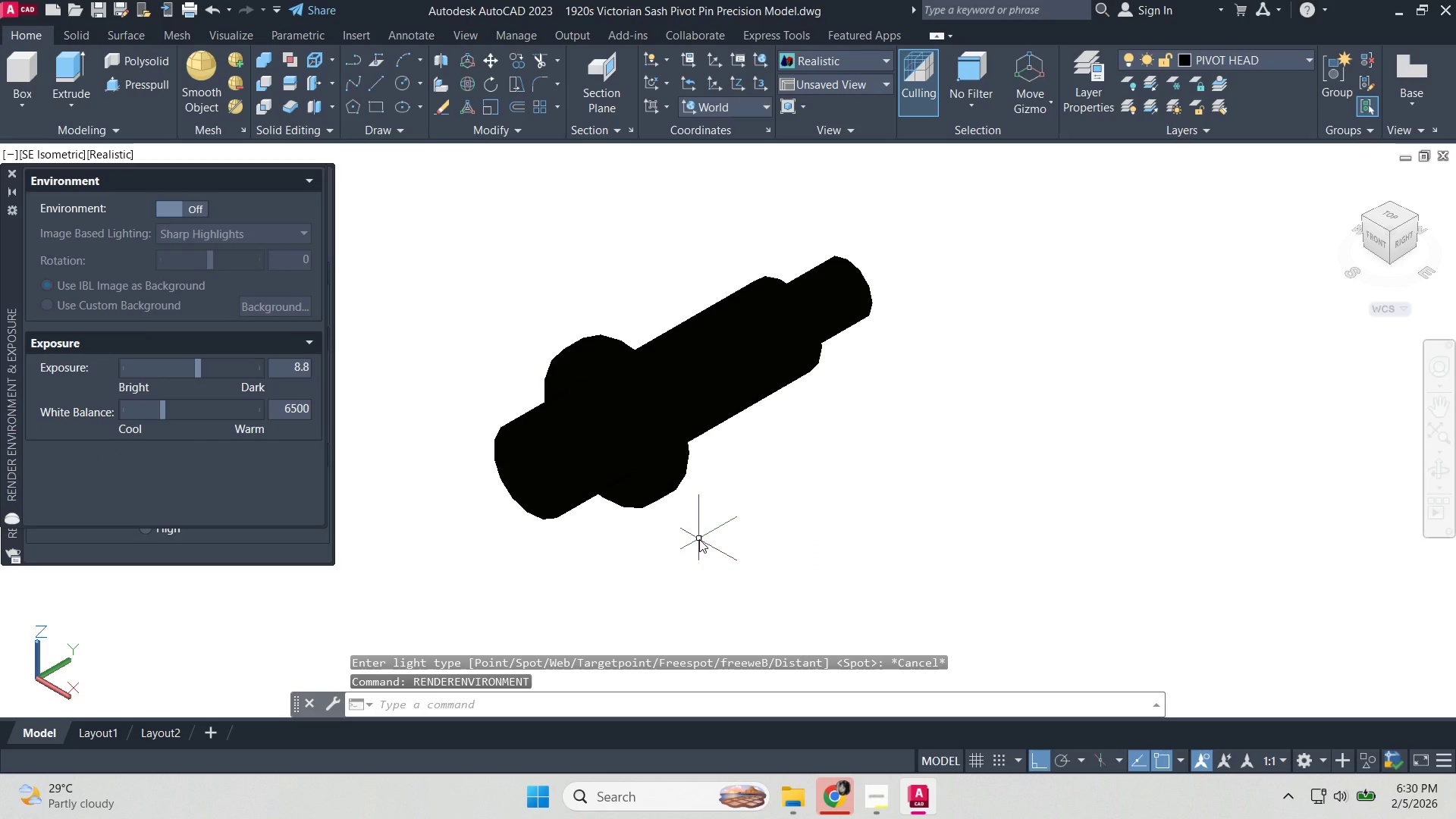 
left_click([180, 210])
 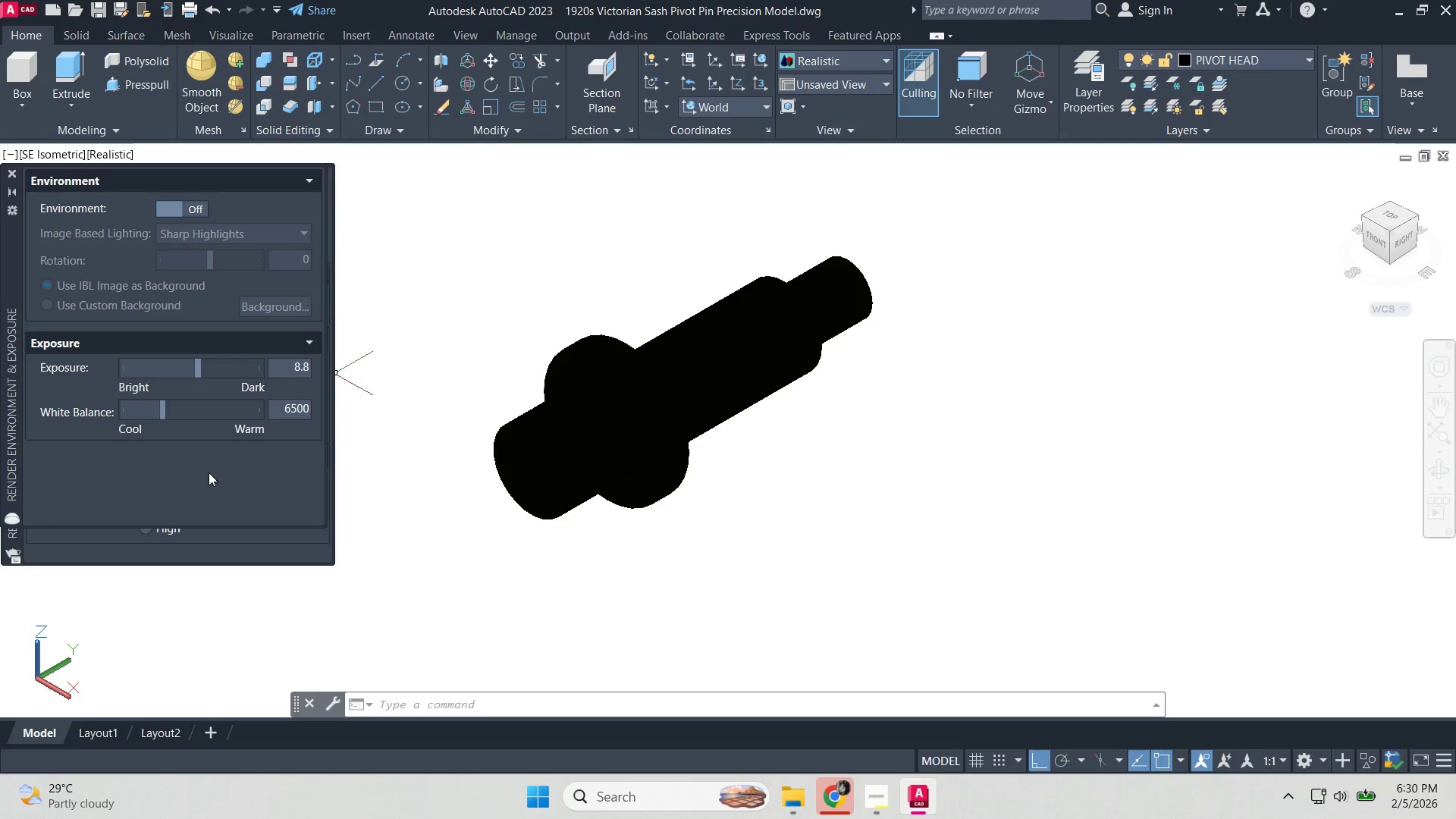 
wait(6.02)
 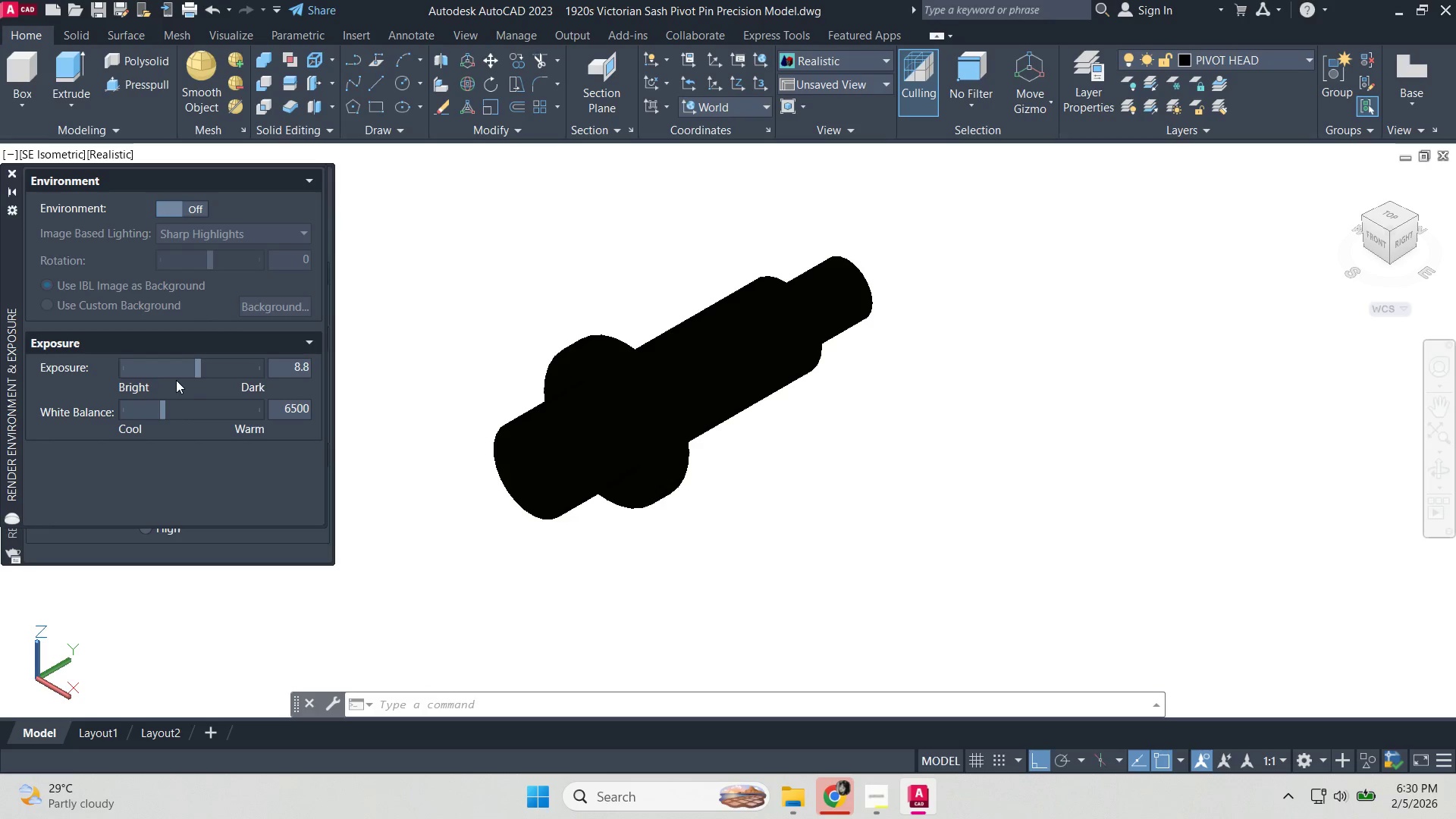 
left_click_drag(start_coordinate=[11, 250], to_coordinate=[0, 609])
 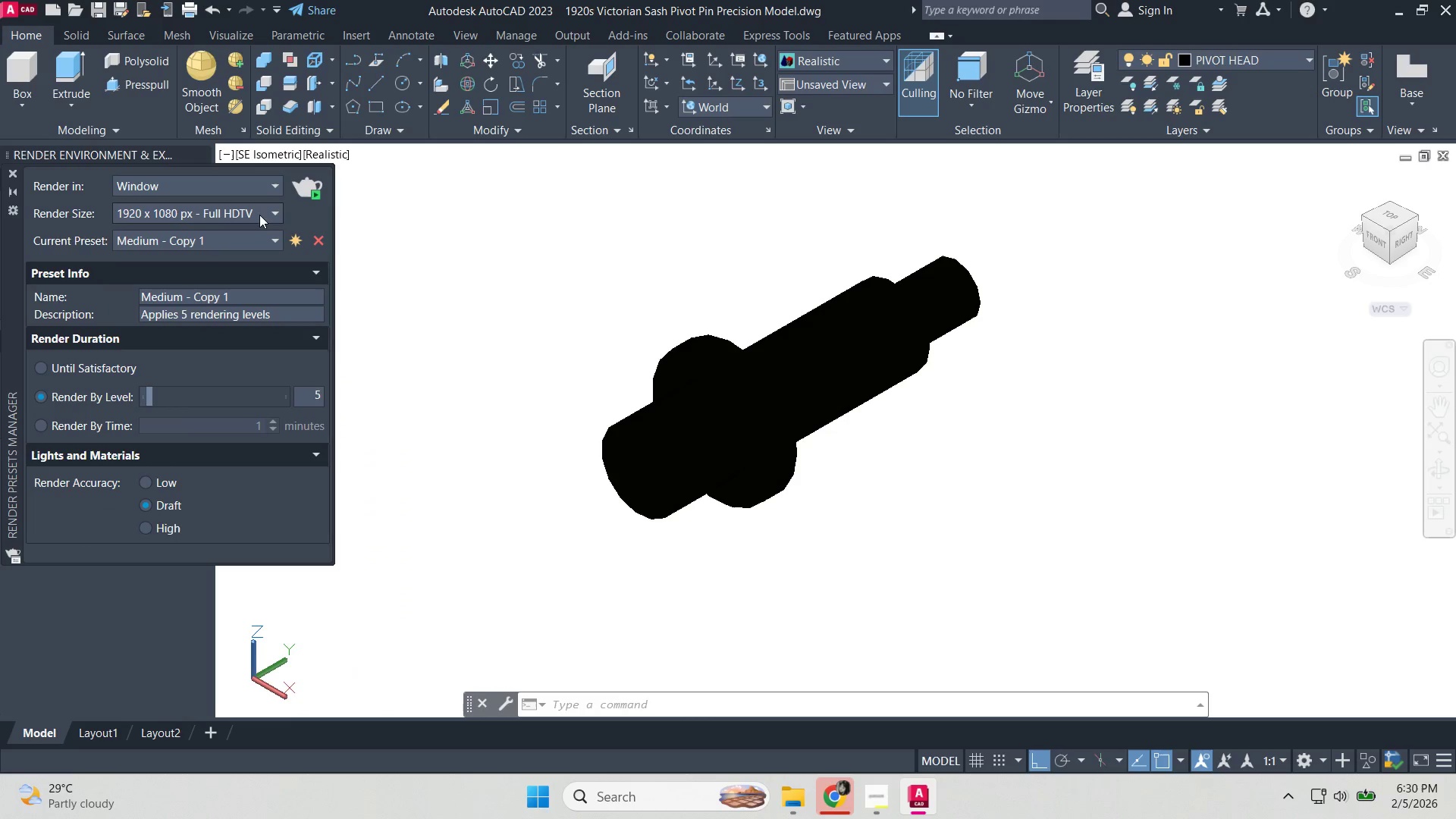 
left_click([314, 192])
 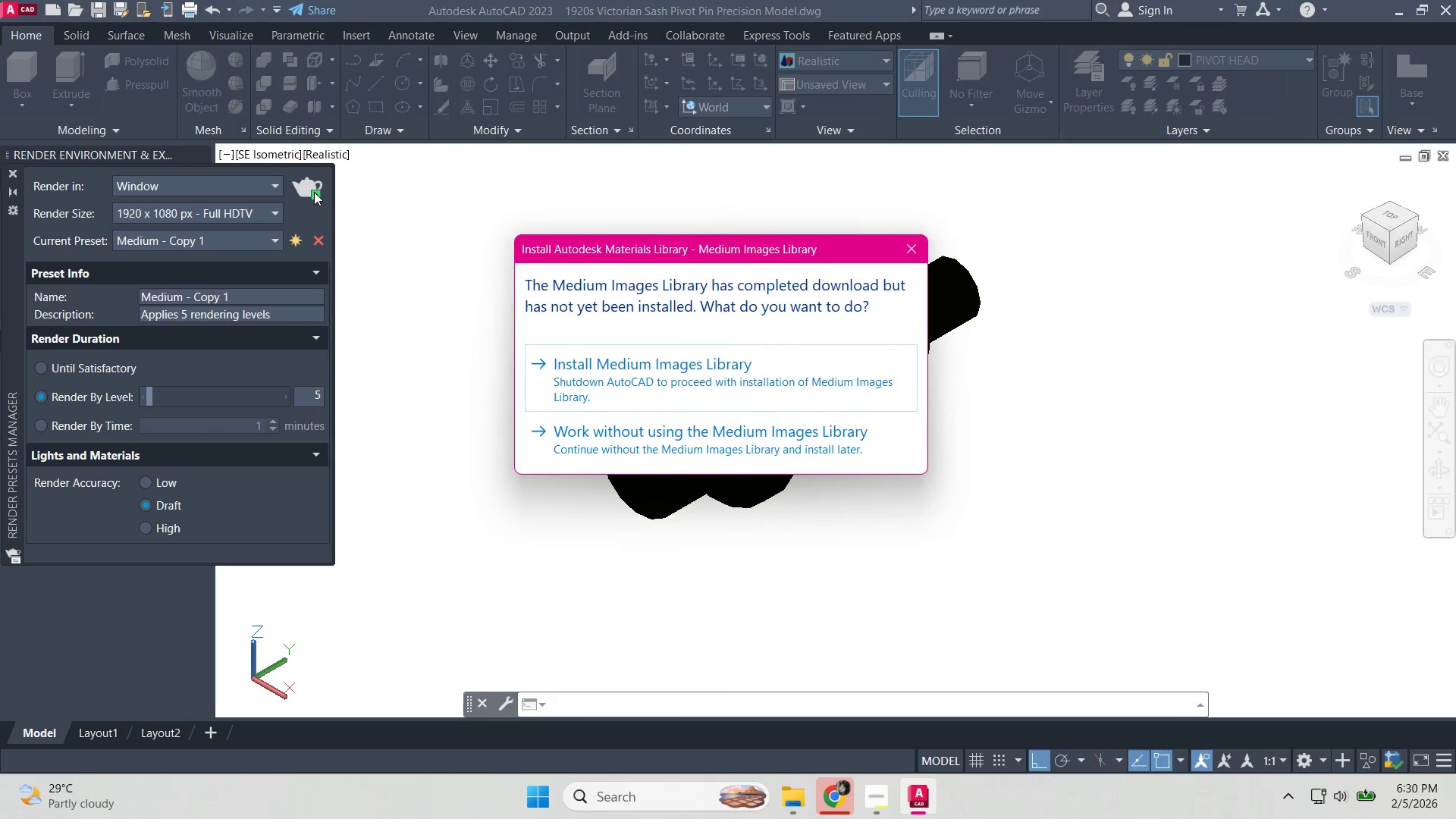 
key(Escape)
 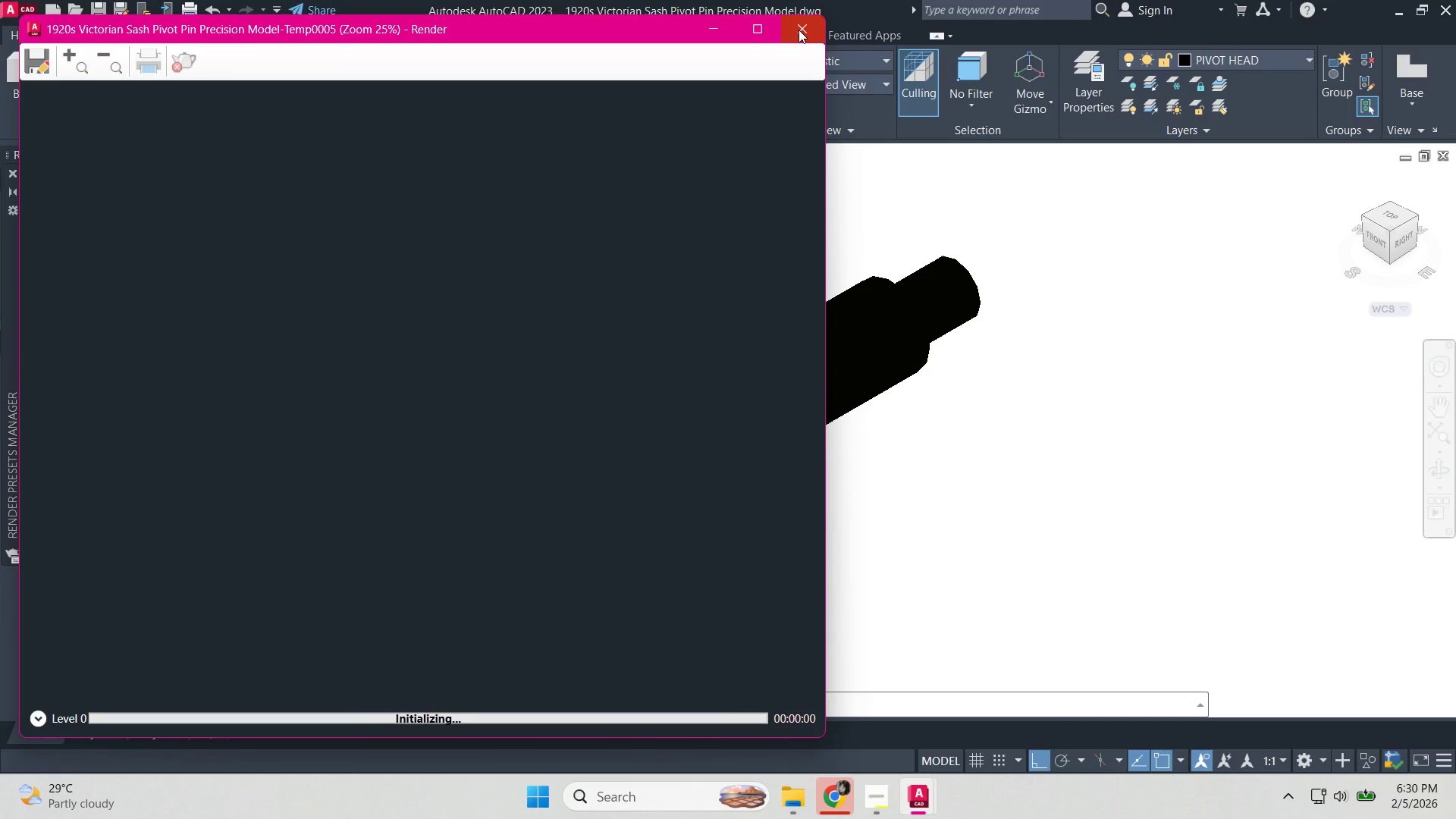 
left_click([799, 29])
 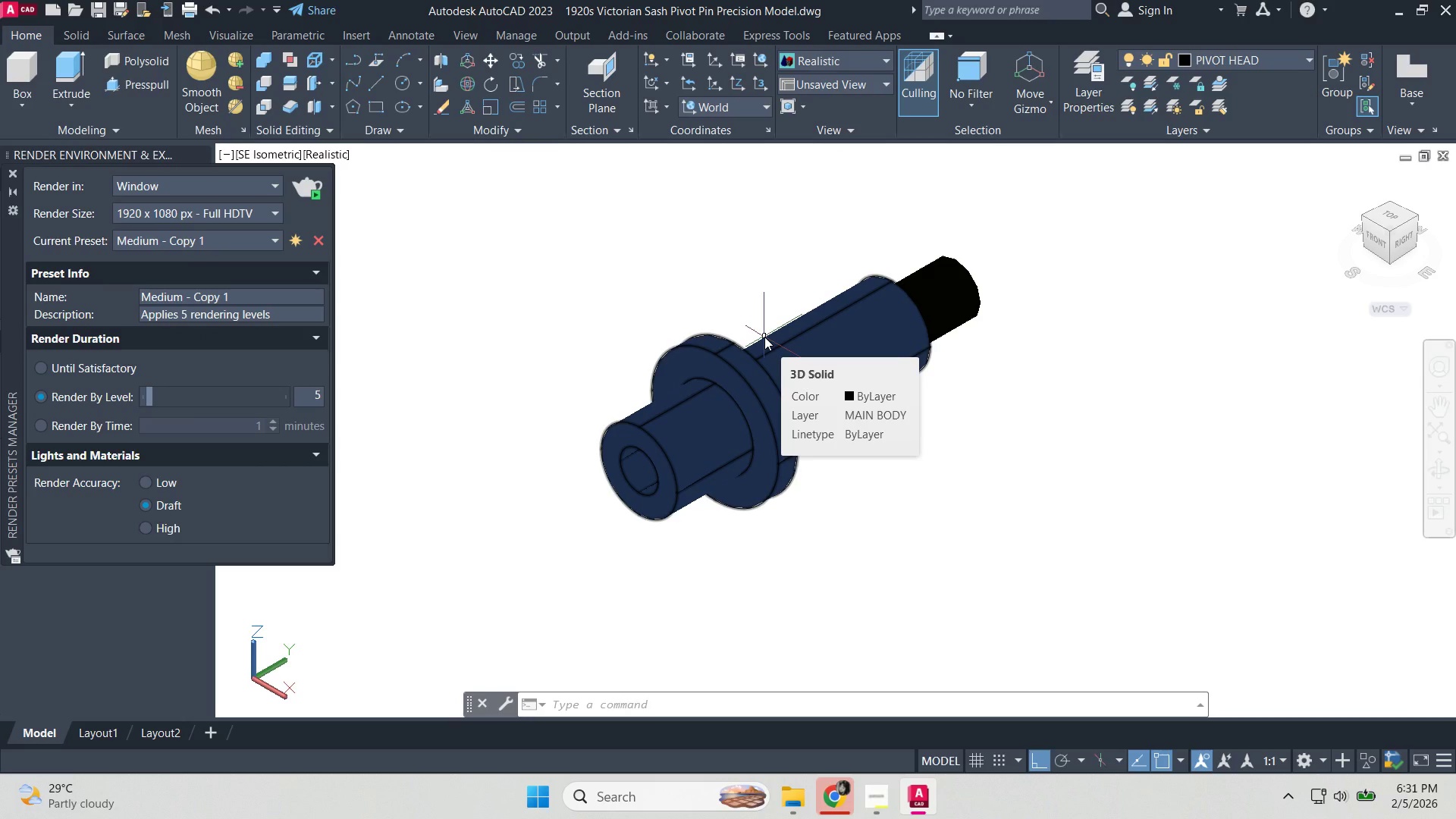 
wait(23.05)
 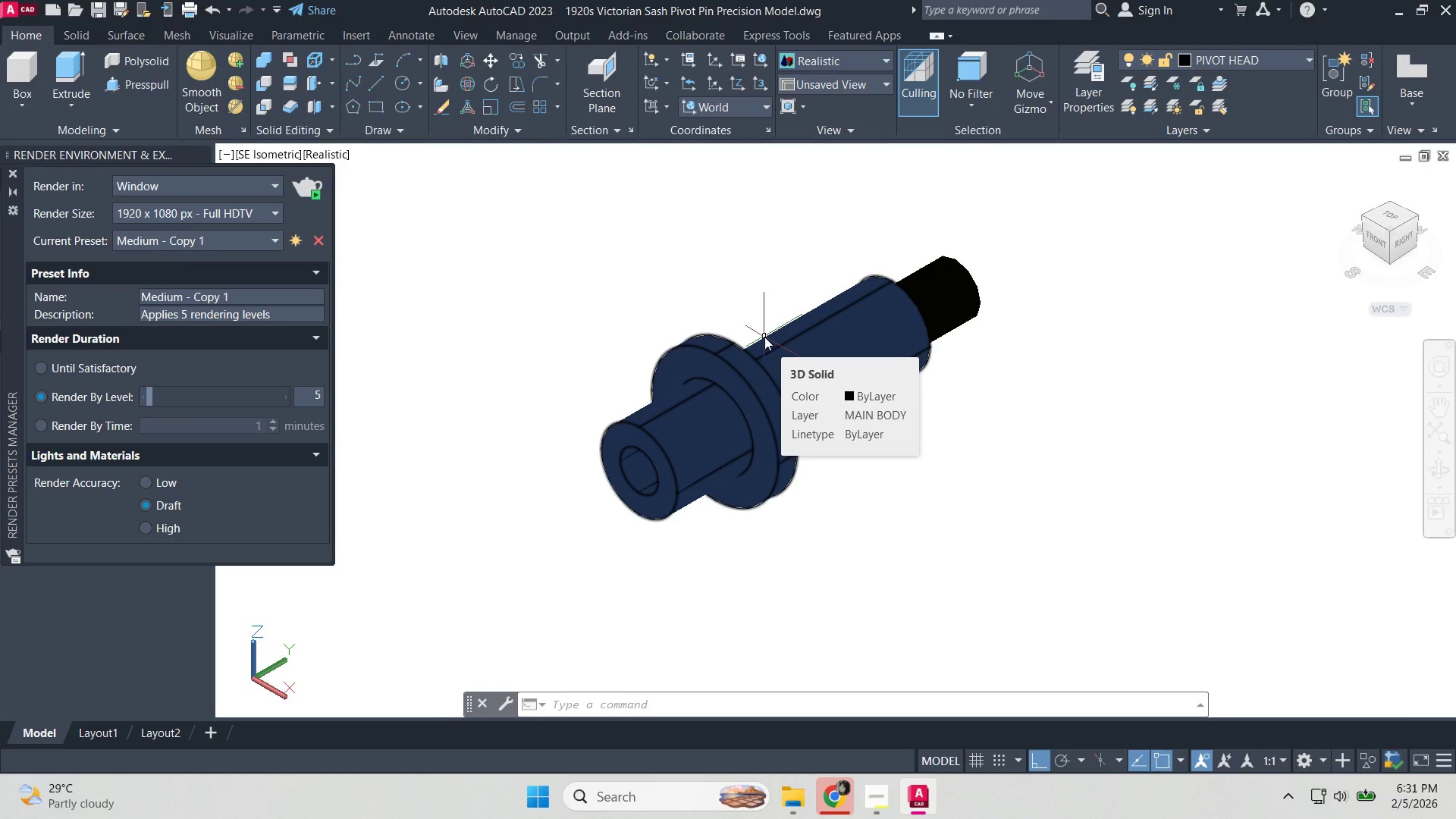 
key(Escape)
type(artif)
key(Escape)
type(light)
 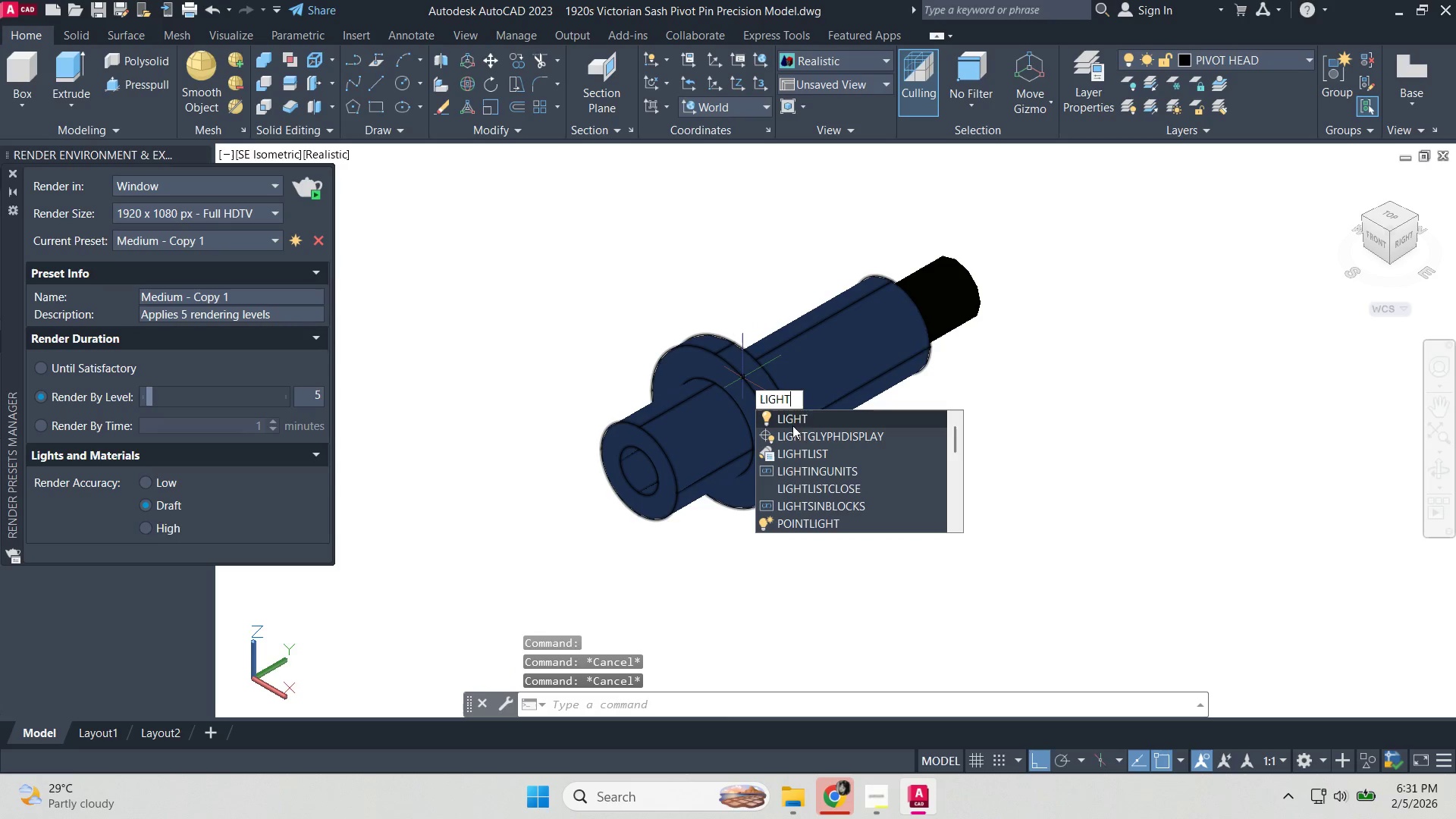 
scroll: coordinate [858, 470], scroll_direction: down, amount: 2.0
 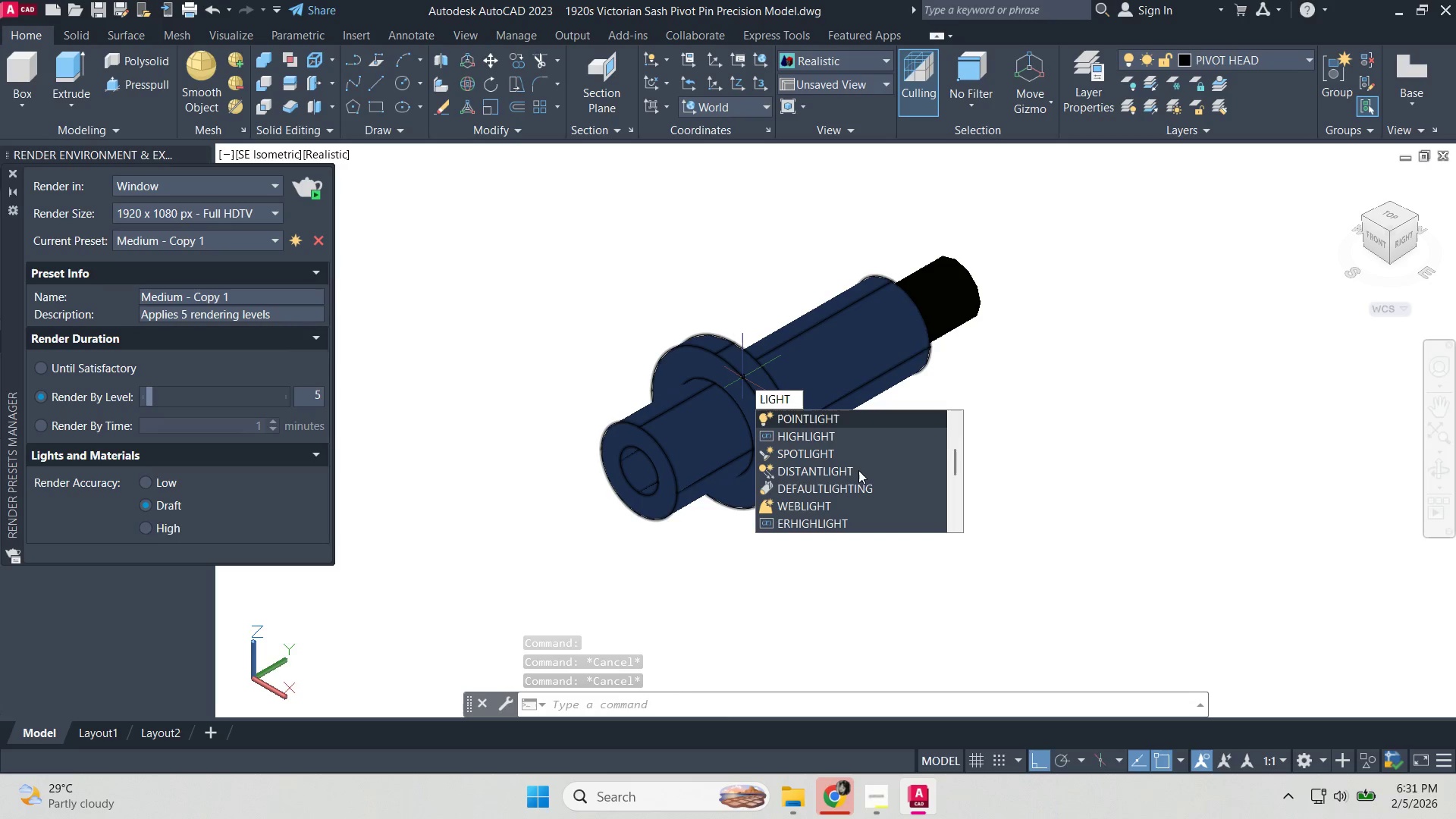 
mouse_move([865, 486])
 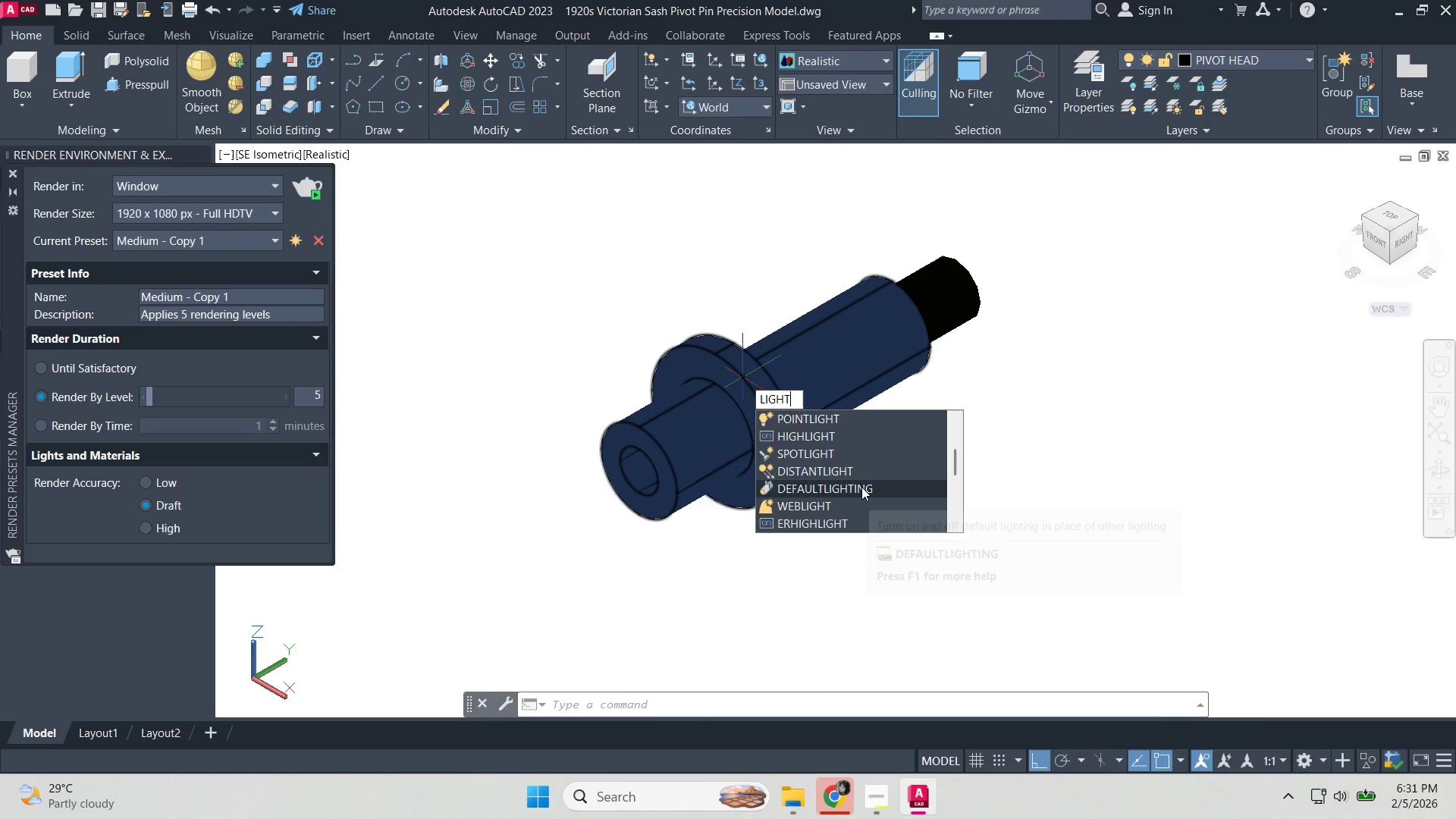 
left_click([861, 487])
 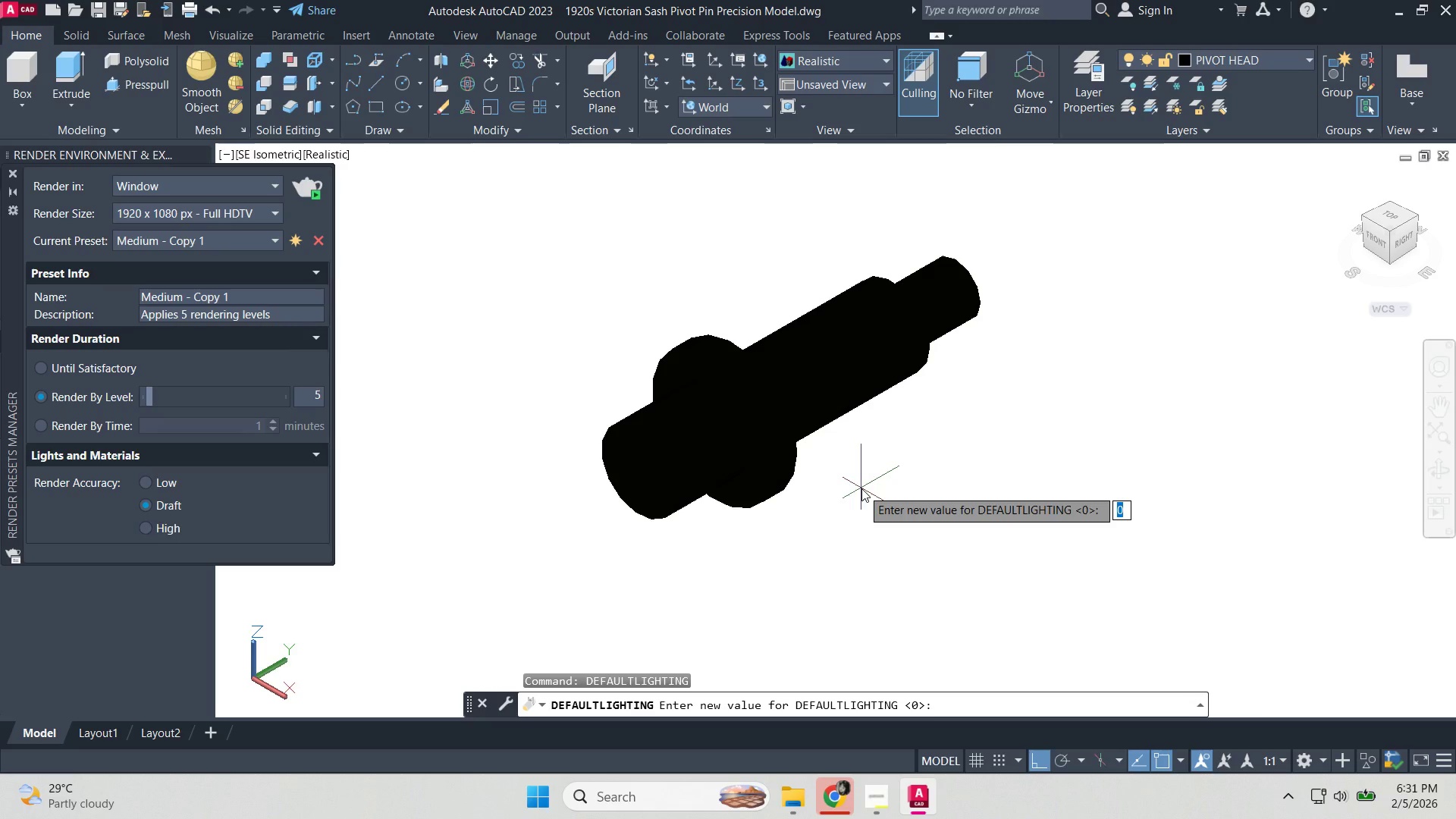 
scroll: coordinate [861, 488], scroll_direction: down, amount: 1.0
 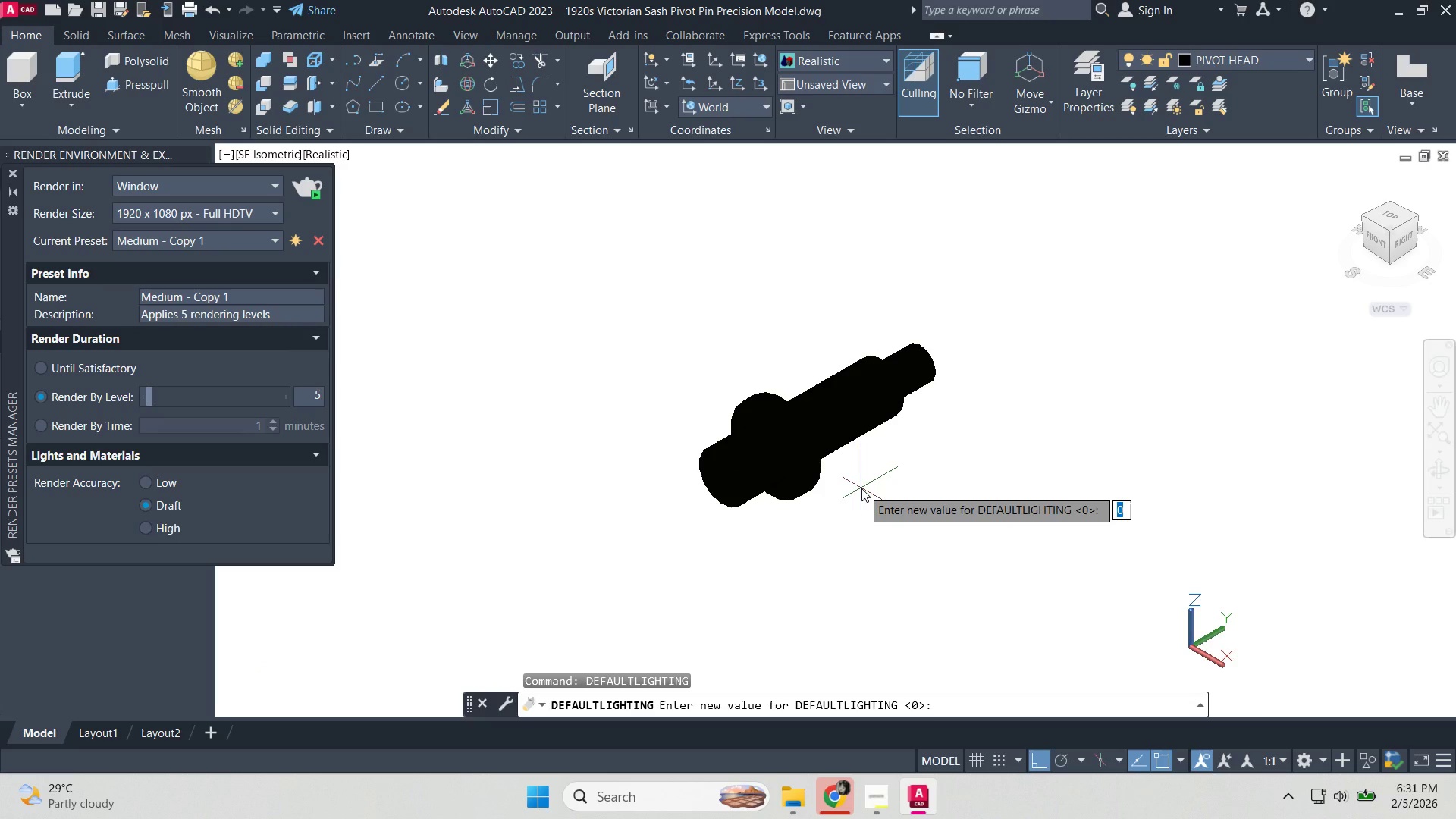 
type(3 11)
key(Backspace)
type( )
 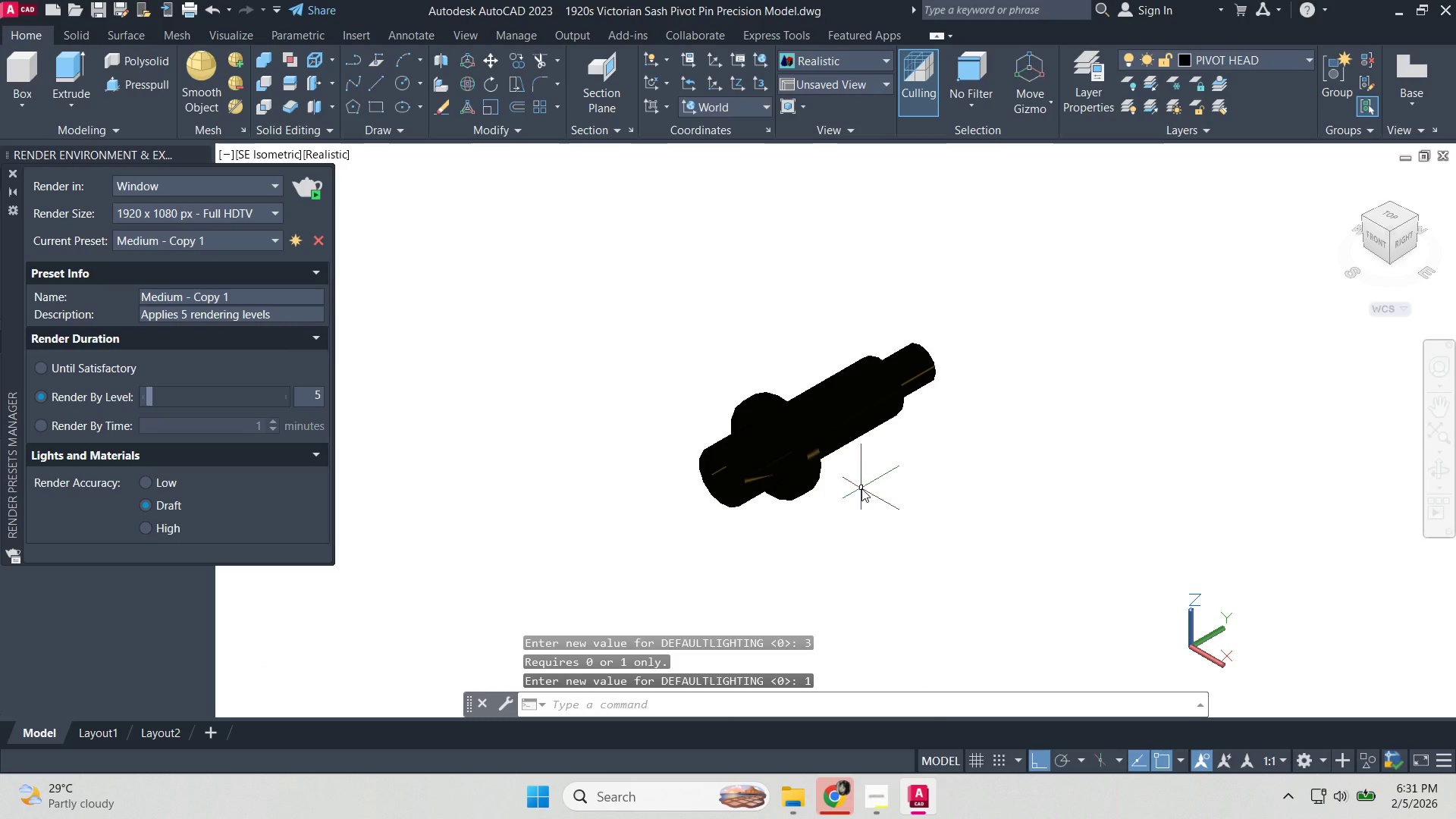 
scroll: coordinate [854, 447], scroll_direction: up, amount: 3.0
 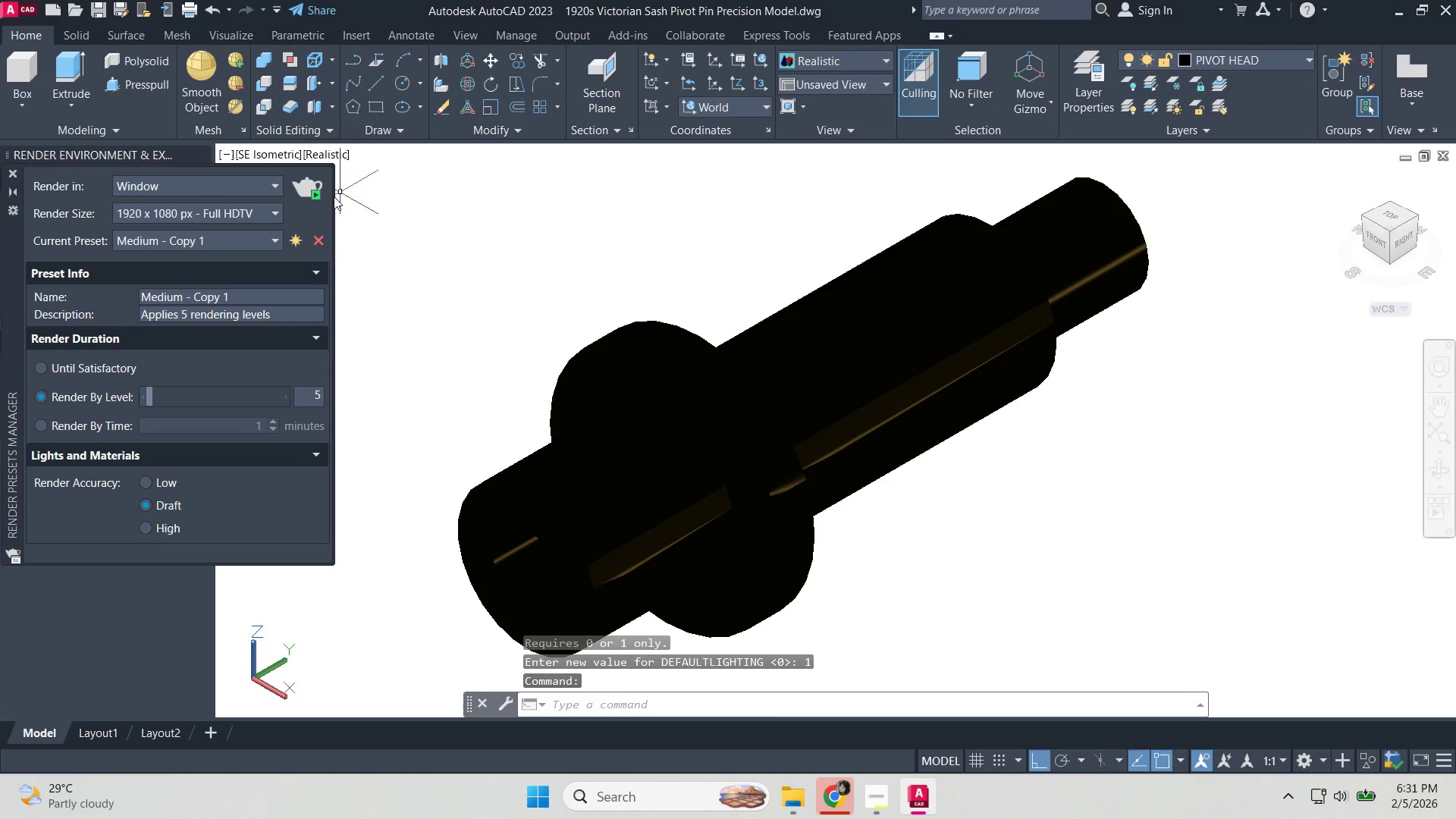 
left_click([311, 190])
 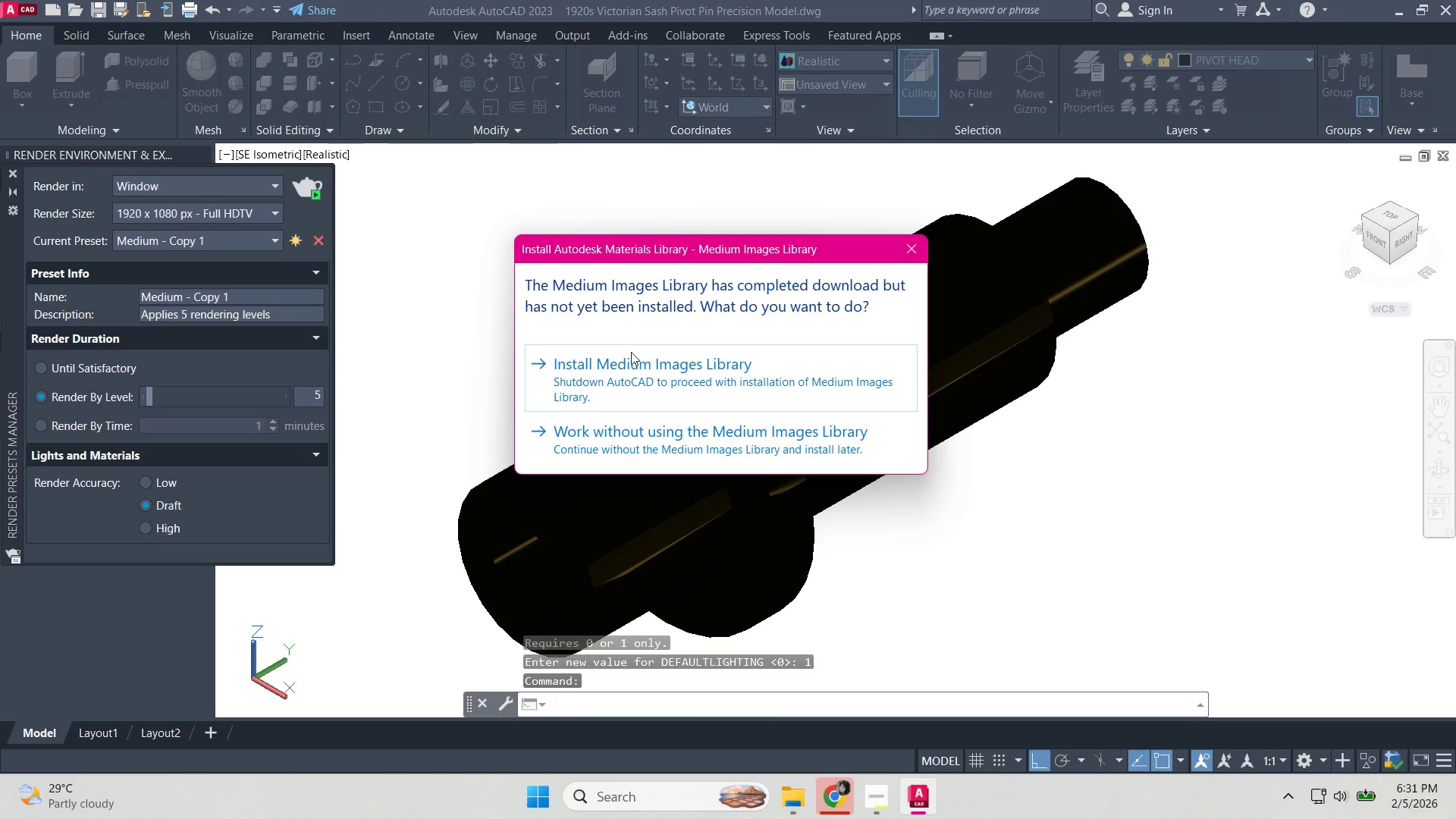 
left_click([635, 431])
 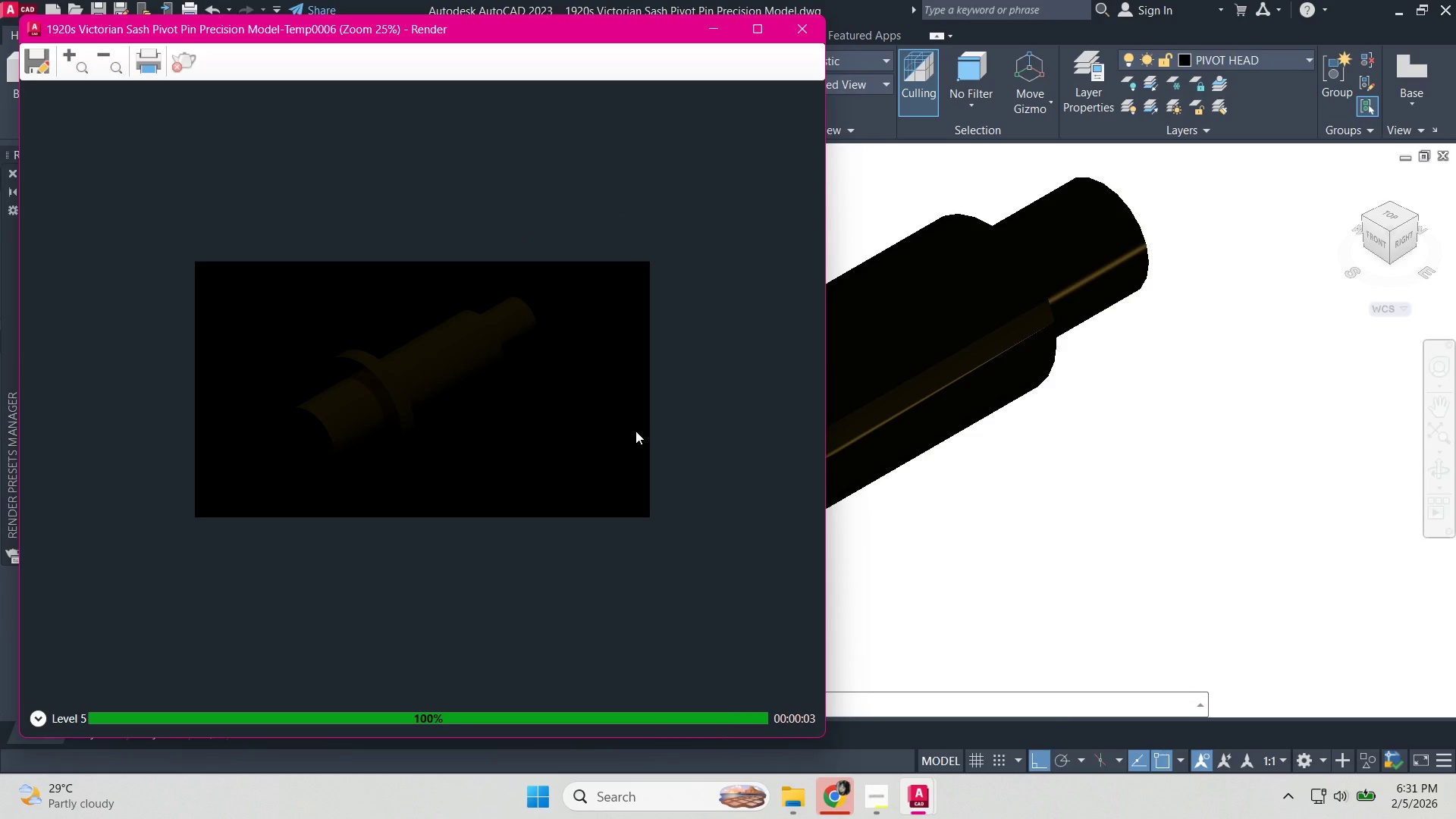 
wait(13.98)
 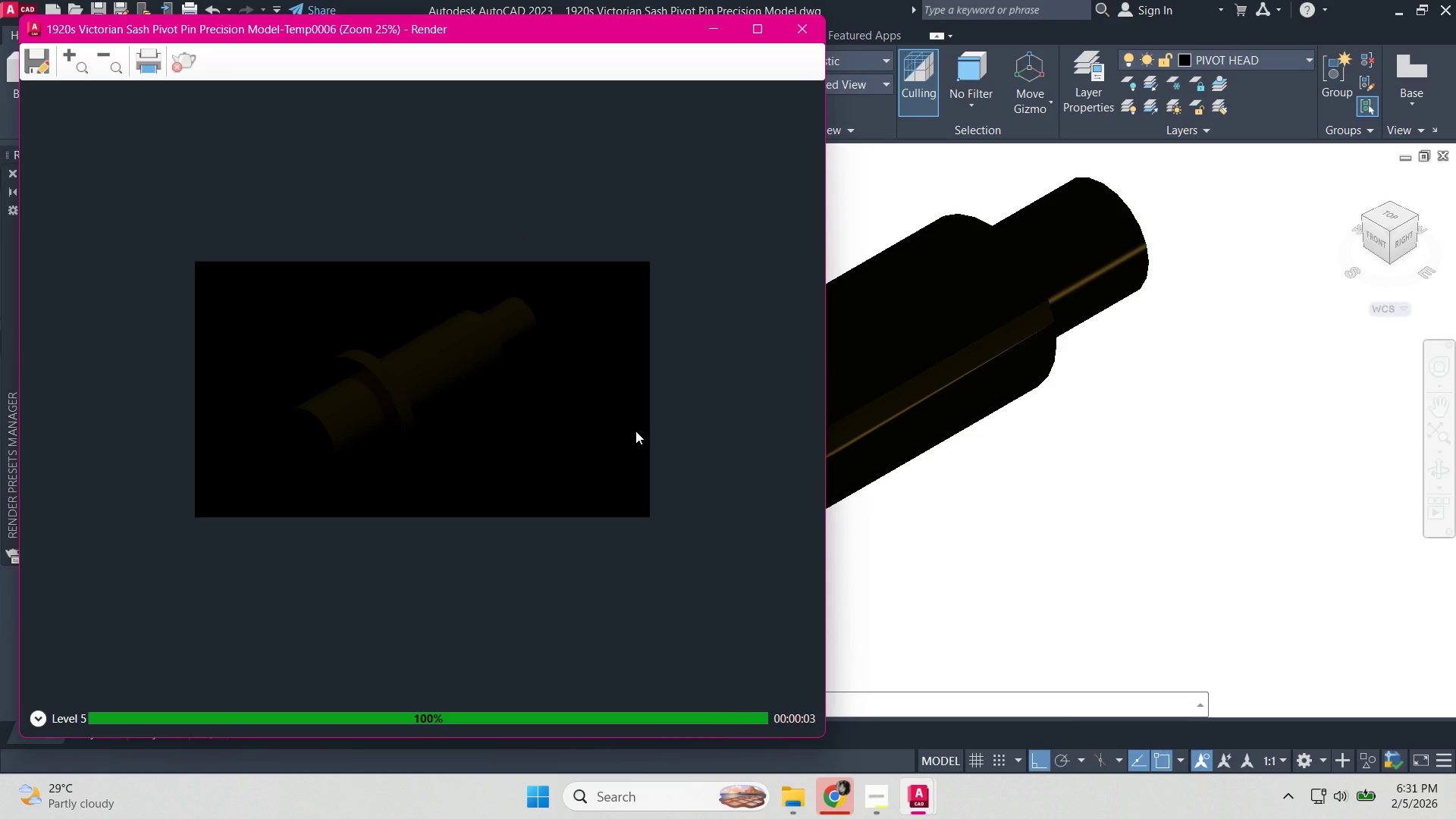 
key(Escape)
 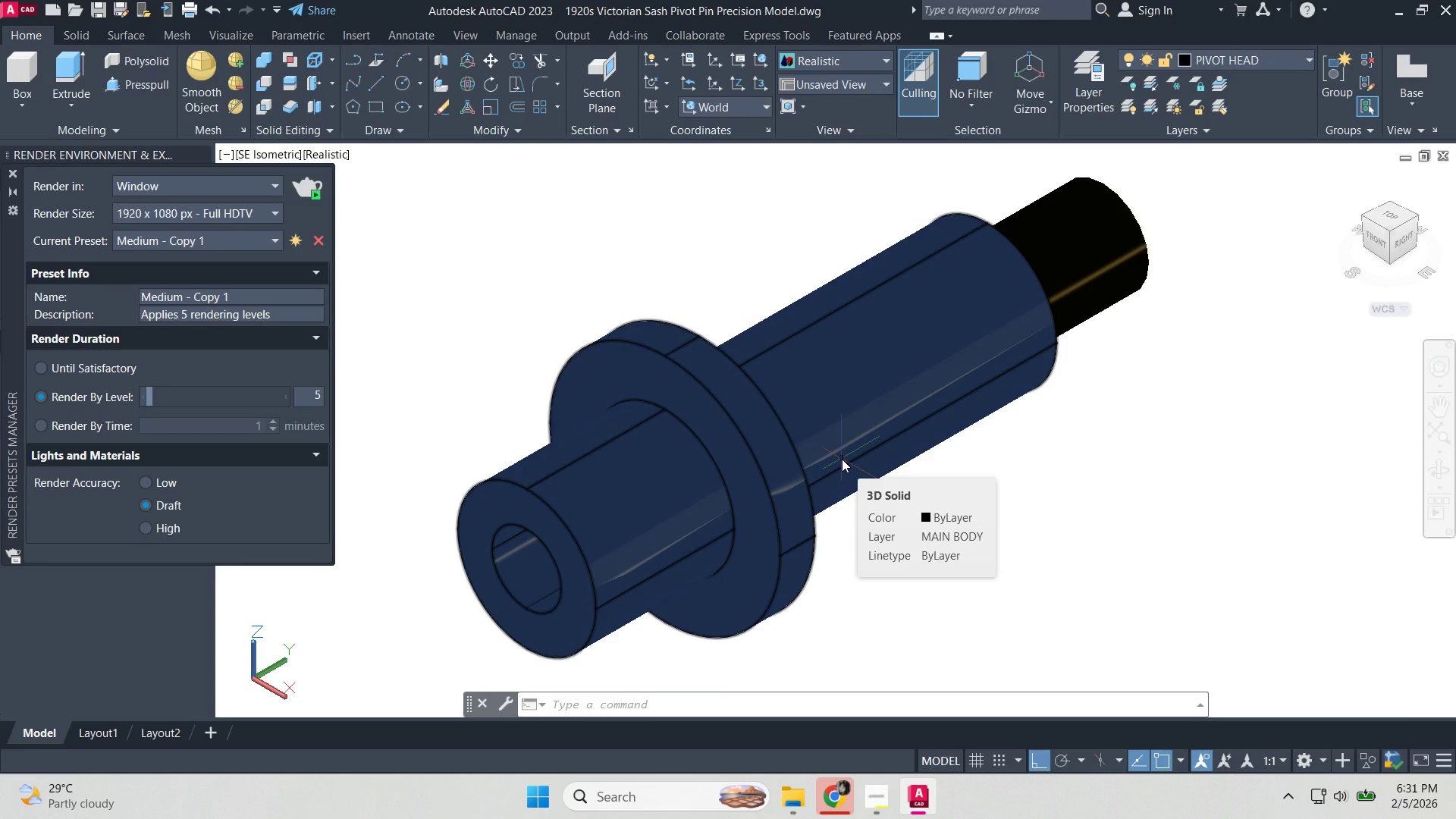 
type(lig)
 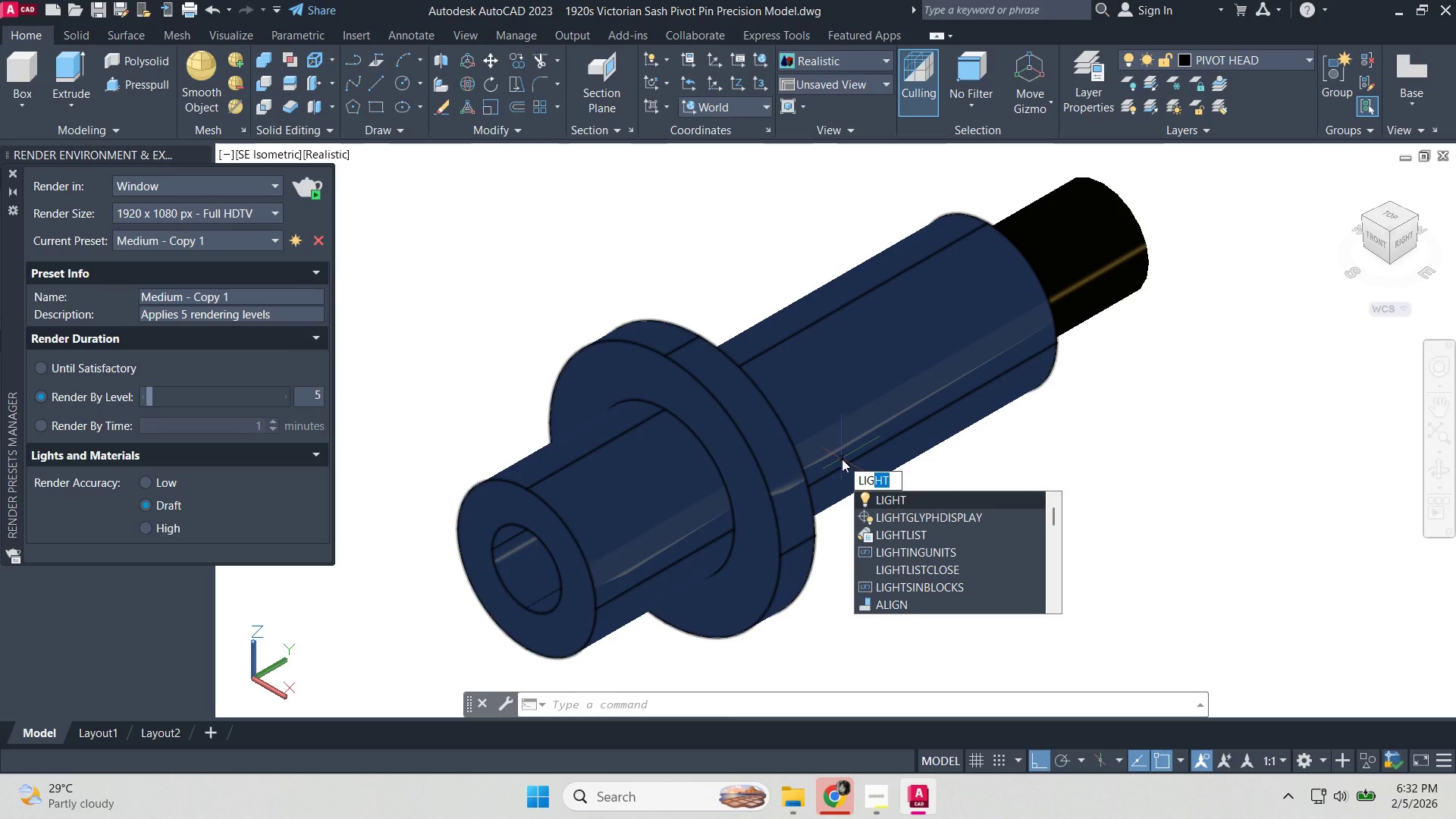 
key(Enter)
 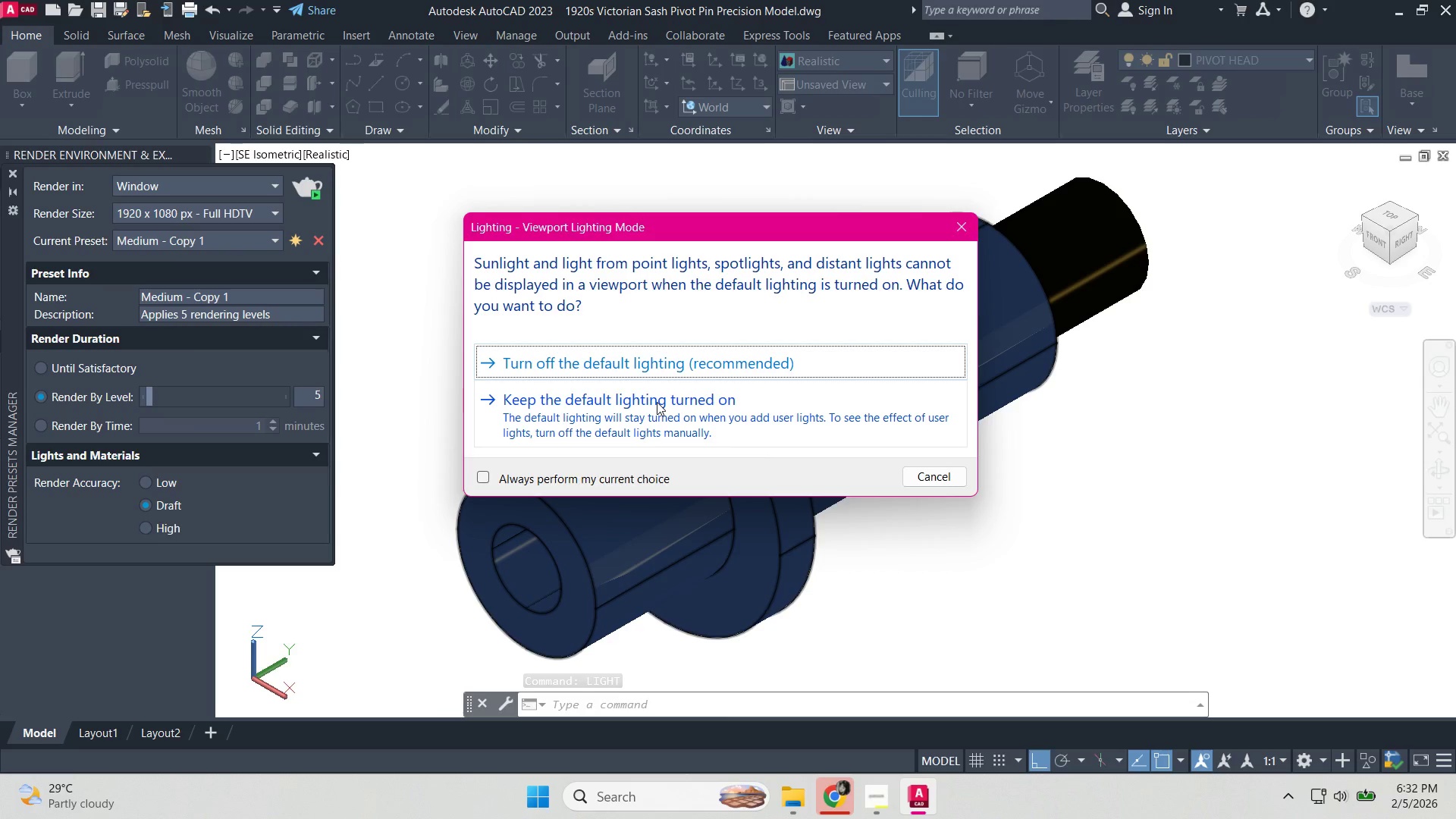 
wait(7.05)
 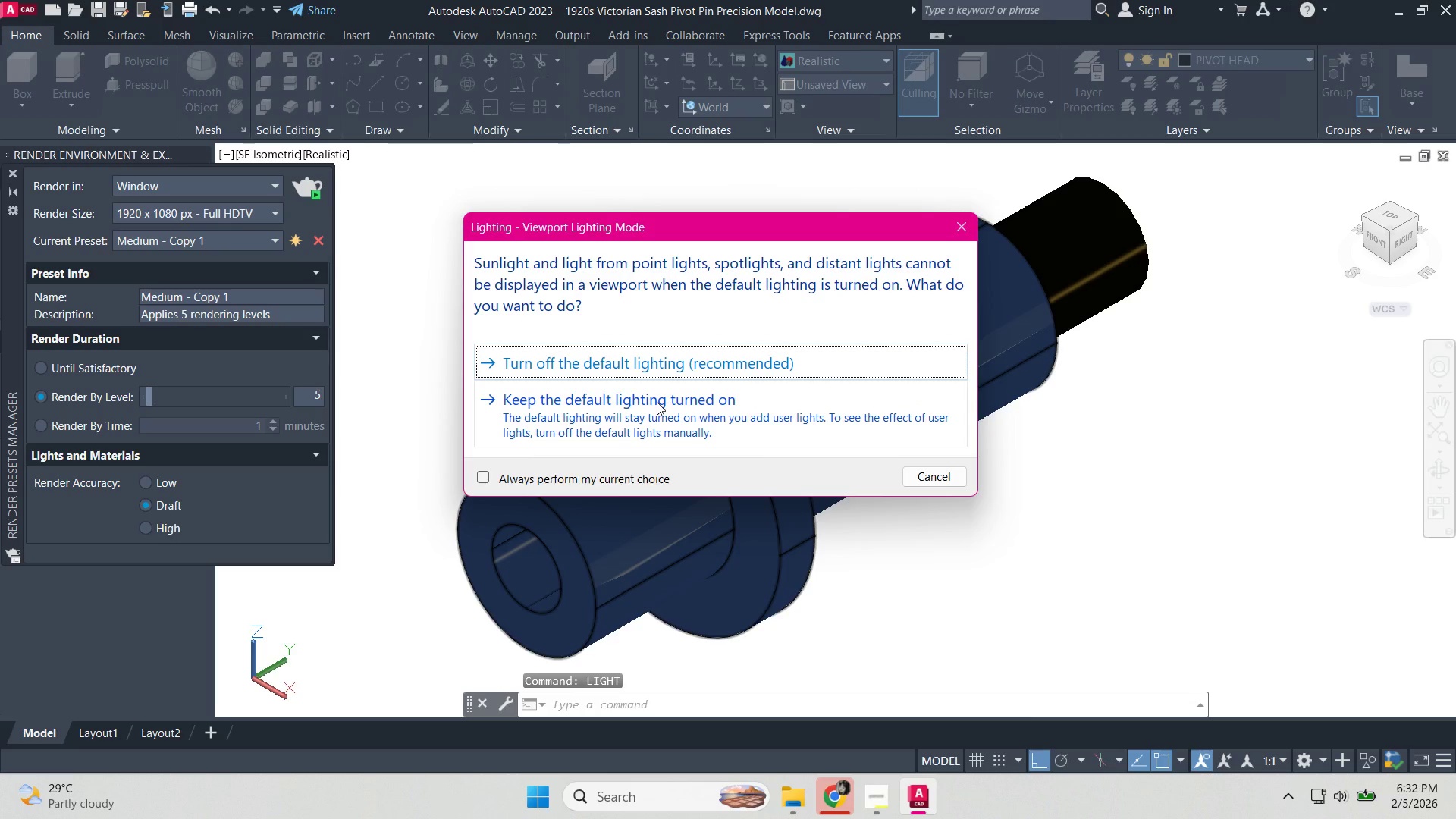 
key(Escape)
type(lightli)
 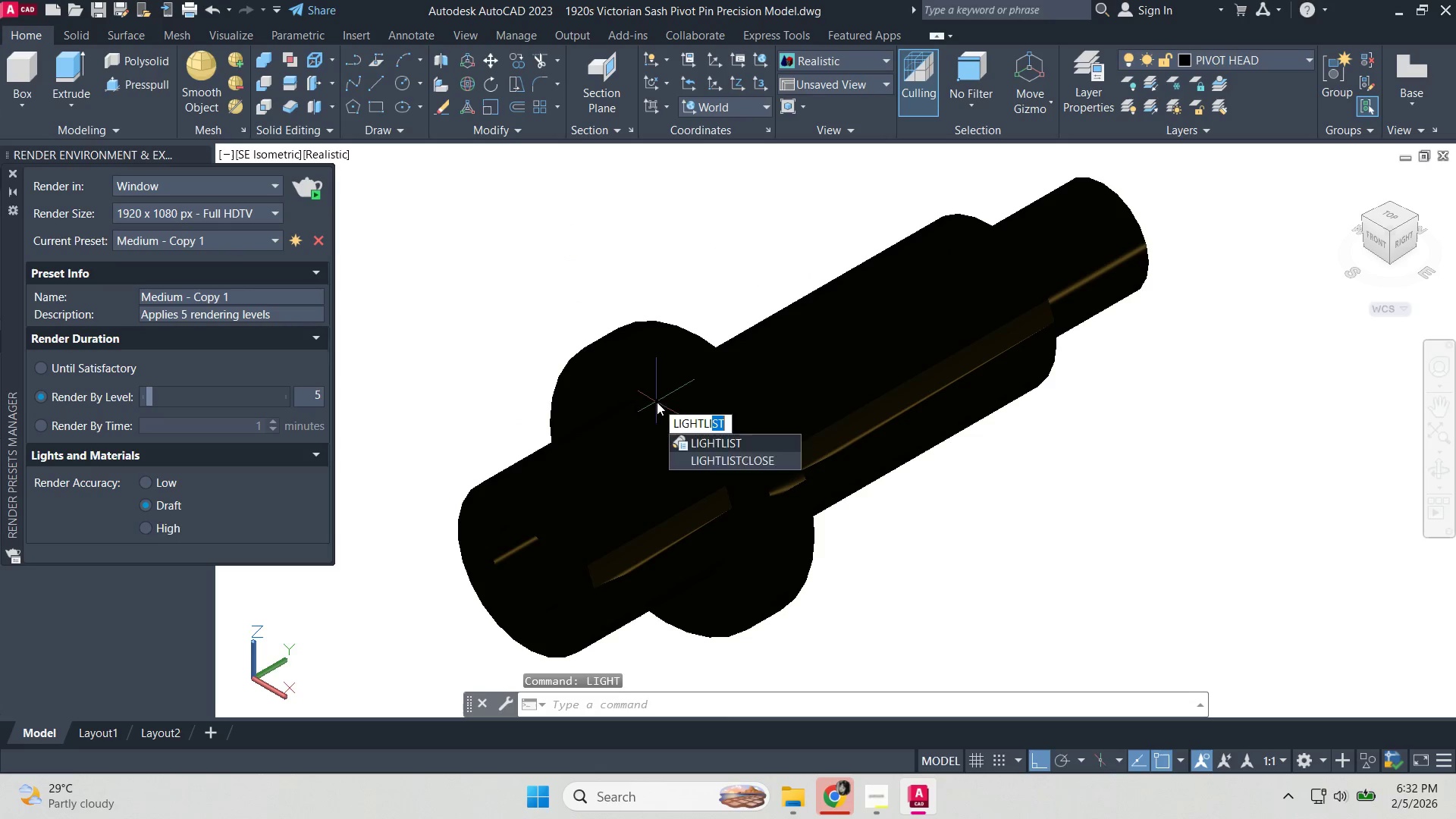 
key(Enter)
 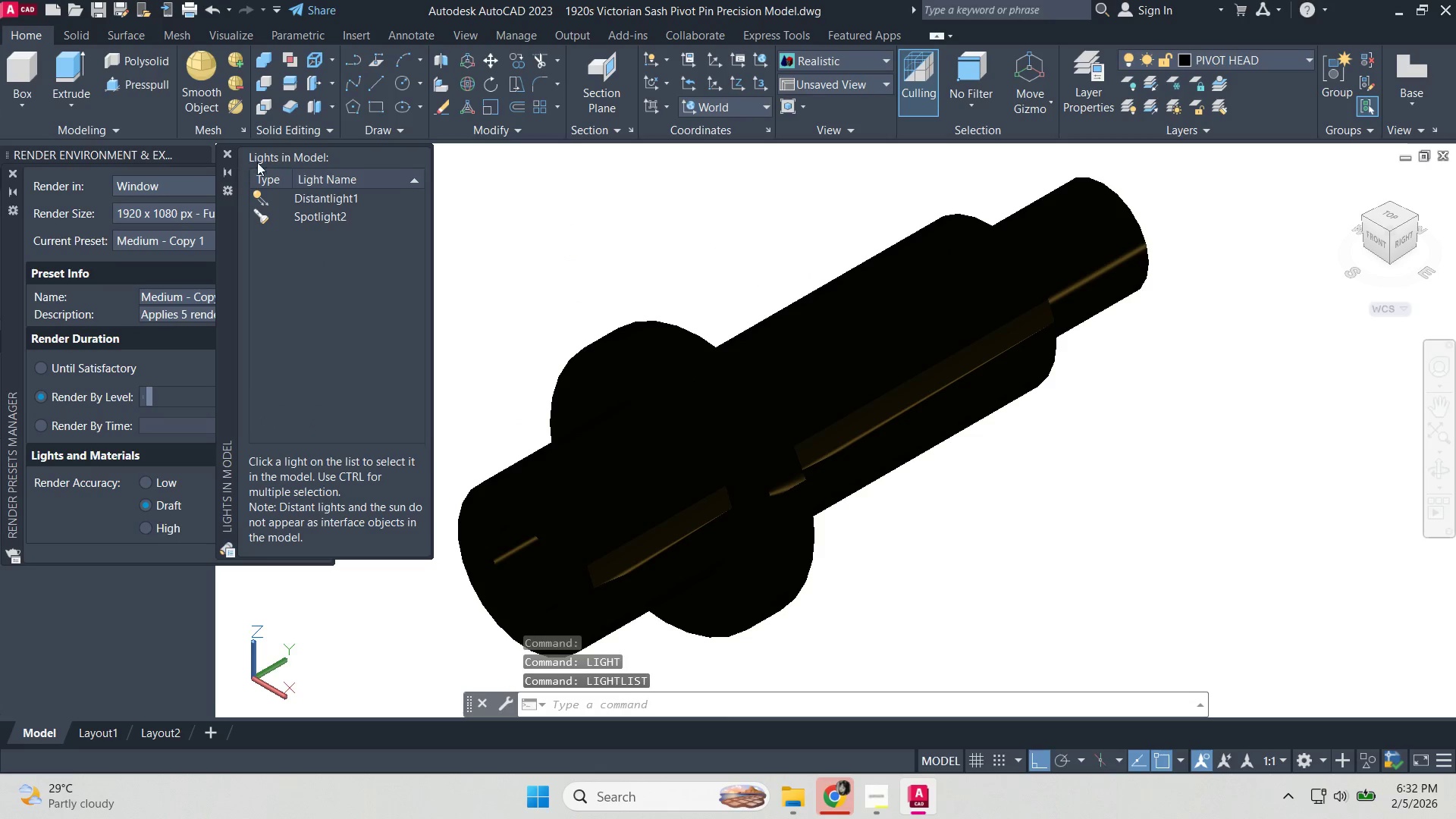 
left_click_drag(start_coordinate=[230, 281], to_coordinate=[0, 699])
 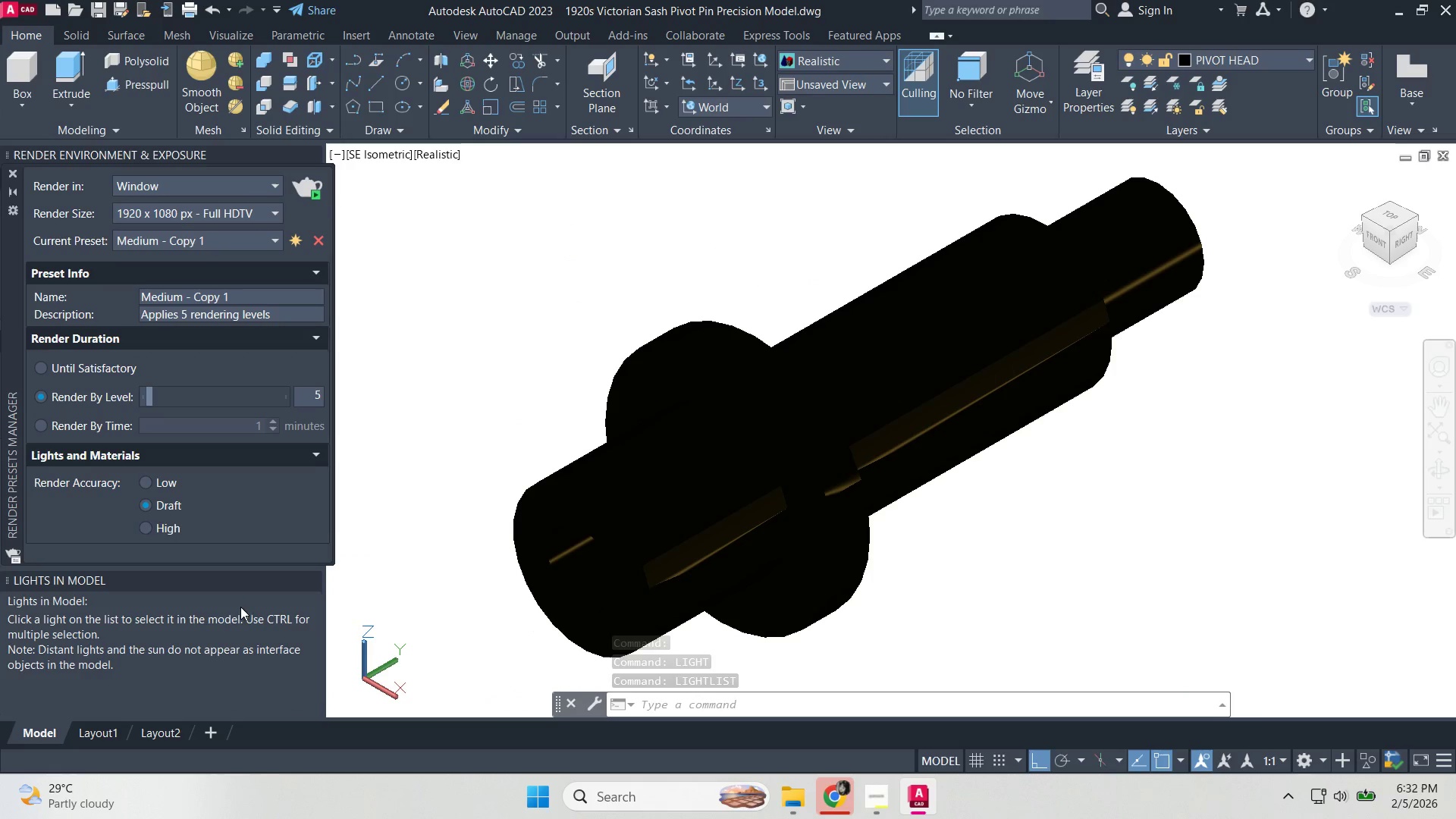 
scroll: coordinate [174, 629], scroll_direction: down, amount: 2.0
 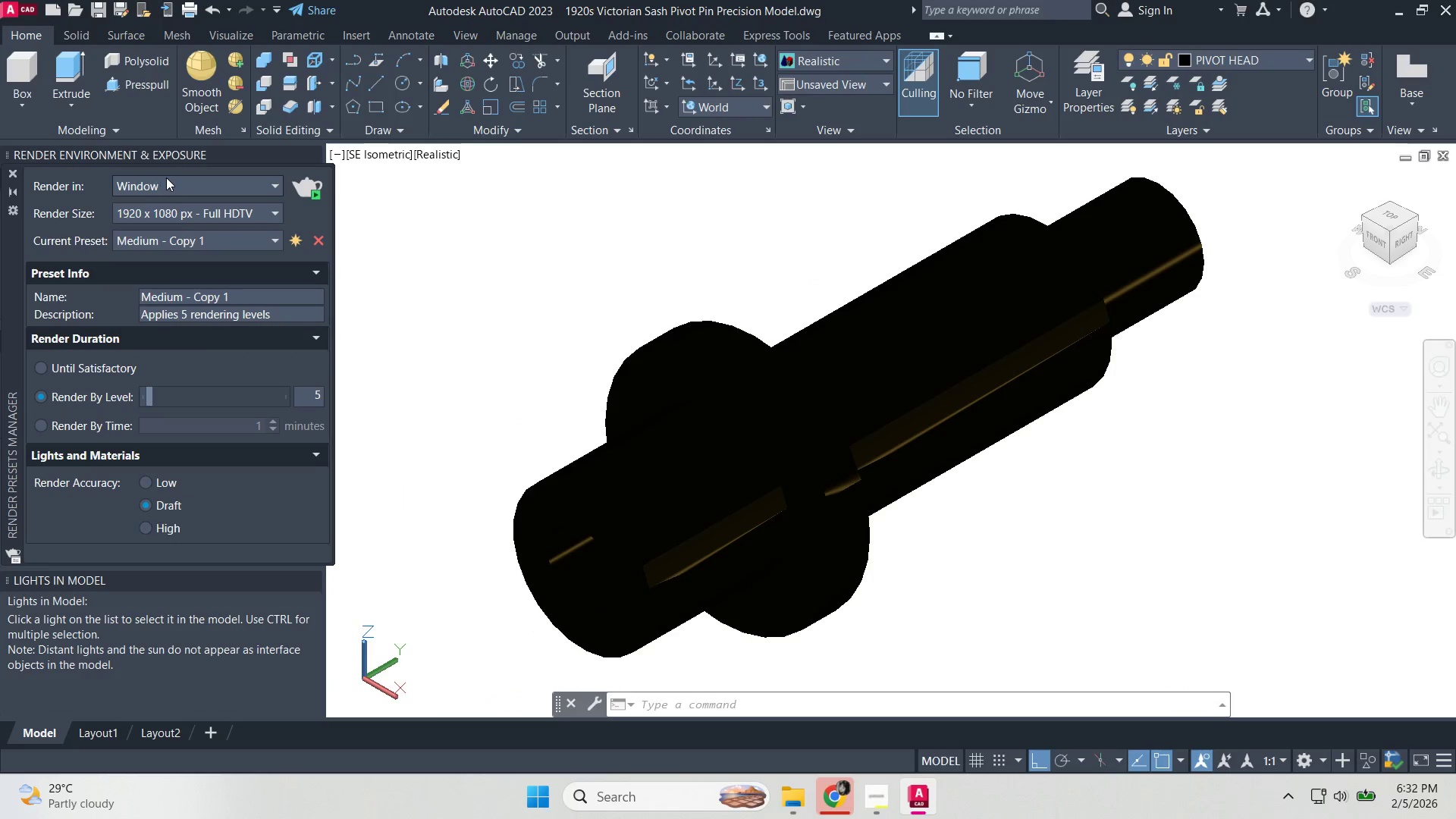 
left_click_drag(start_coordinate=[58, 175], to_coordinate=[375, 133])
 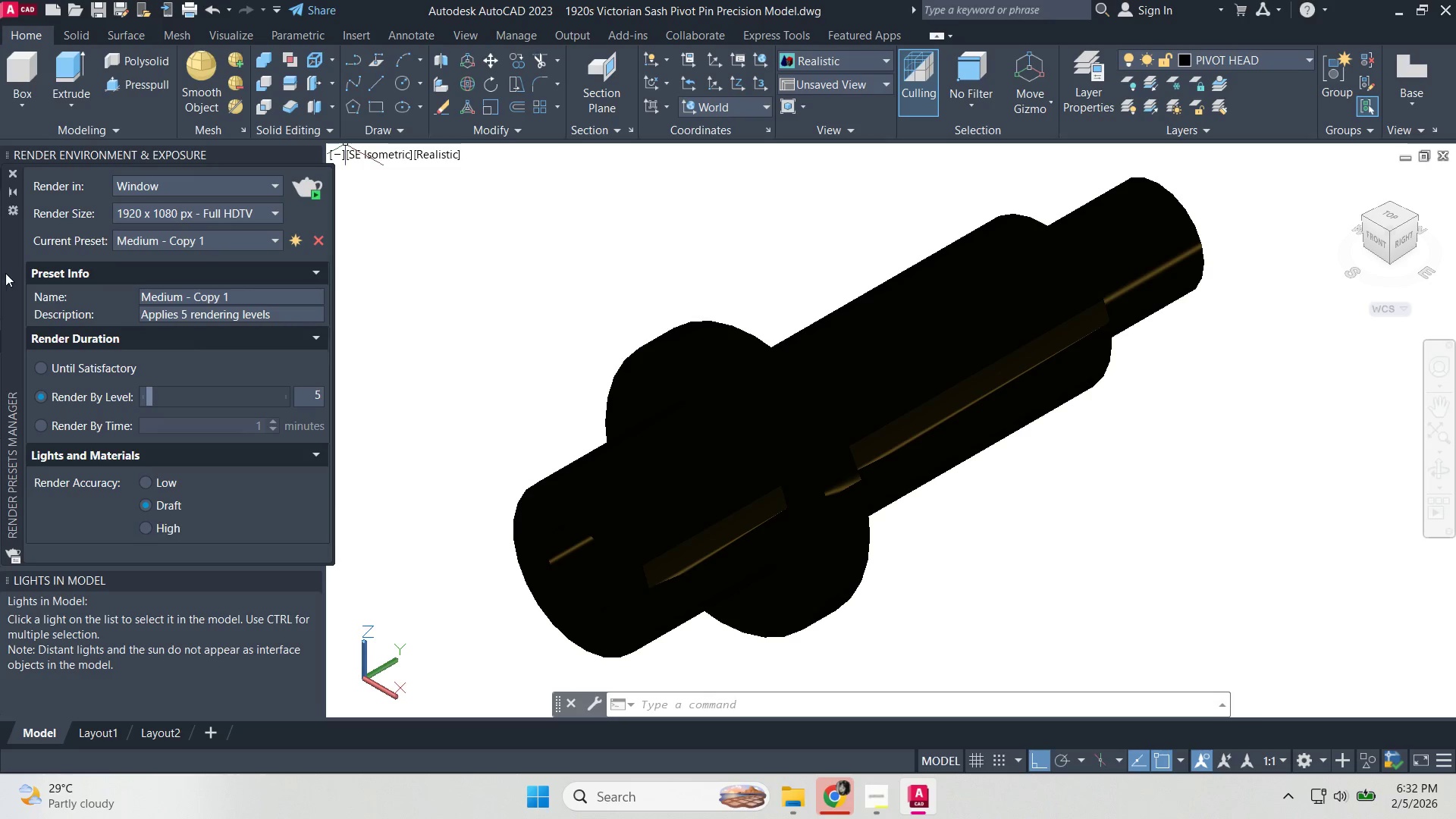 
left_click_drag(start_coordinate=[8, 271], to_coordinate=[397, 195])
 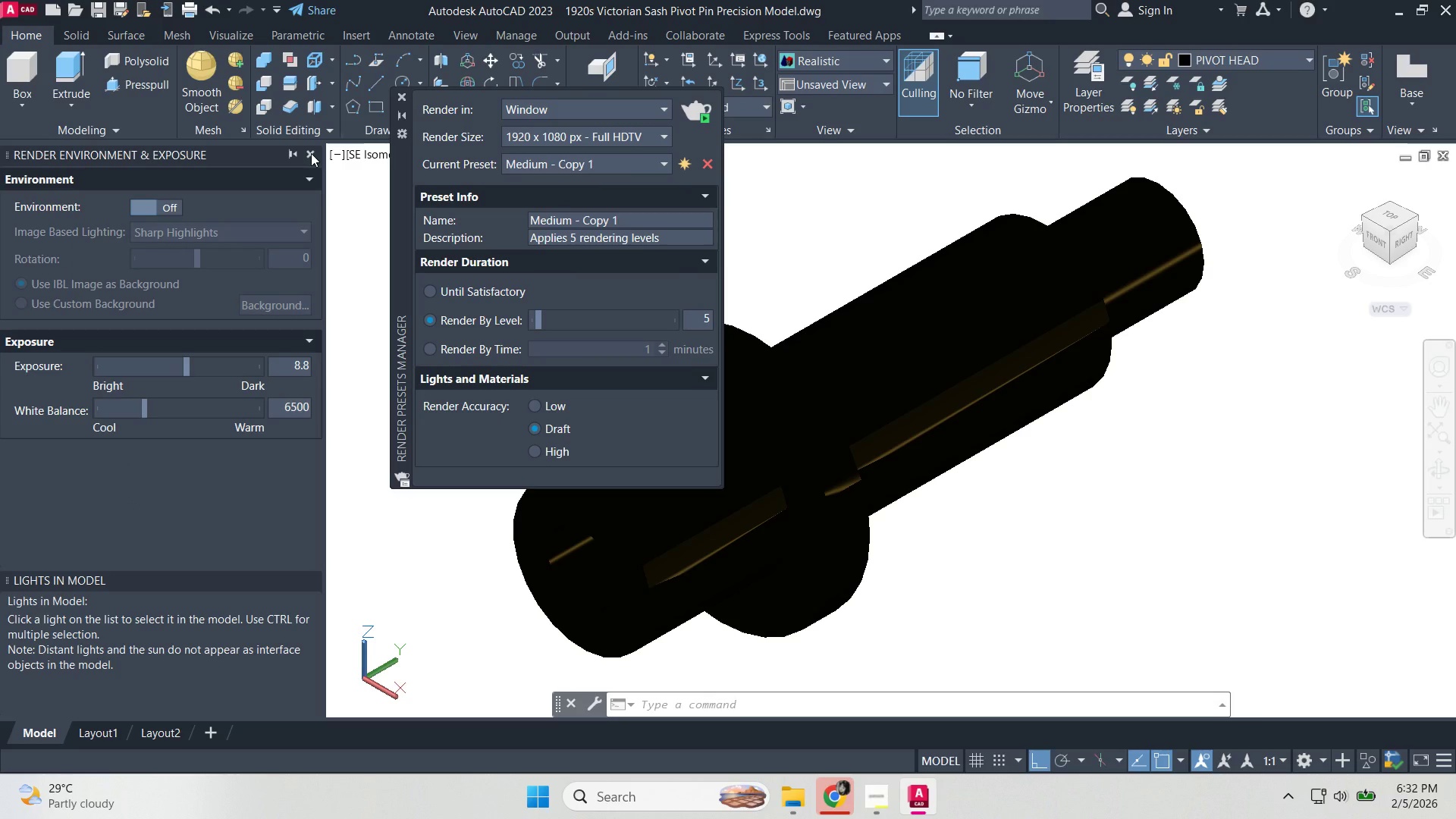 
left_click([311, 153])
 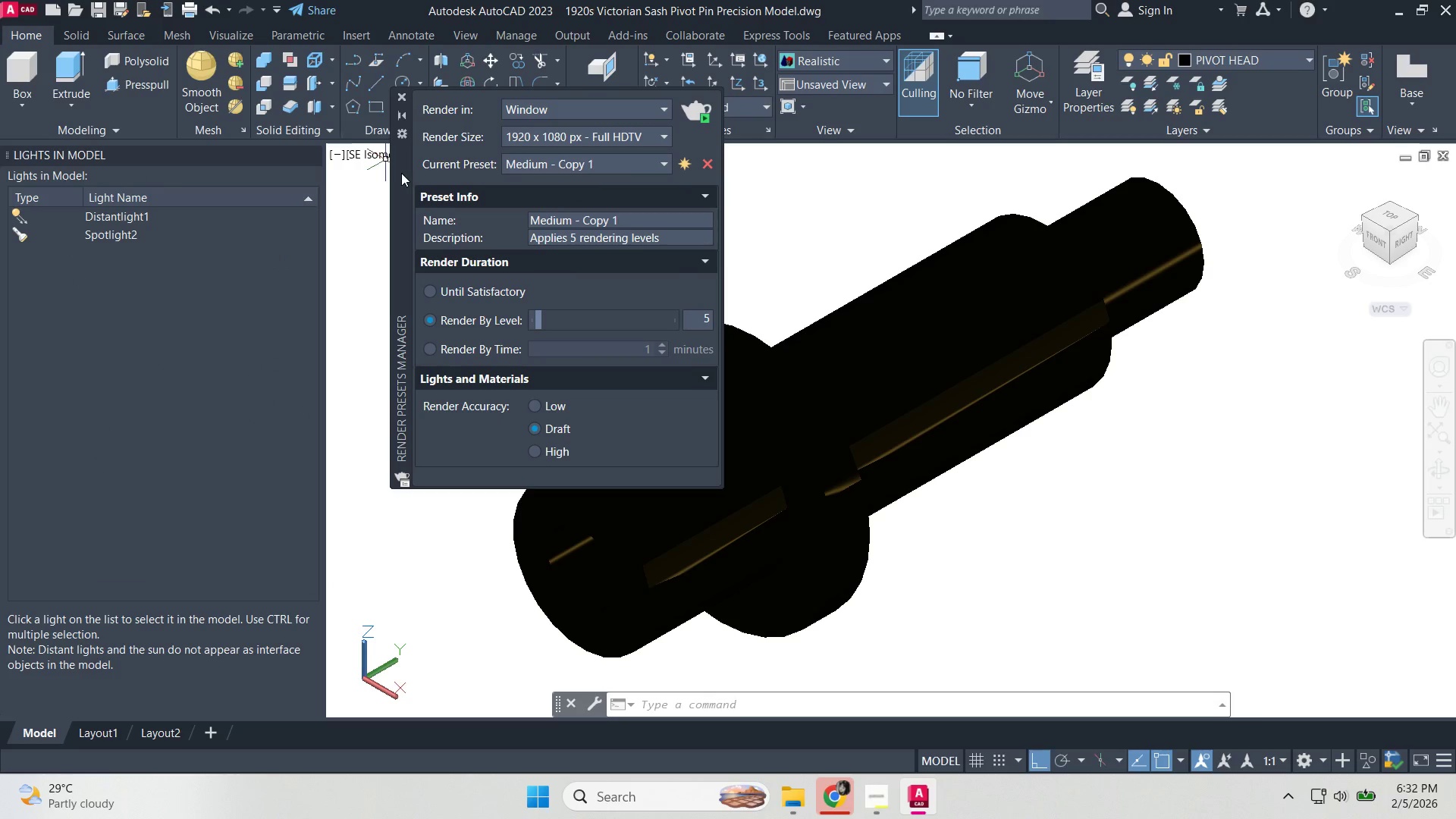 
left_click_drag(start_coordinate=[401, 173], to_coordinate=[0, 517])
 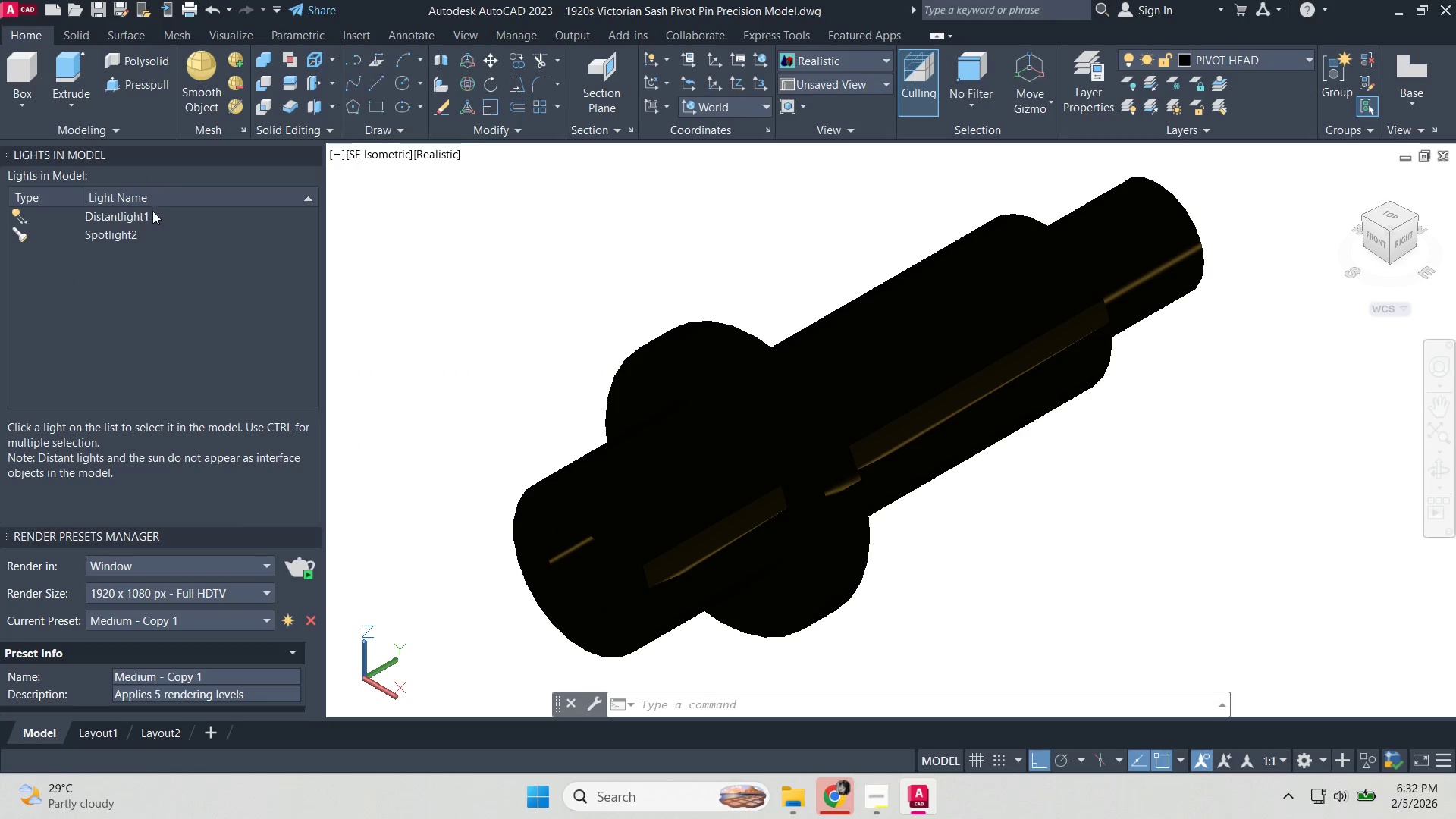 
left_click([148, 211])
 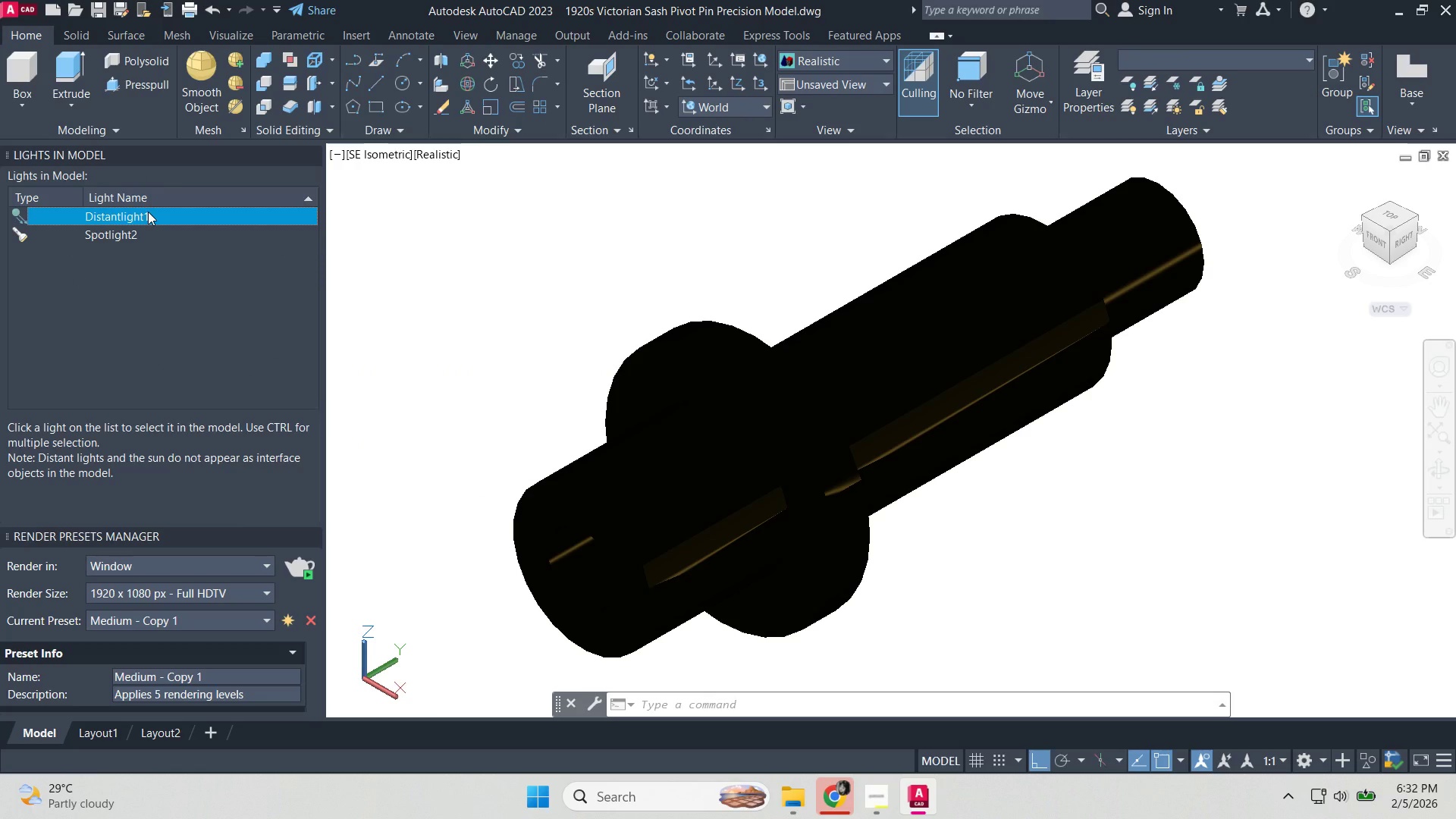 
right_click([148, 212])
 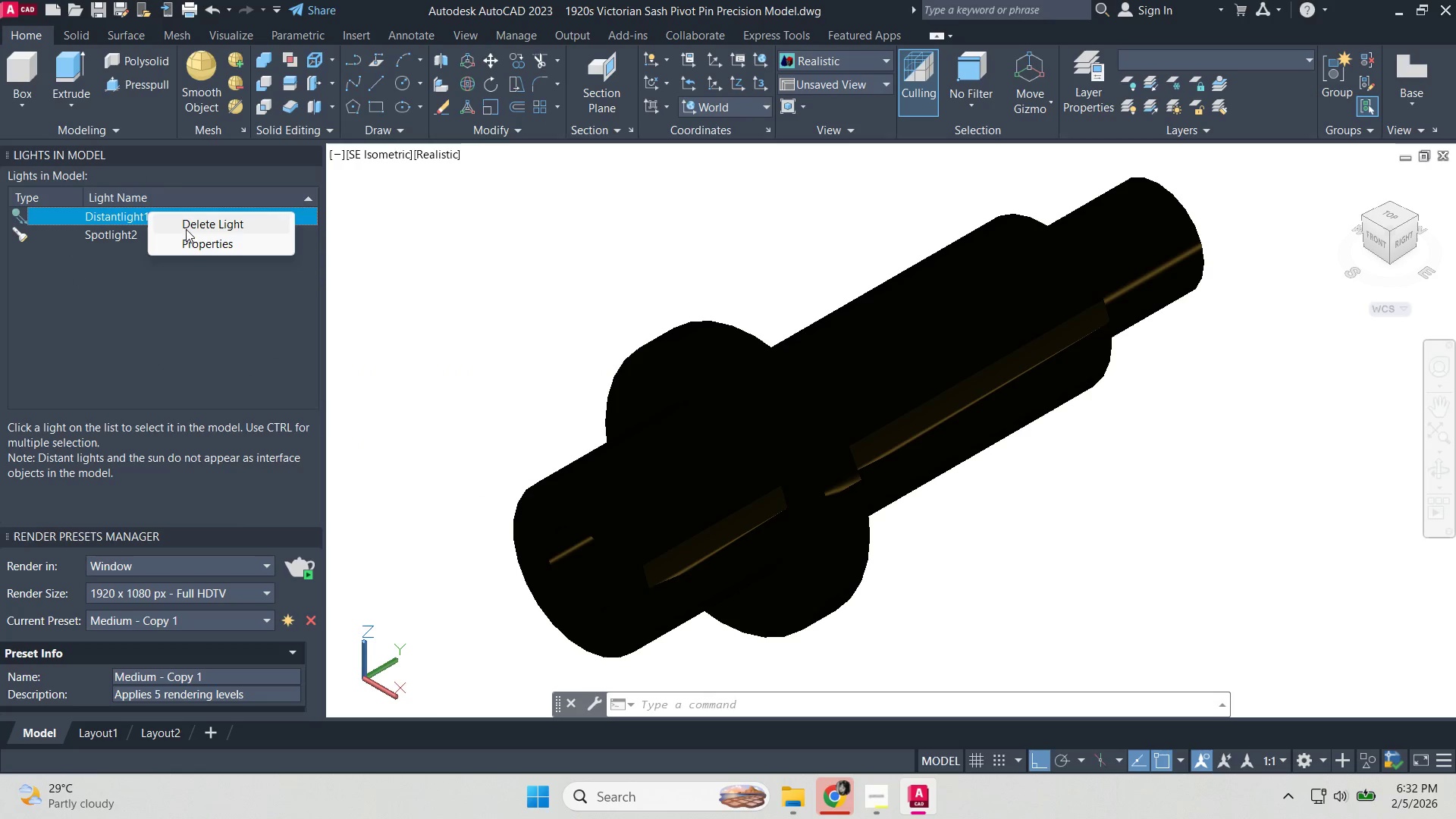 
left_click([188, 227])
 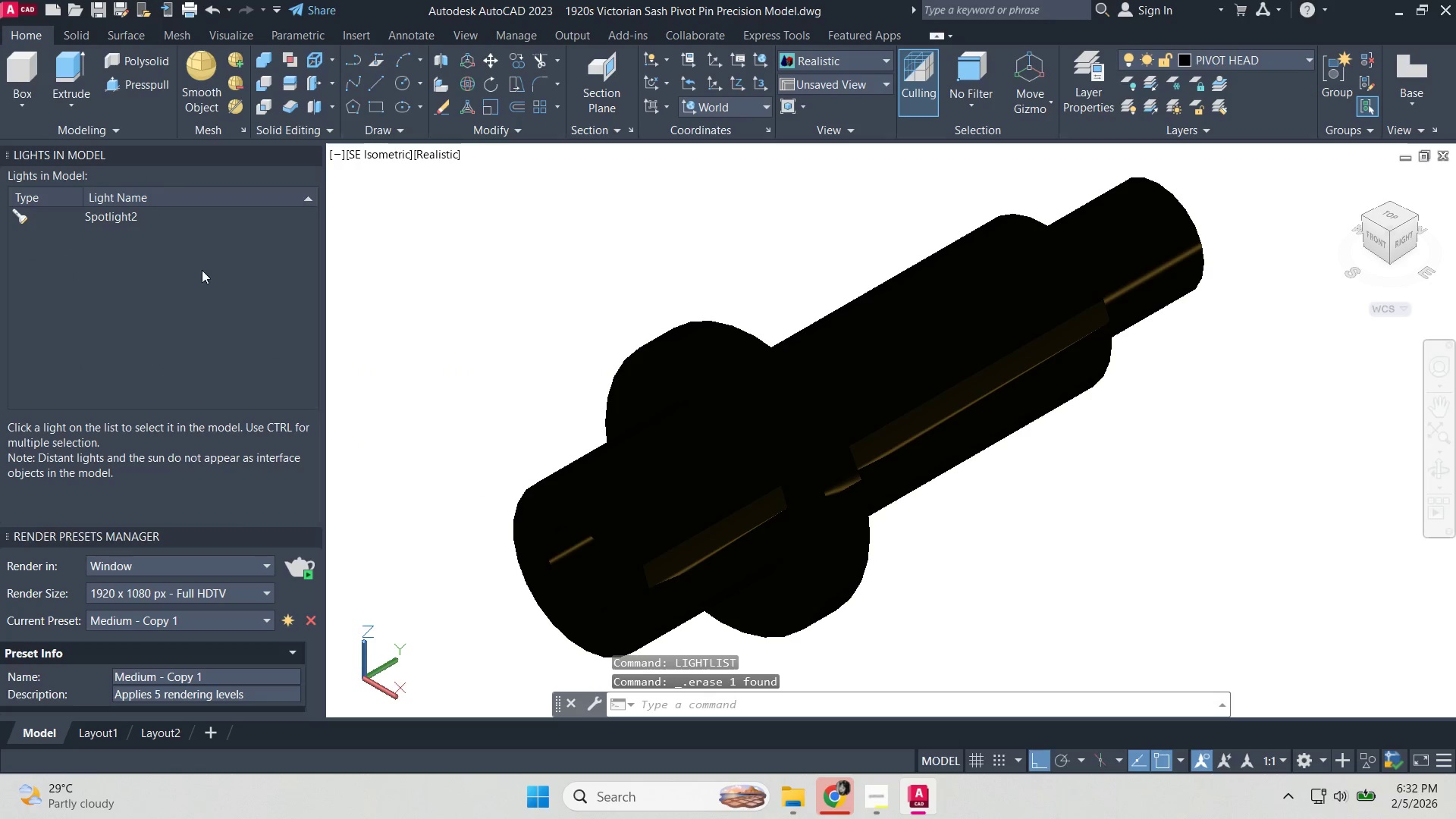 
mouse_move([190, 259])
 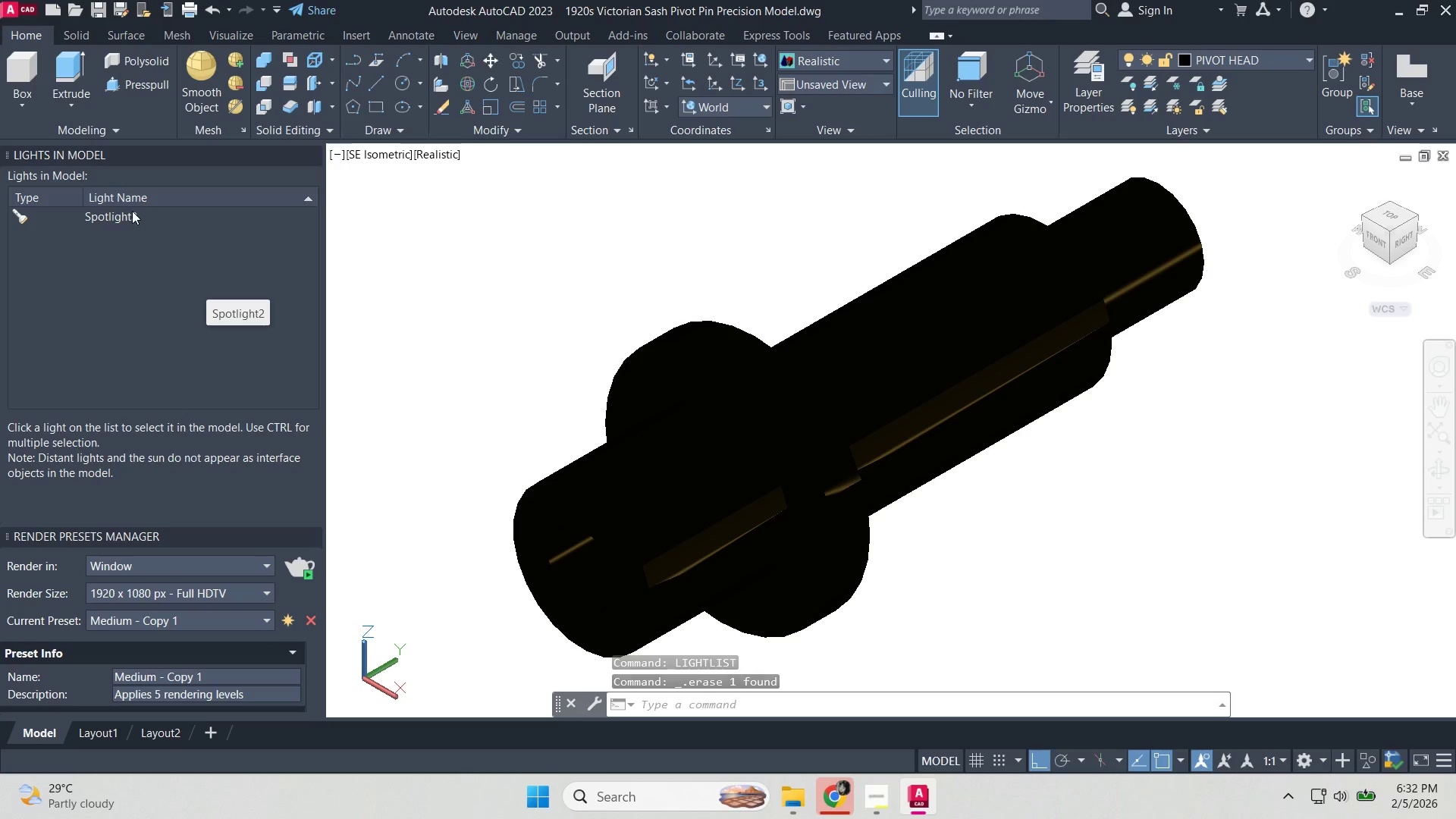 
right_click([132, 210])
 